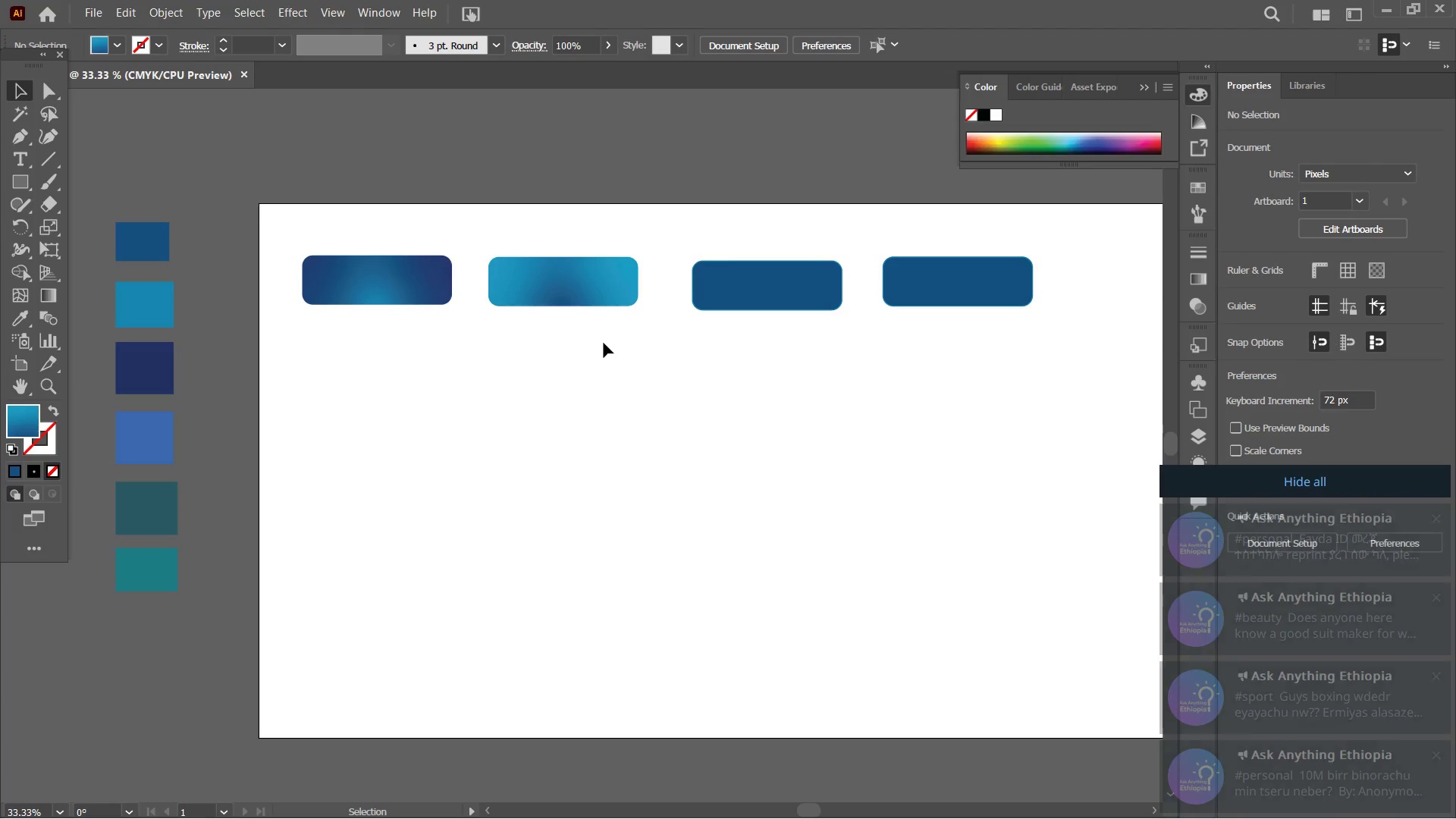 
wait(6.92)
 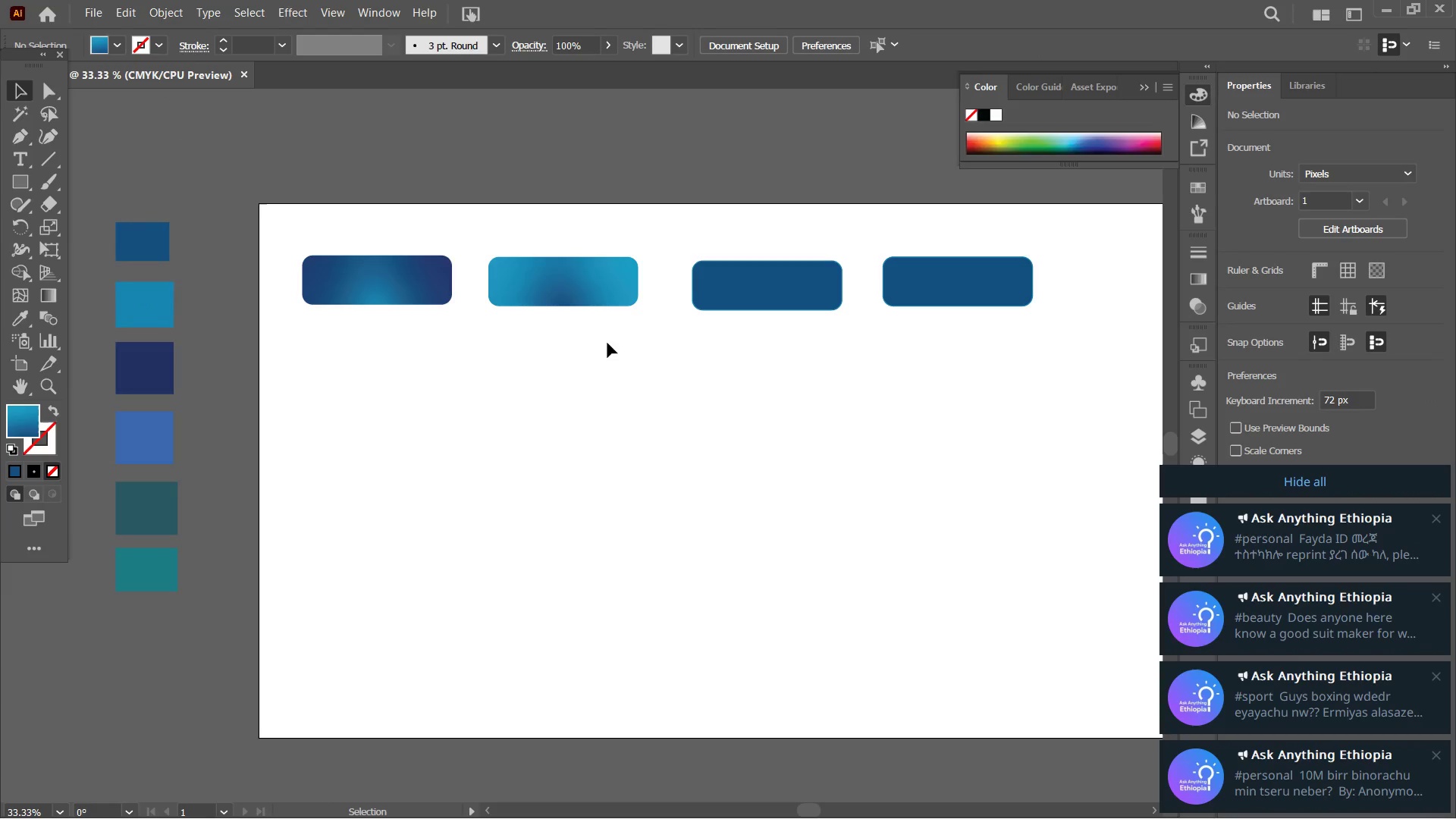 
left_click([746, 280])
 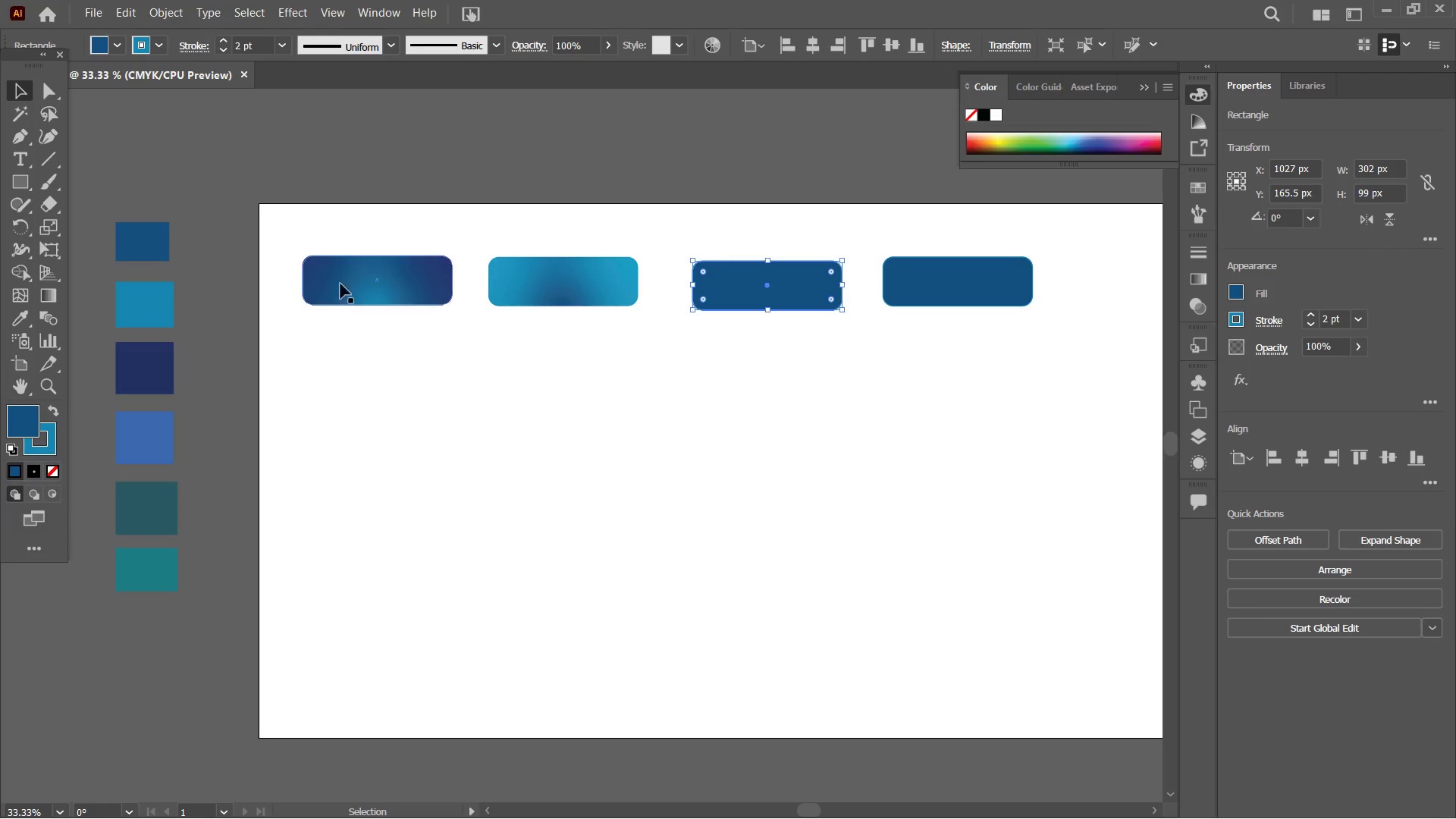 
left_click([366, 277])
 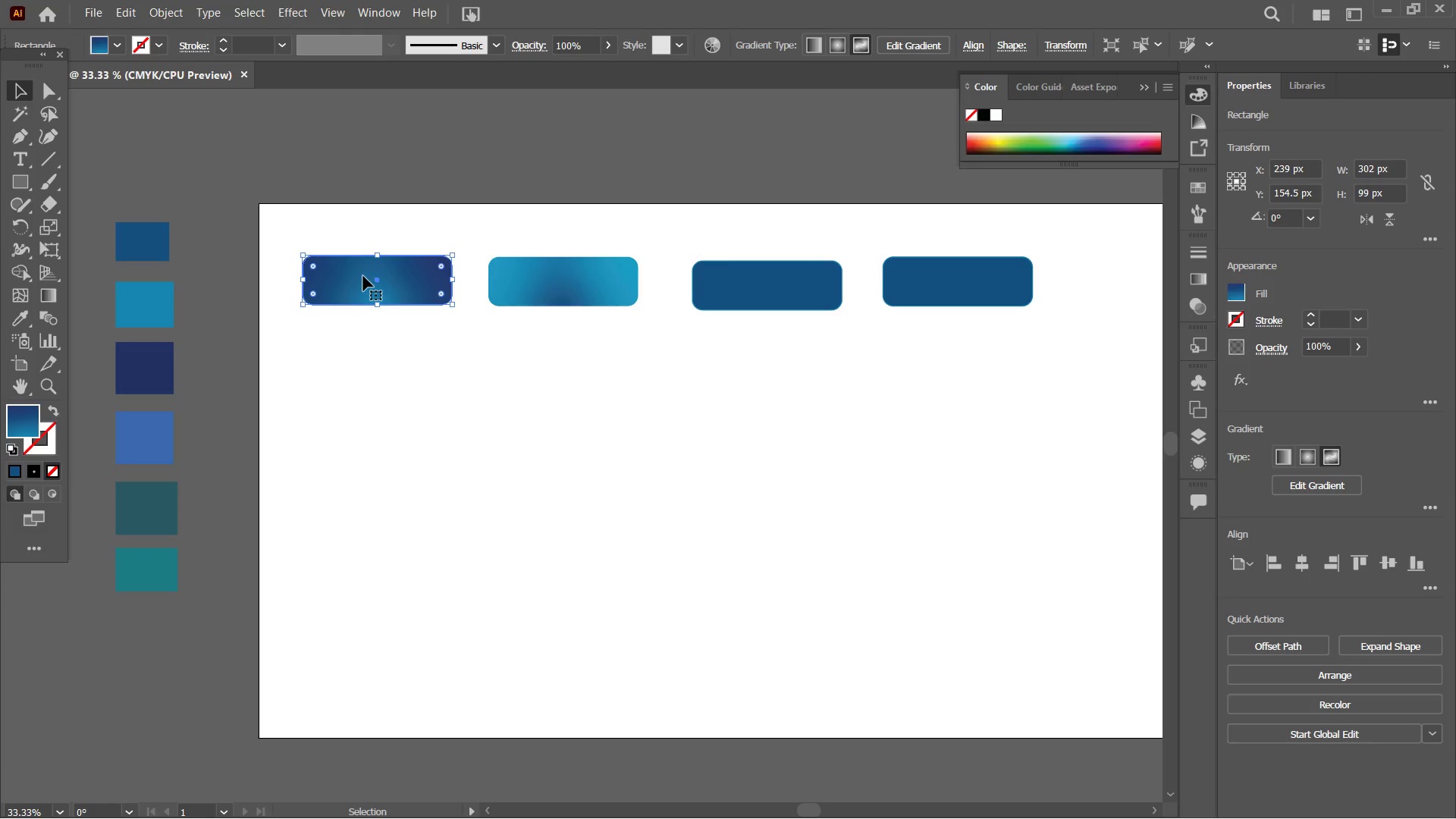 
wait(12.23)
 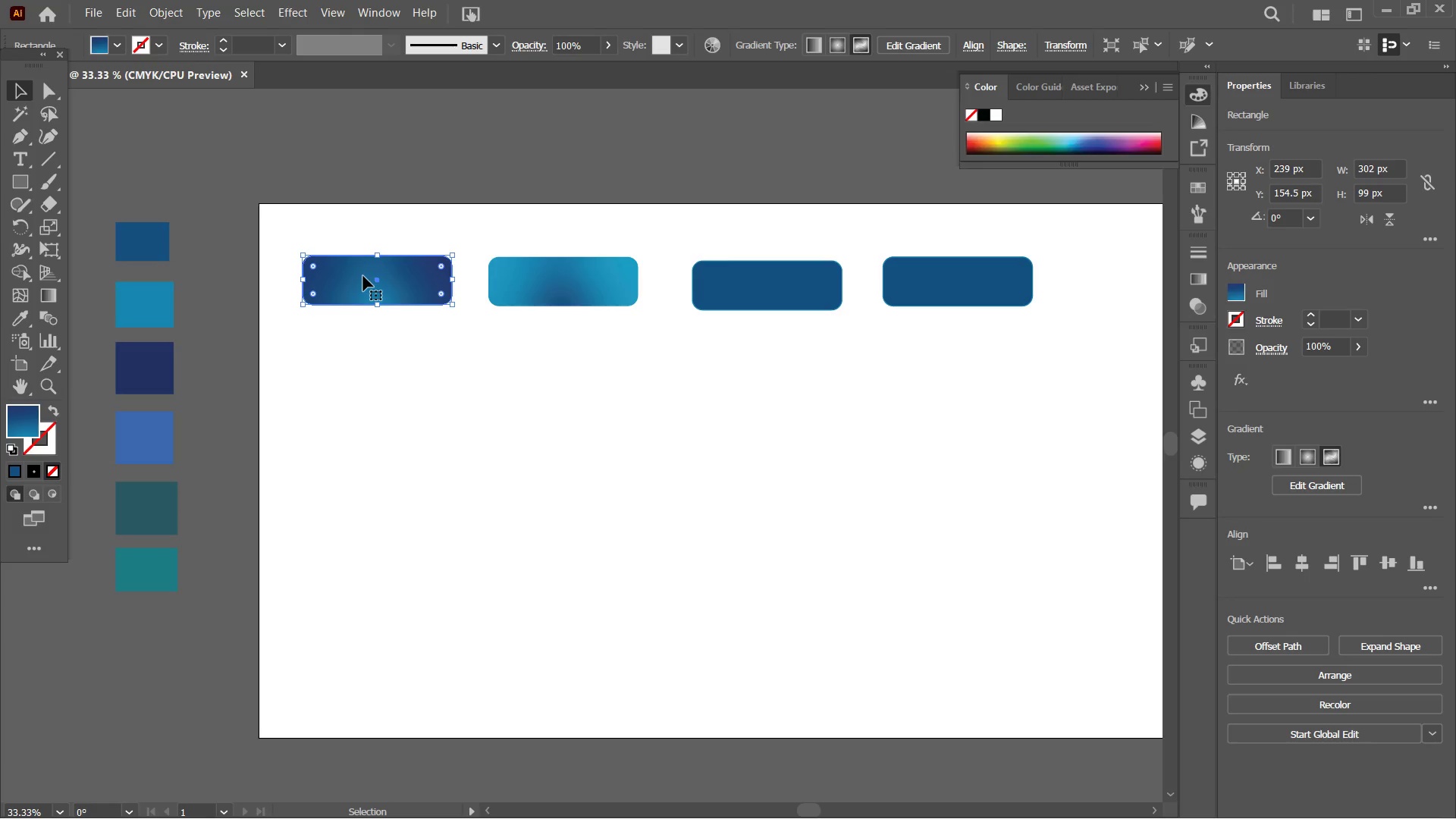 
key(Control+C)
 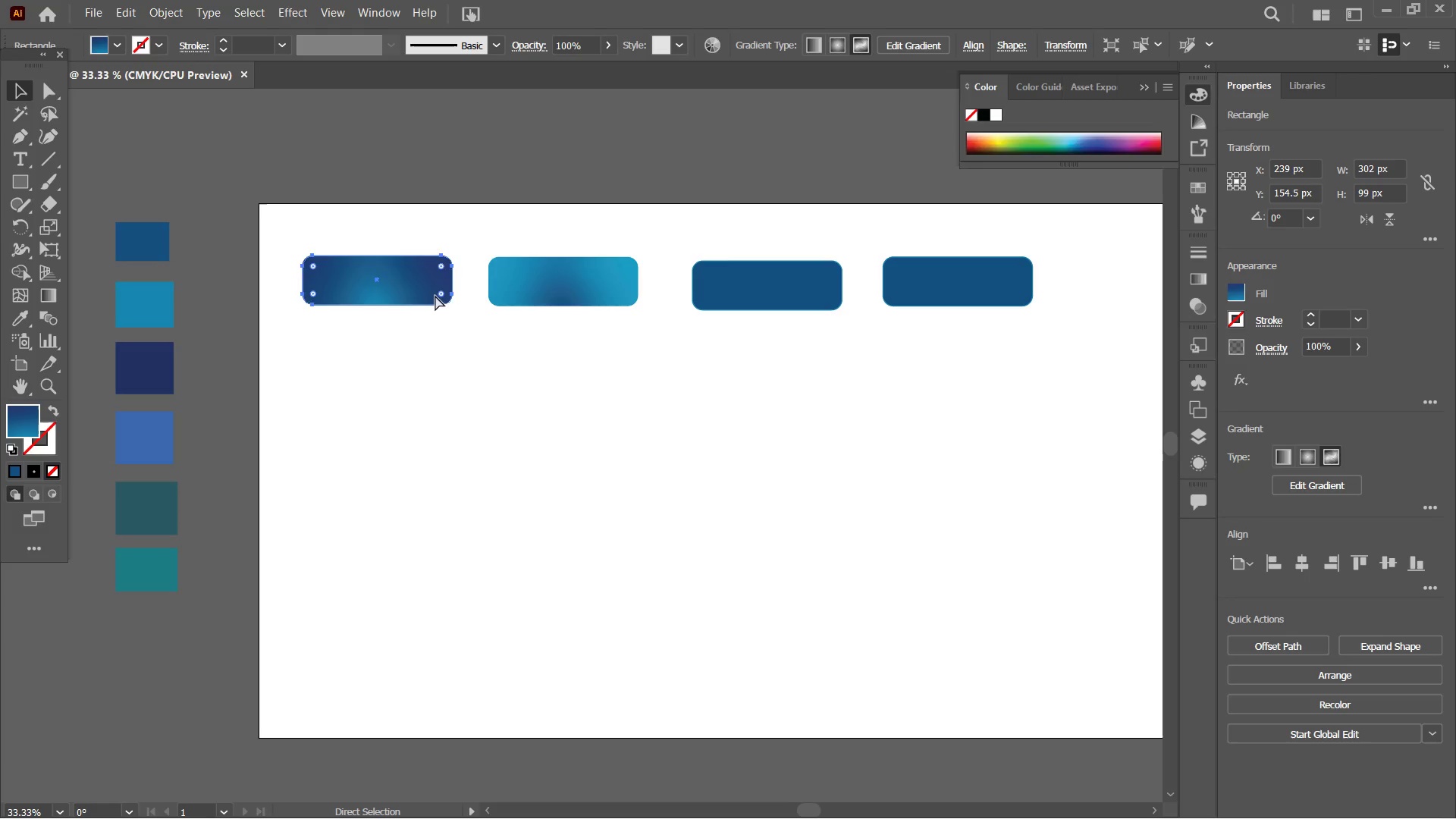 
key(Control+V)
 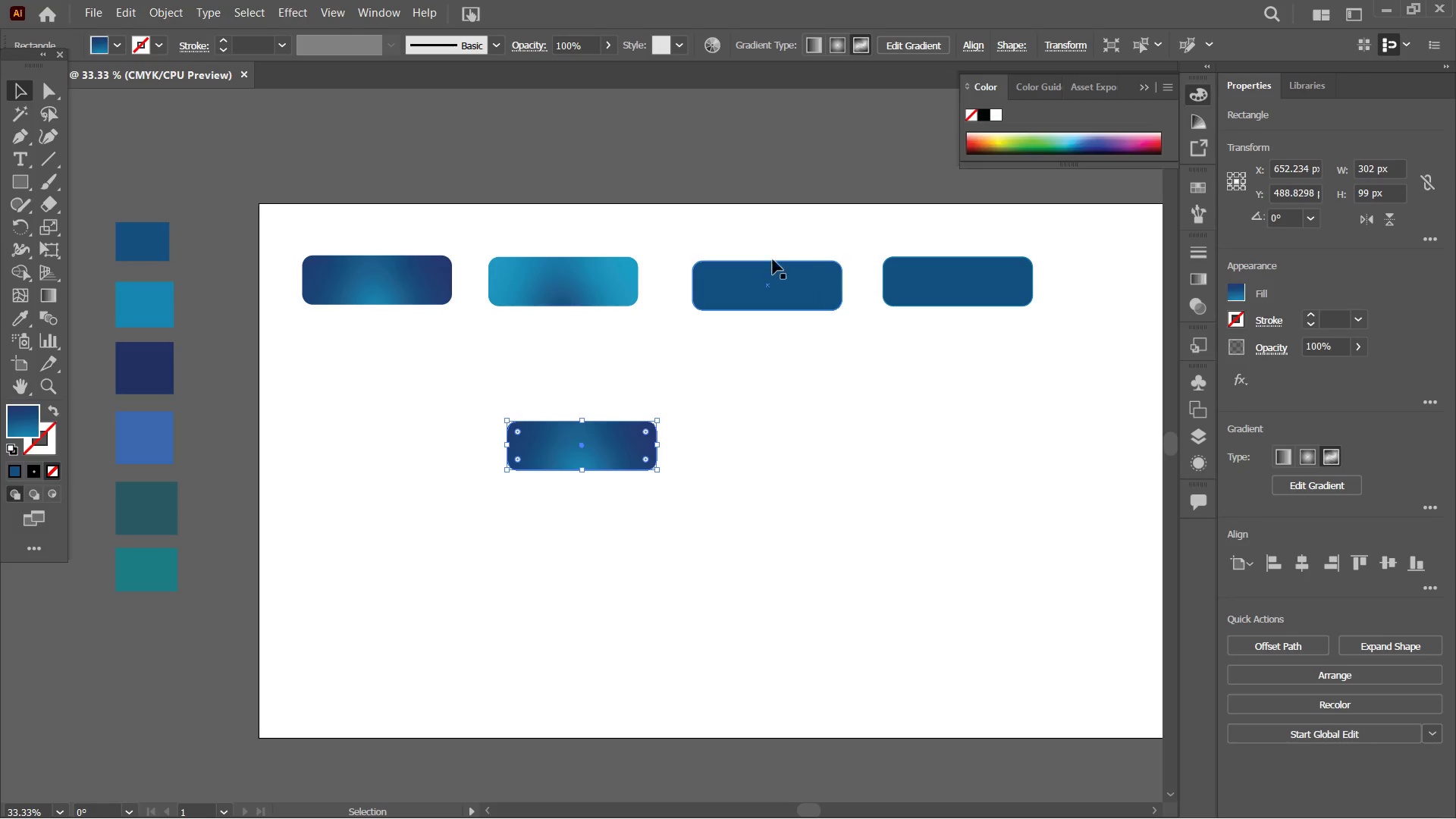 
left_click_drag(start_coordinate=[767, 242], to_coordinate=[893, 326])
 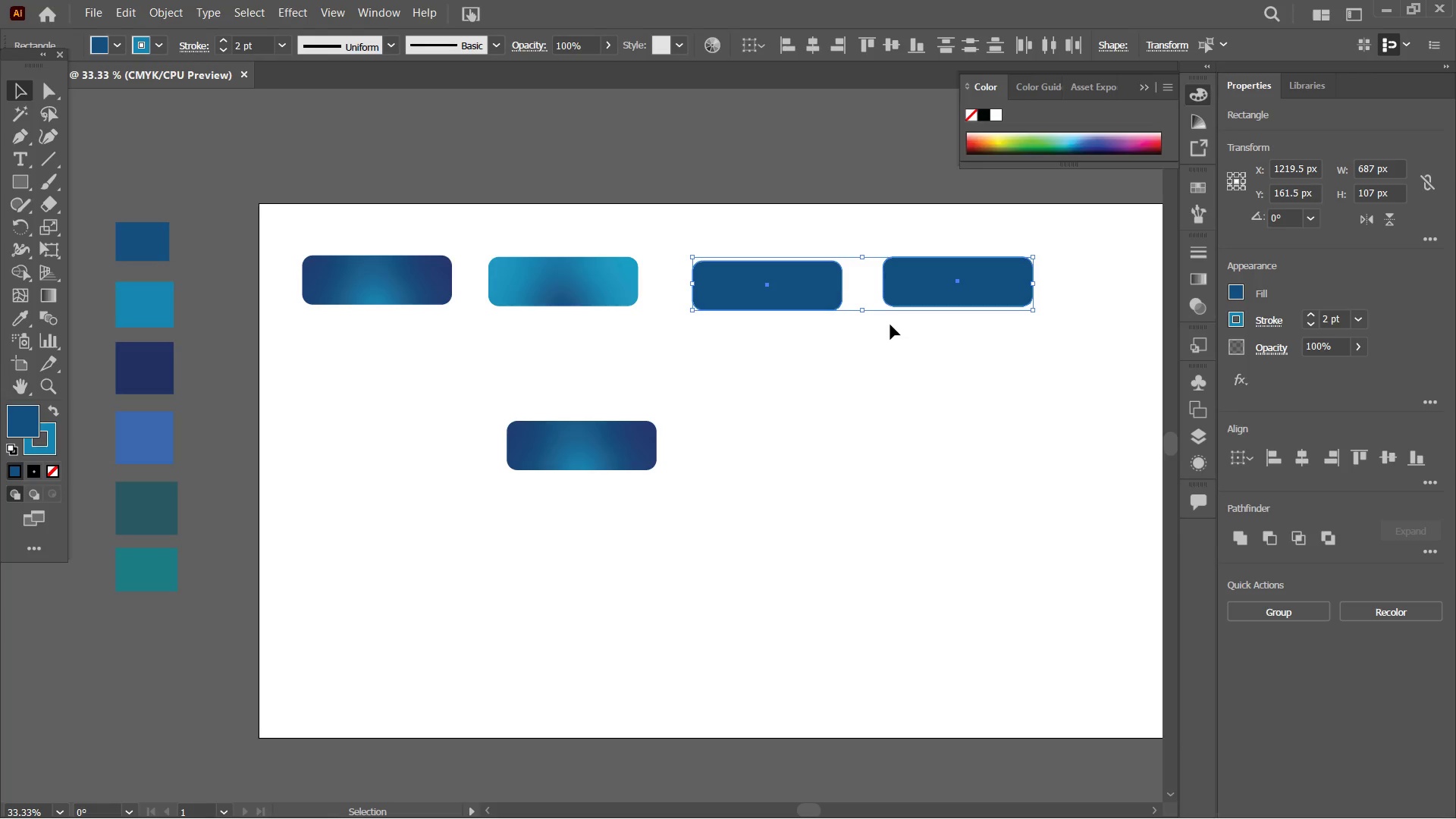 
key(Backspace)
 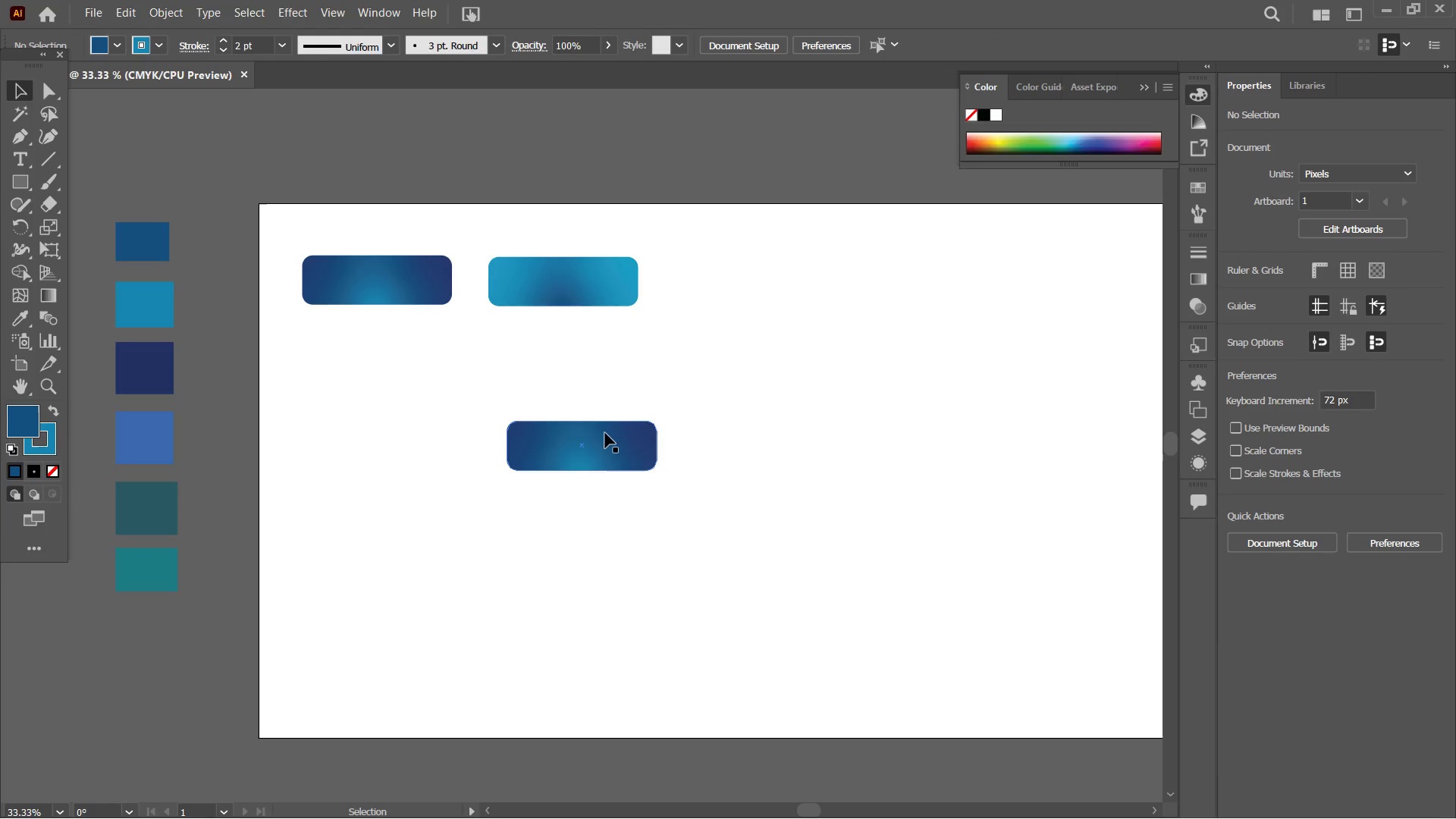 
left_click_drag(start_coordinate=[601, 441], to_coordinate=[806, 275])
 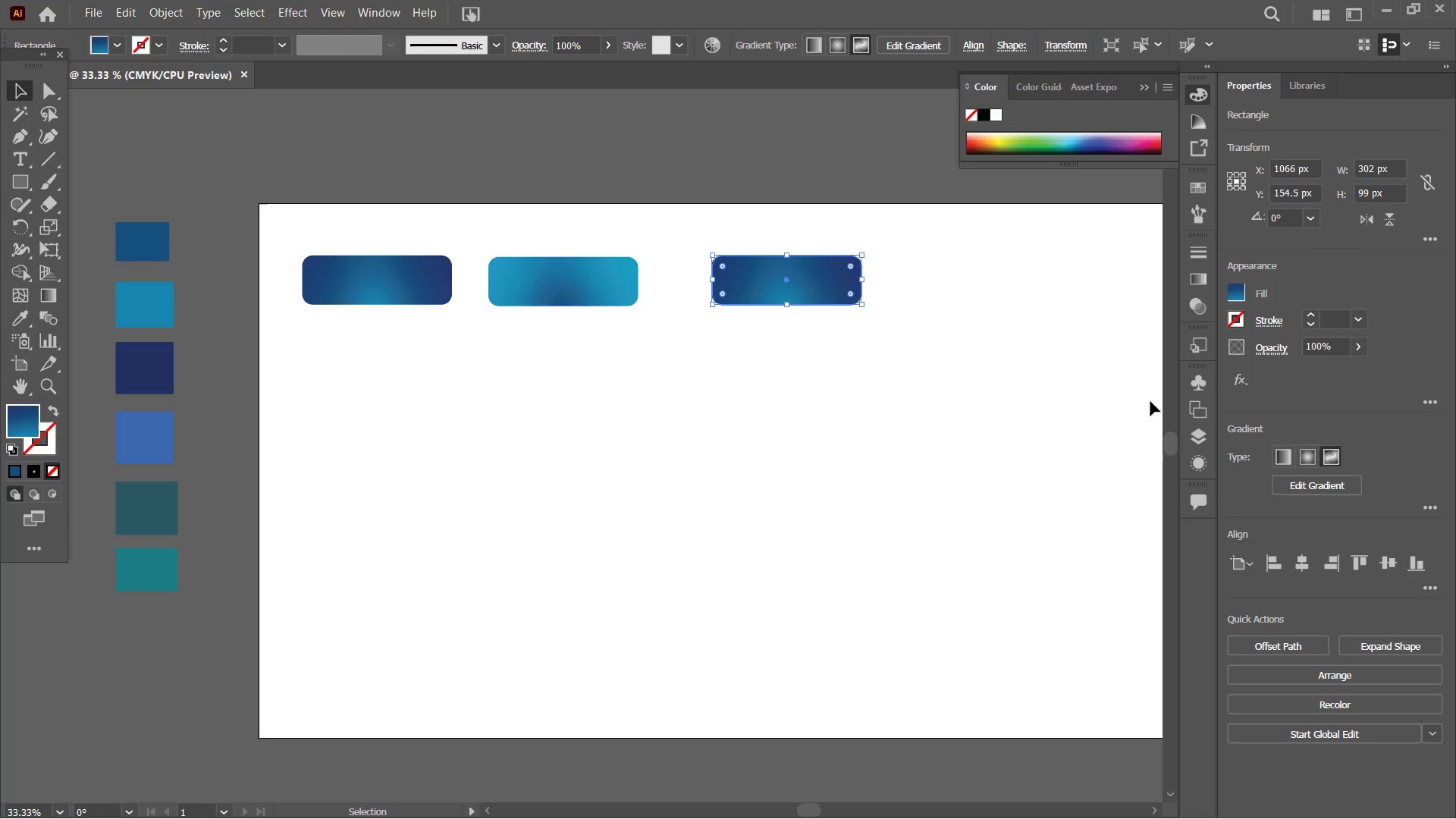 
left_click([1291, 483])
 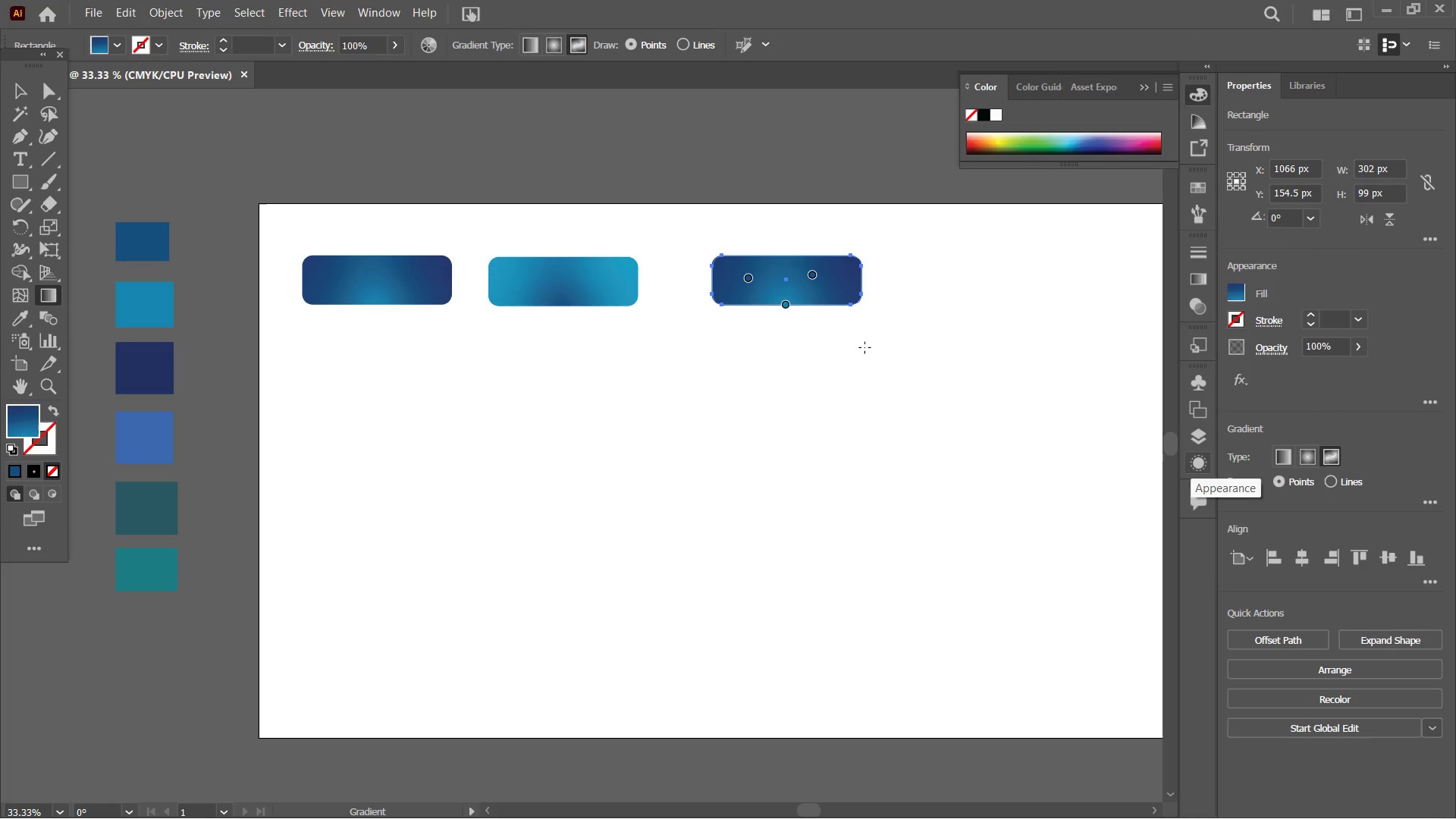 
wait(5.03)
 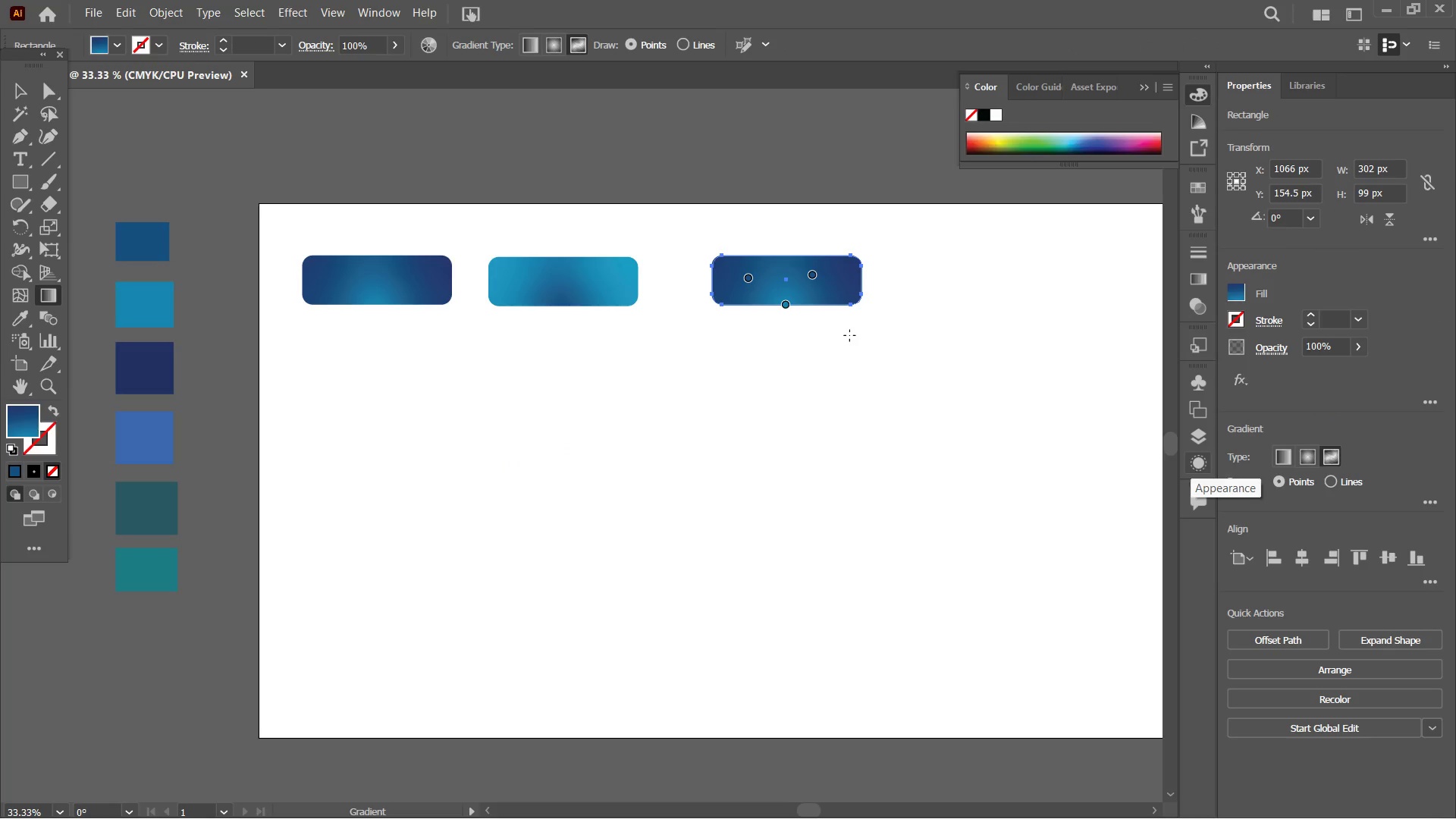 
left_click([783, 303])
 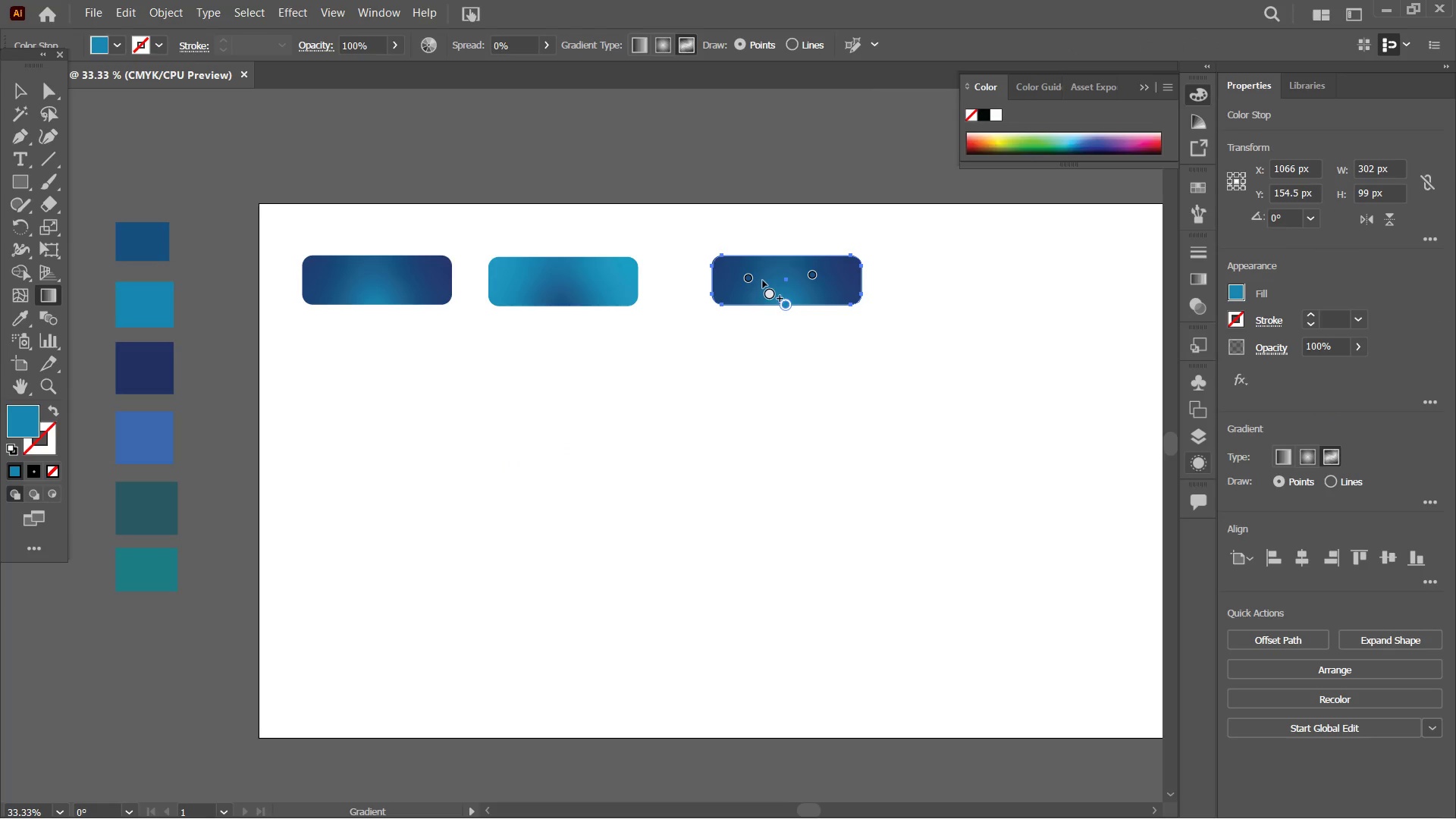 
left_click([750, 276])
 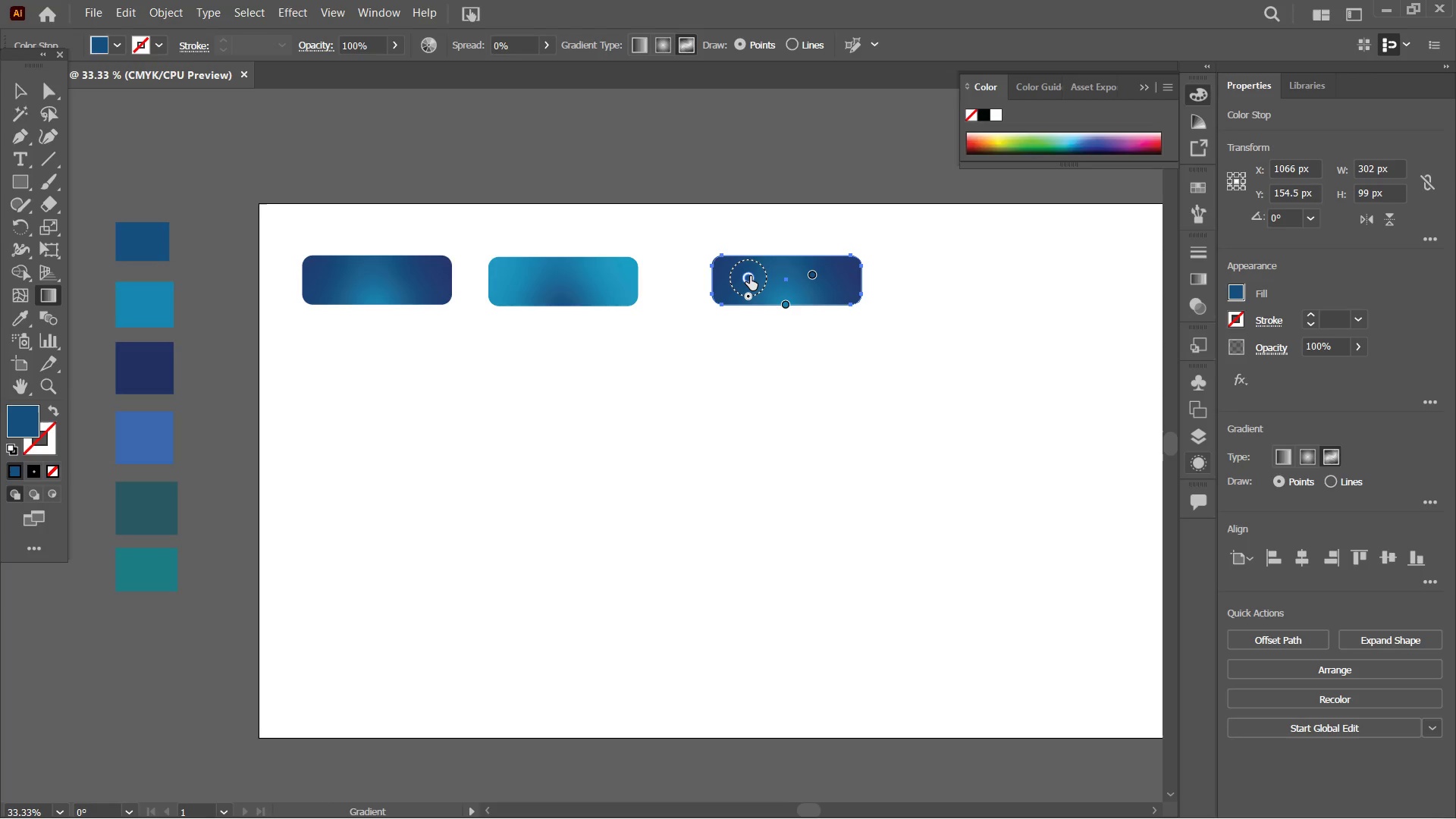 
left_click([750, 276])
 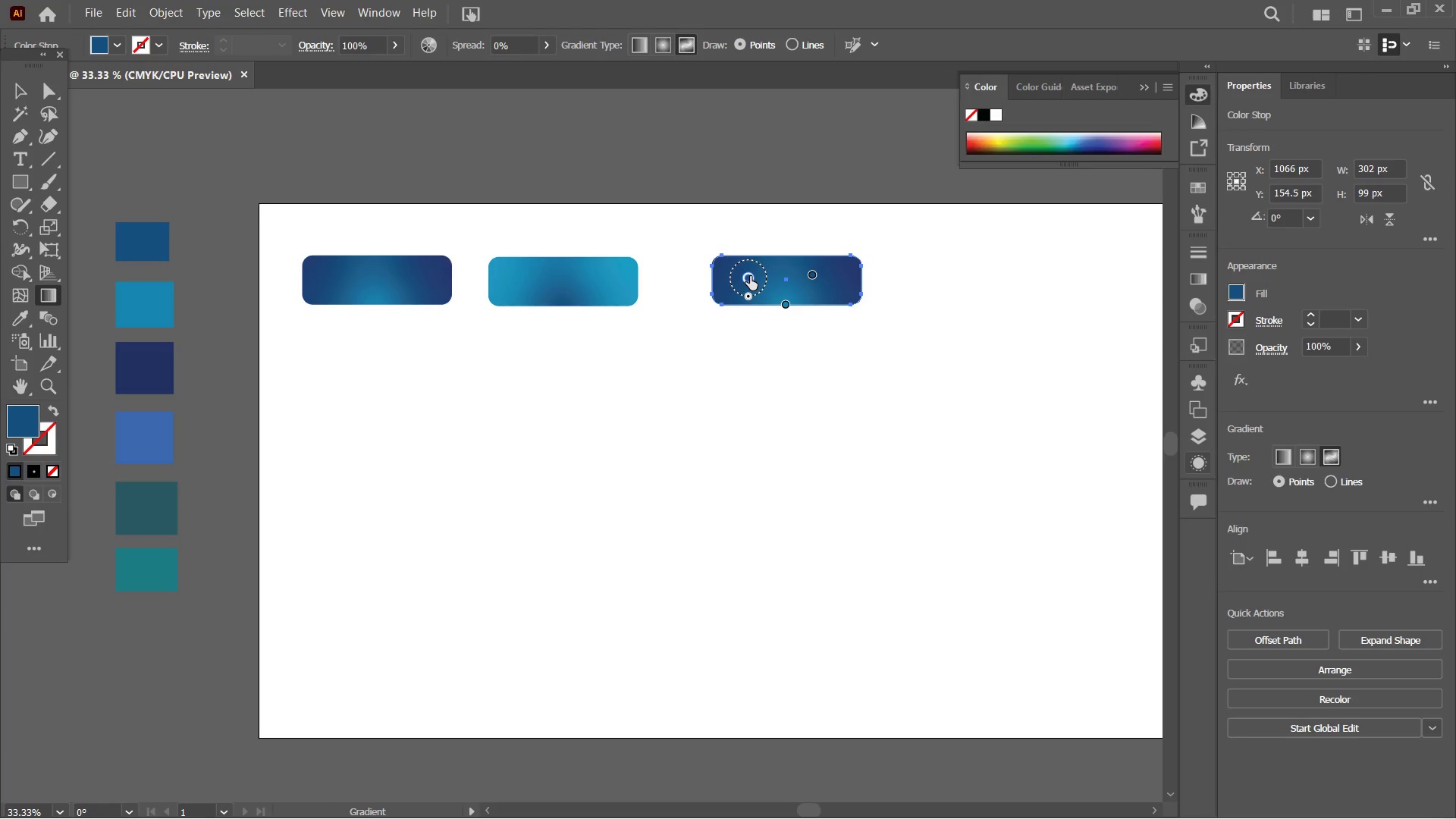 
double_click([750, 276])
 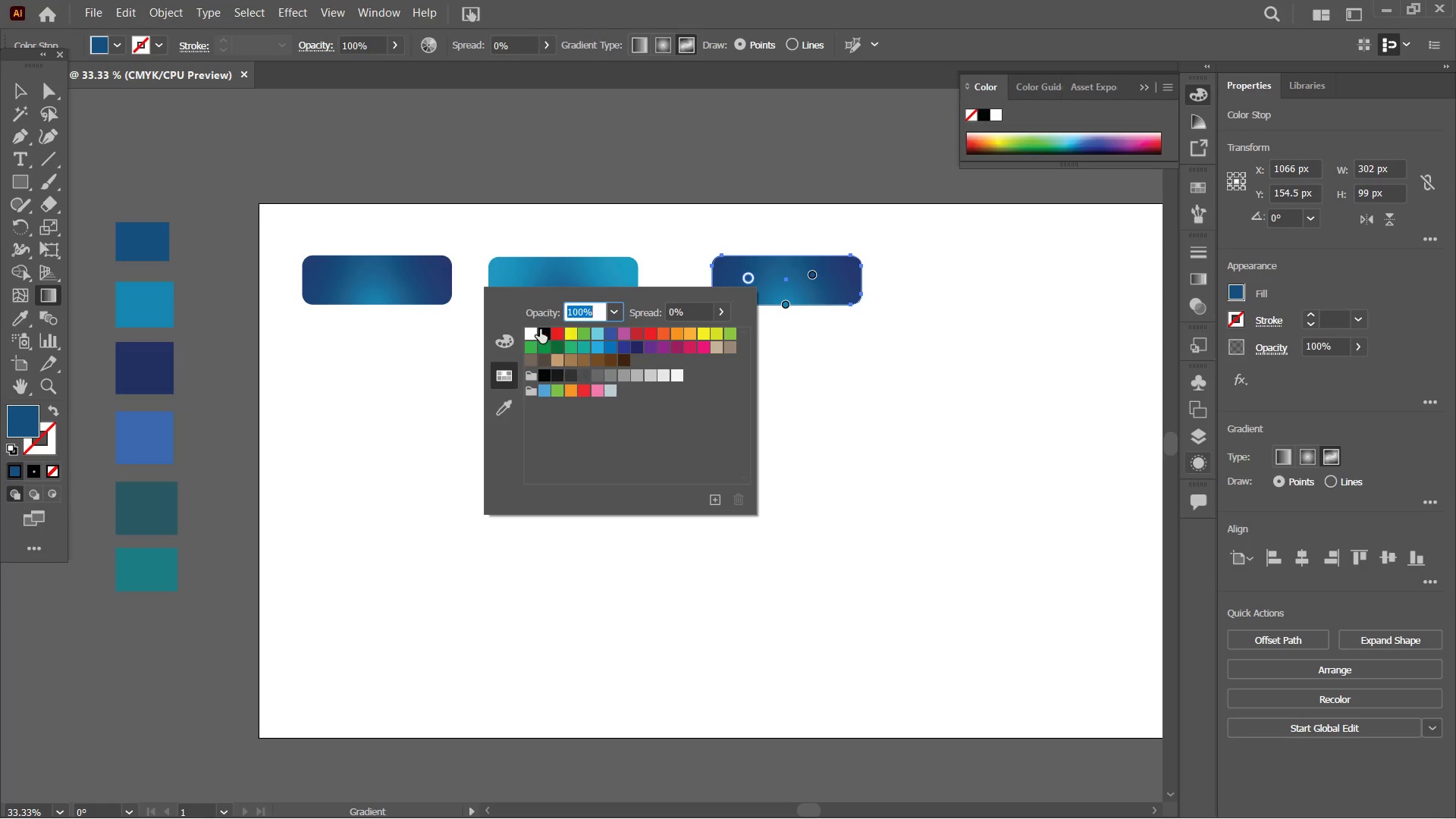 
left_click([543, 333])
 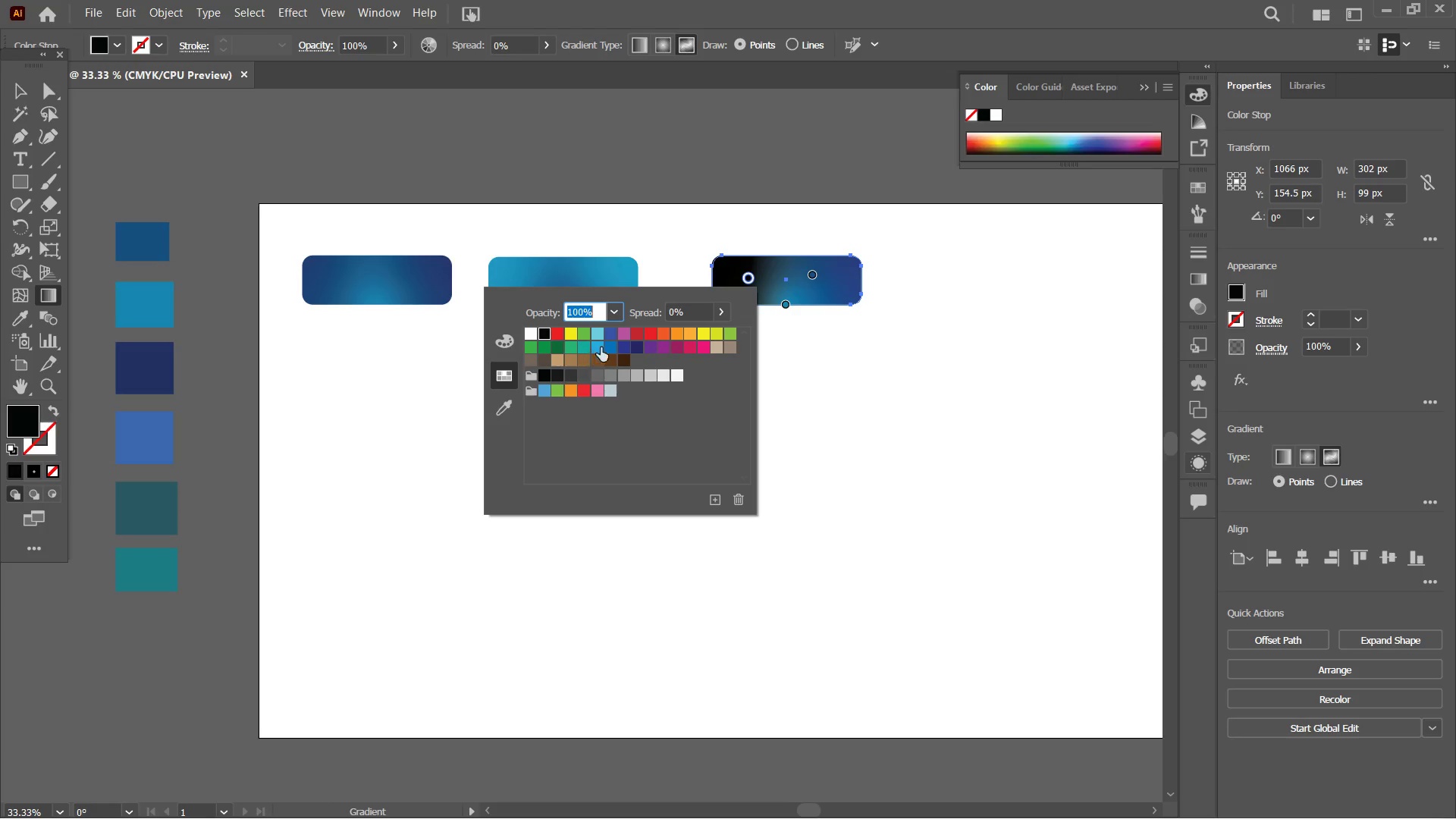 
wait(8.23)
 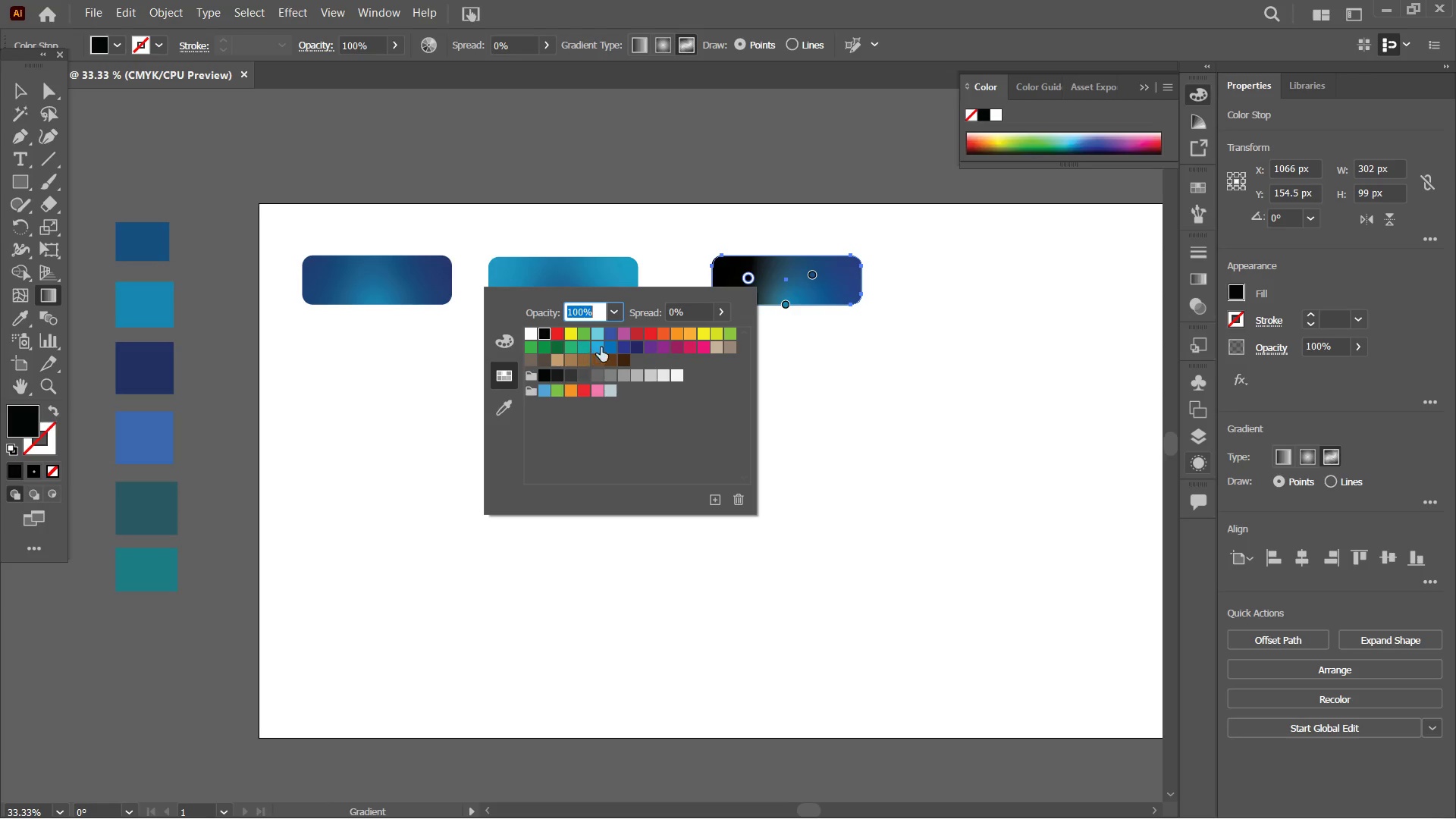 
left_click([814, 279])
 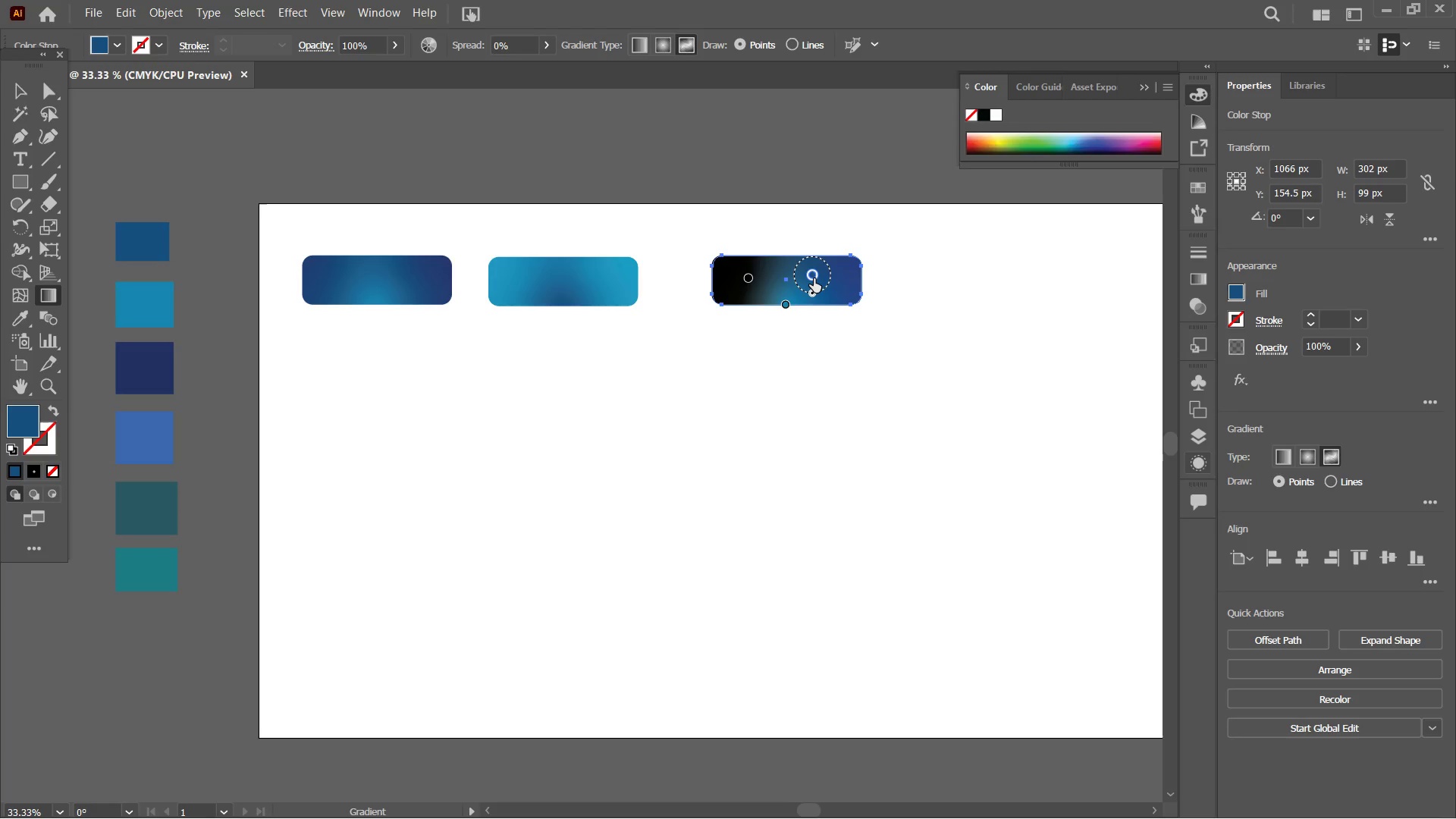 
double_click([814, 278])
 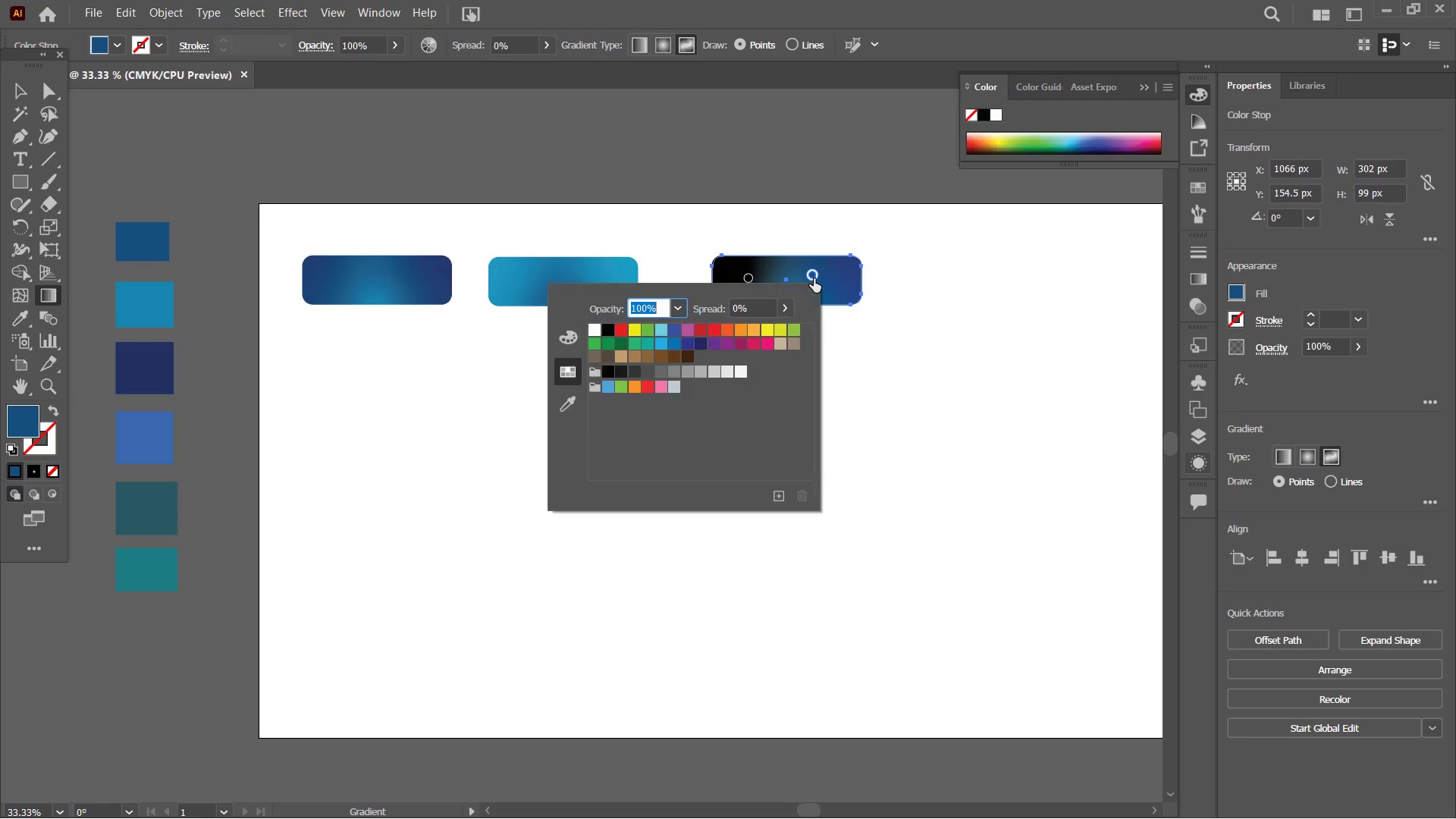 
triple_click([814, 278])
 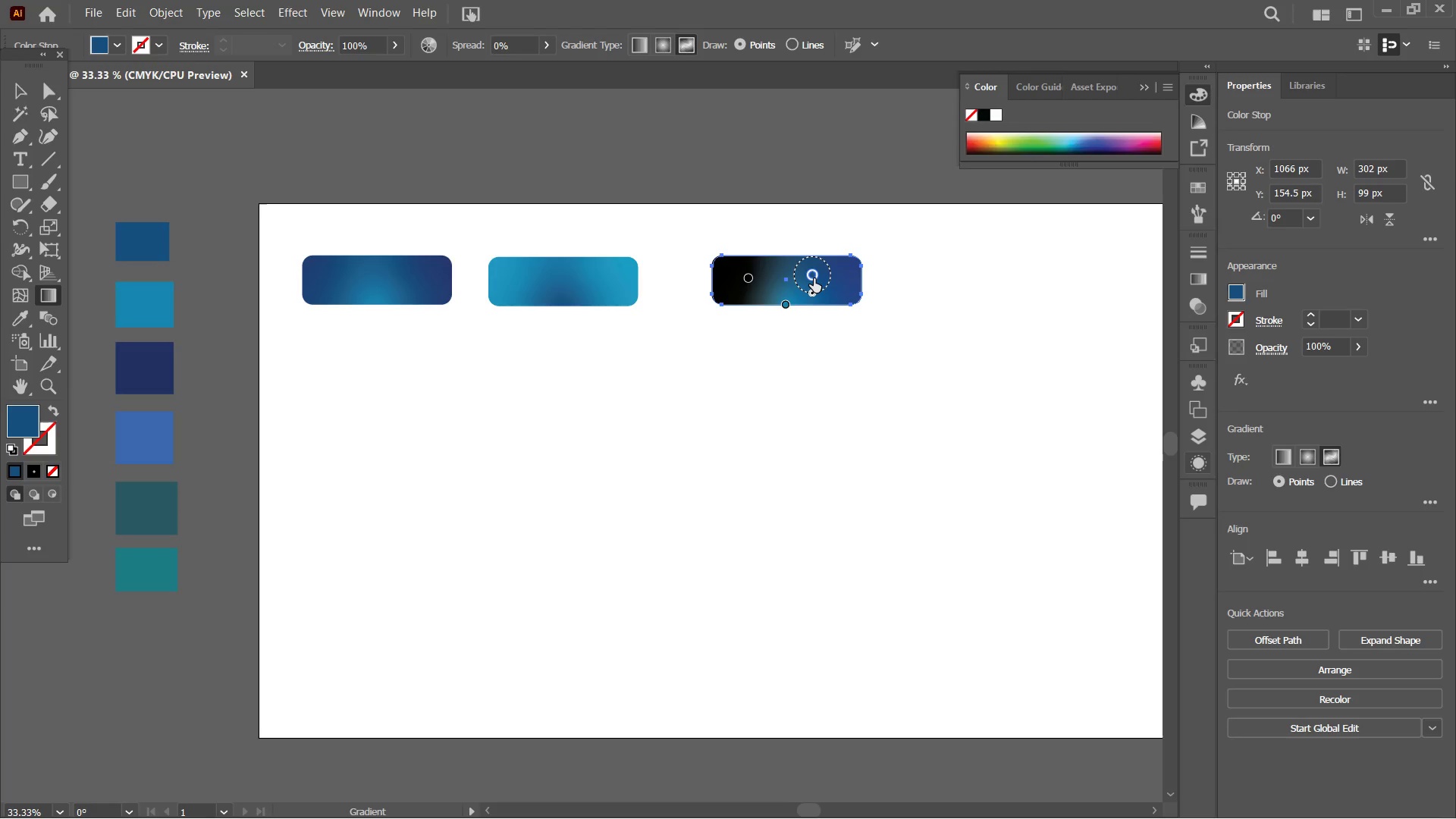 
triple_click([814, 278])
 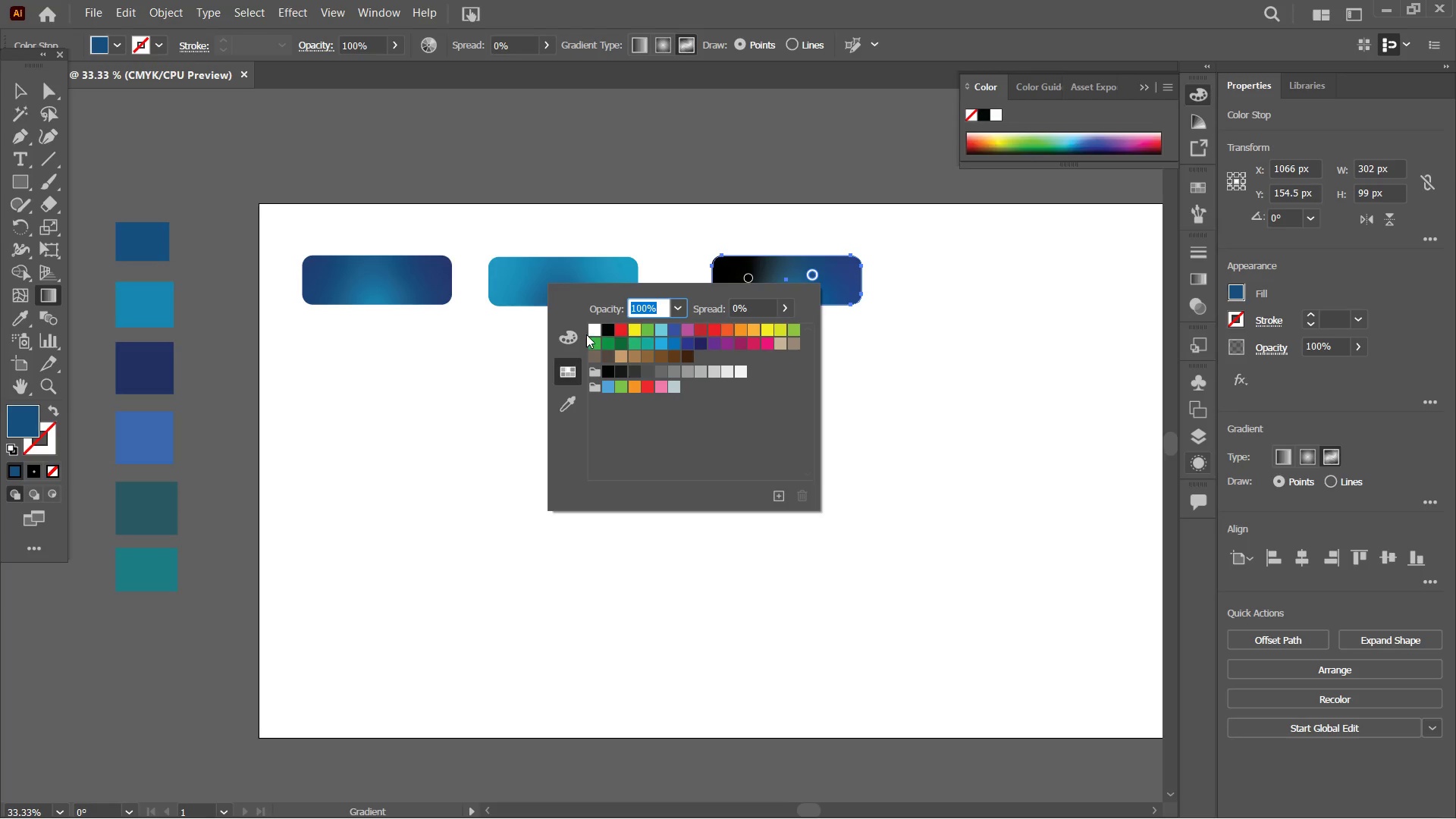 
left_click([601, 331])
 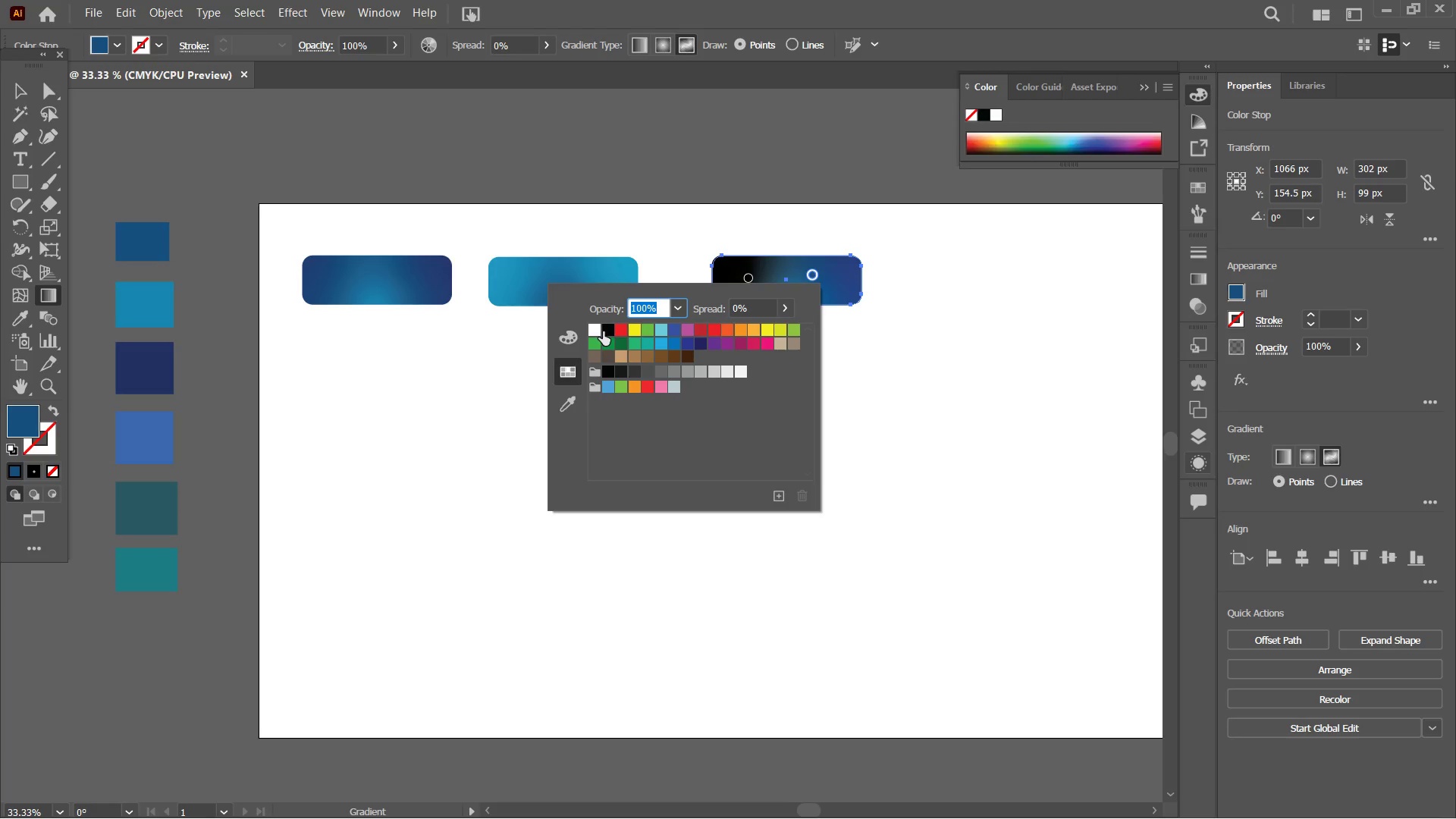 
left_click([604, 331])
 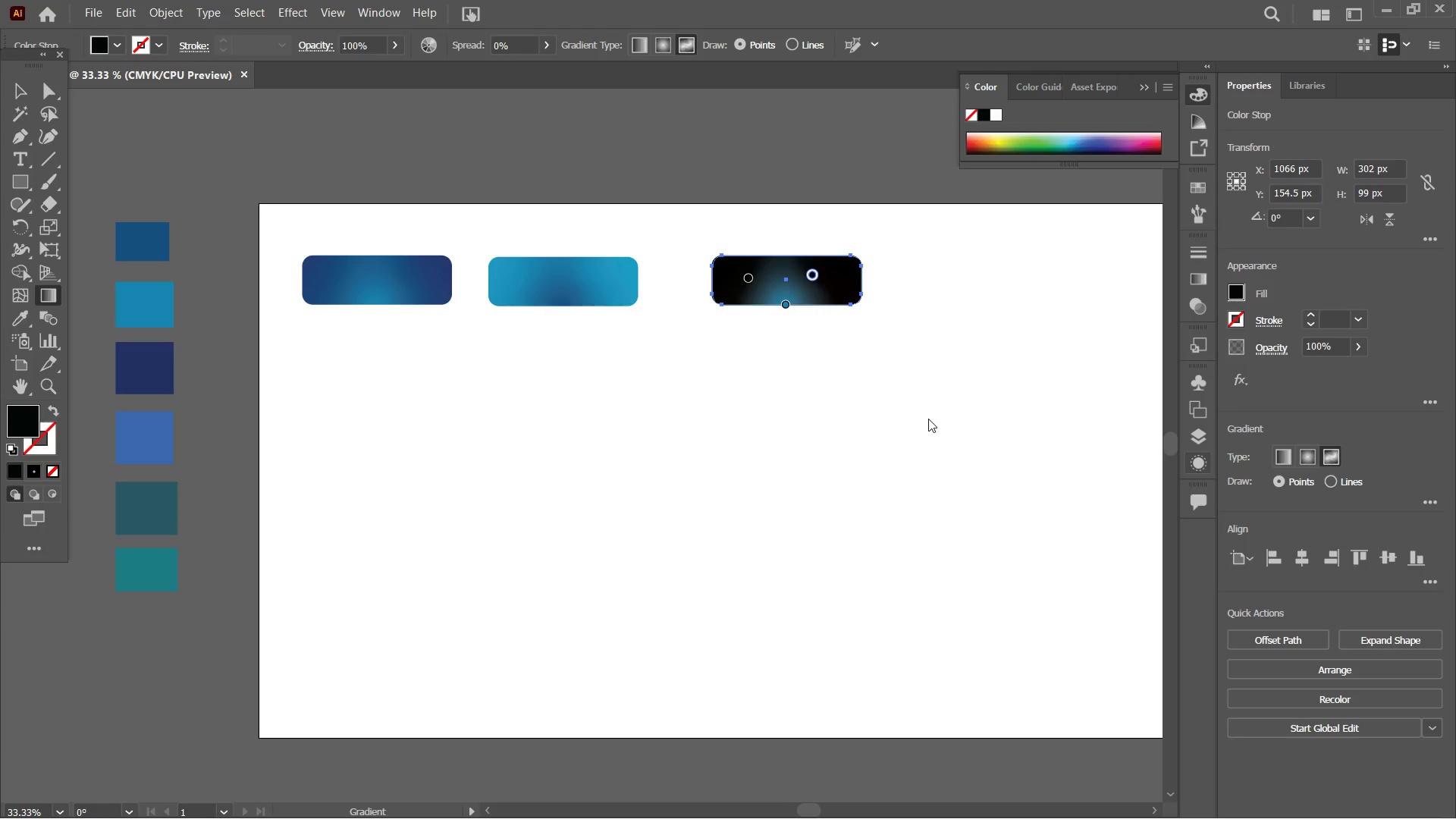 
left_click([870, 322])
 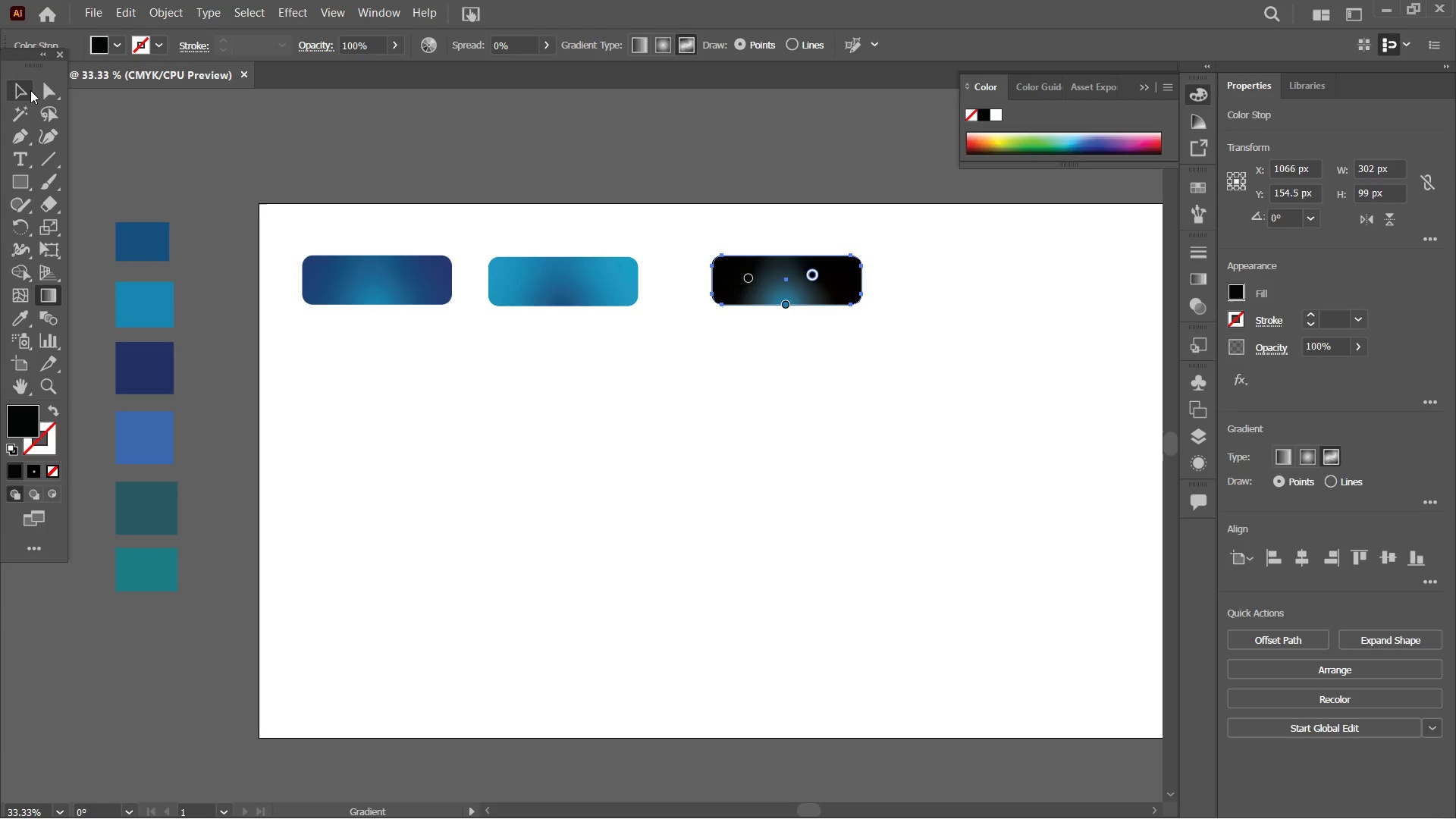 
double_click([686, 512])
 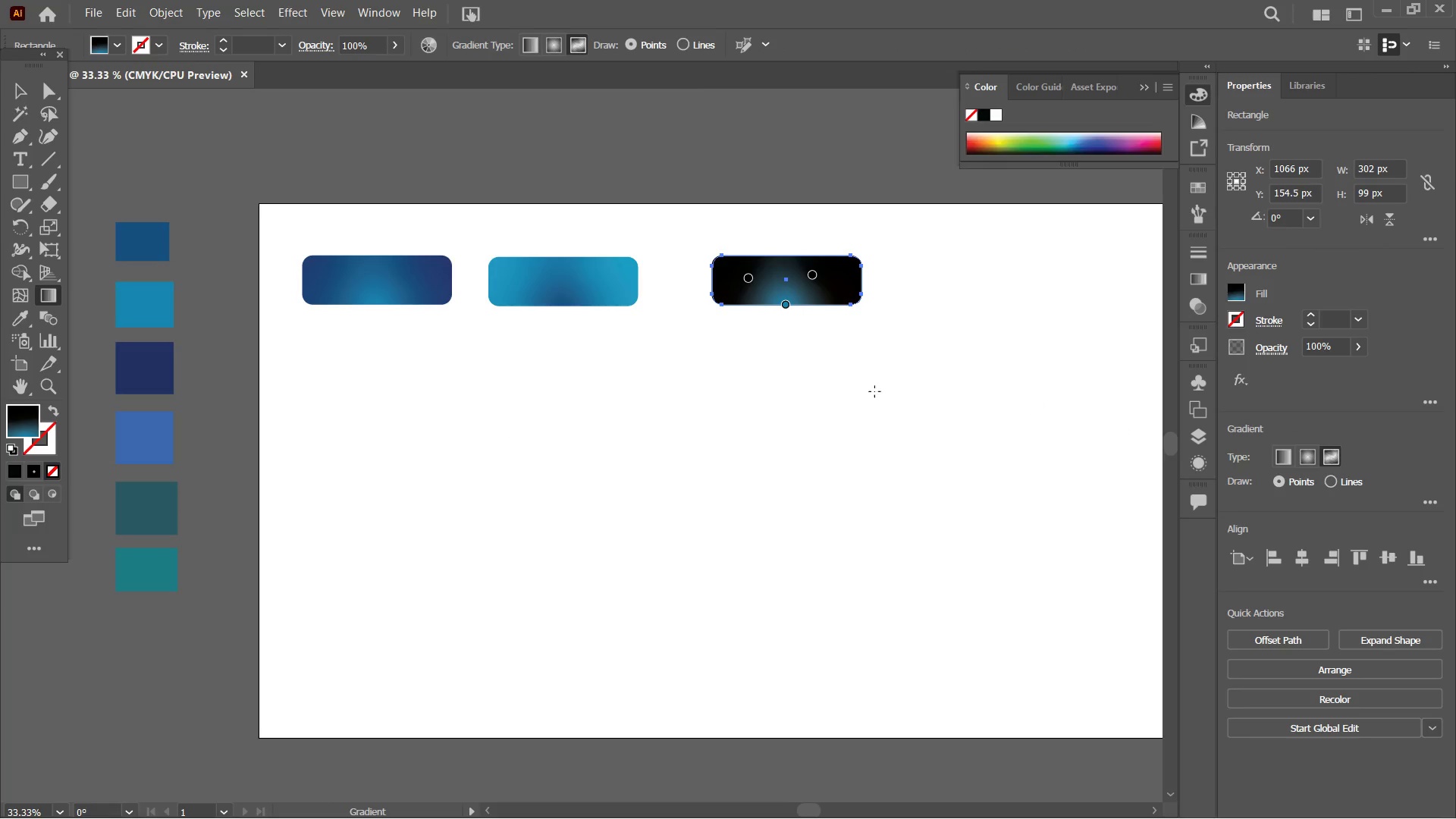 
wait(5.42)
 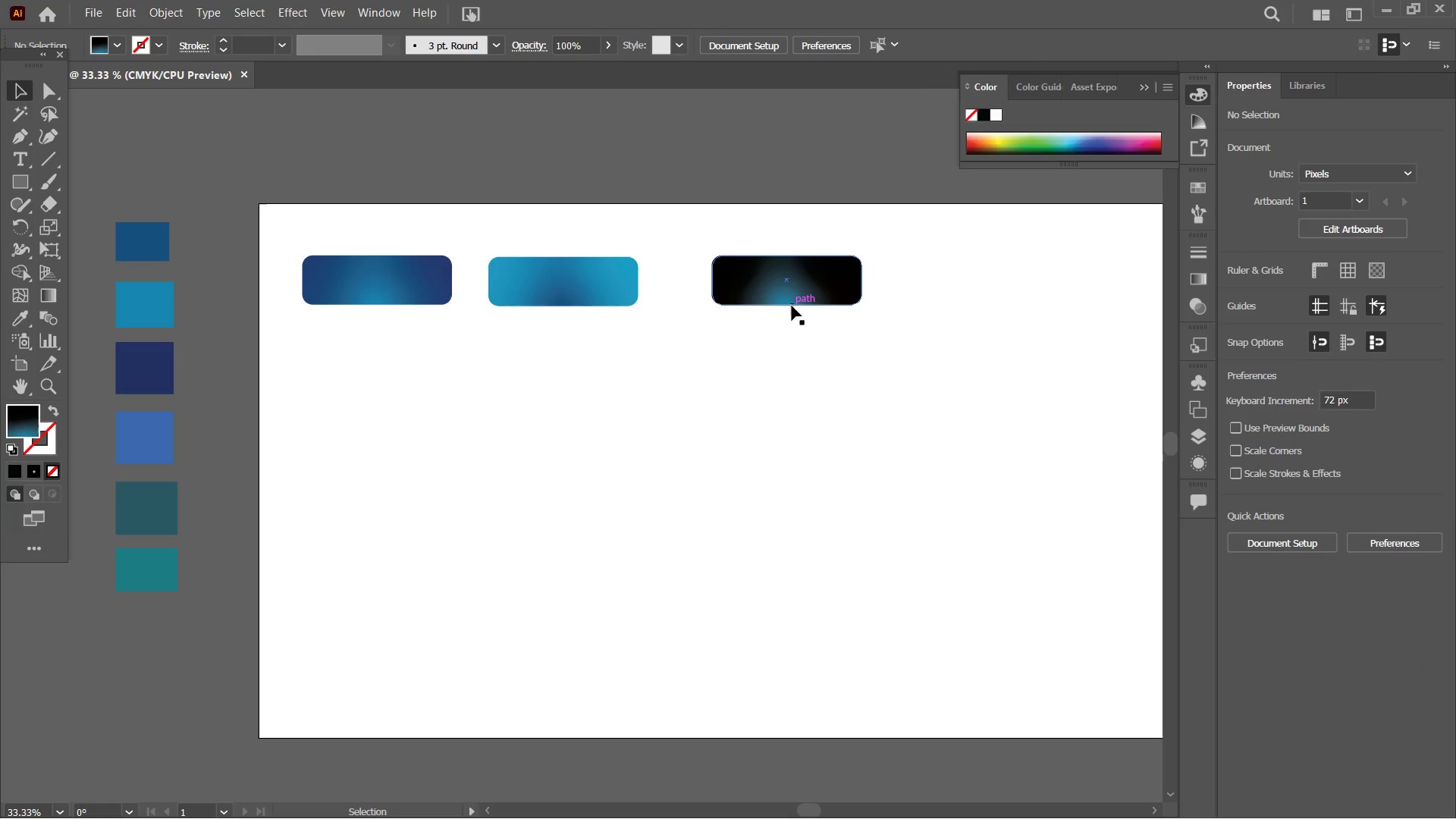 
left_click_drag(start_coordinate=[814, 275], to_coordinate=[824, 279])
 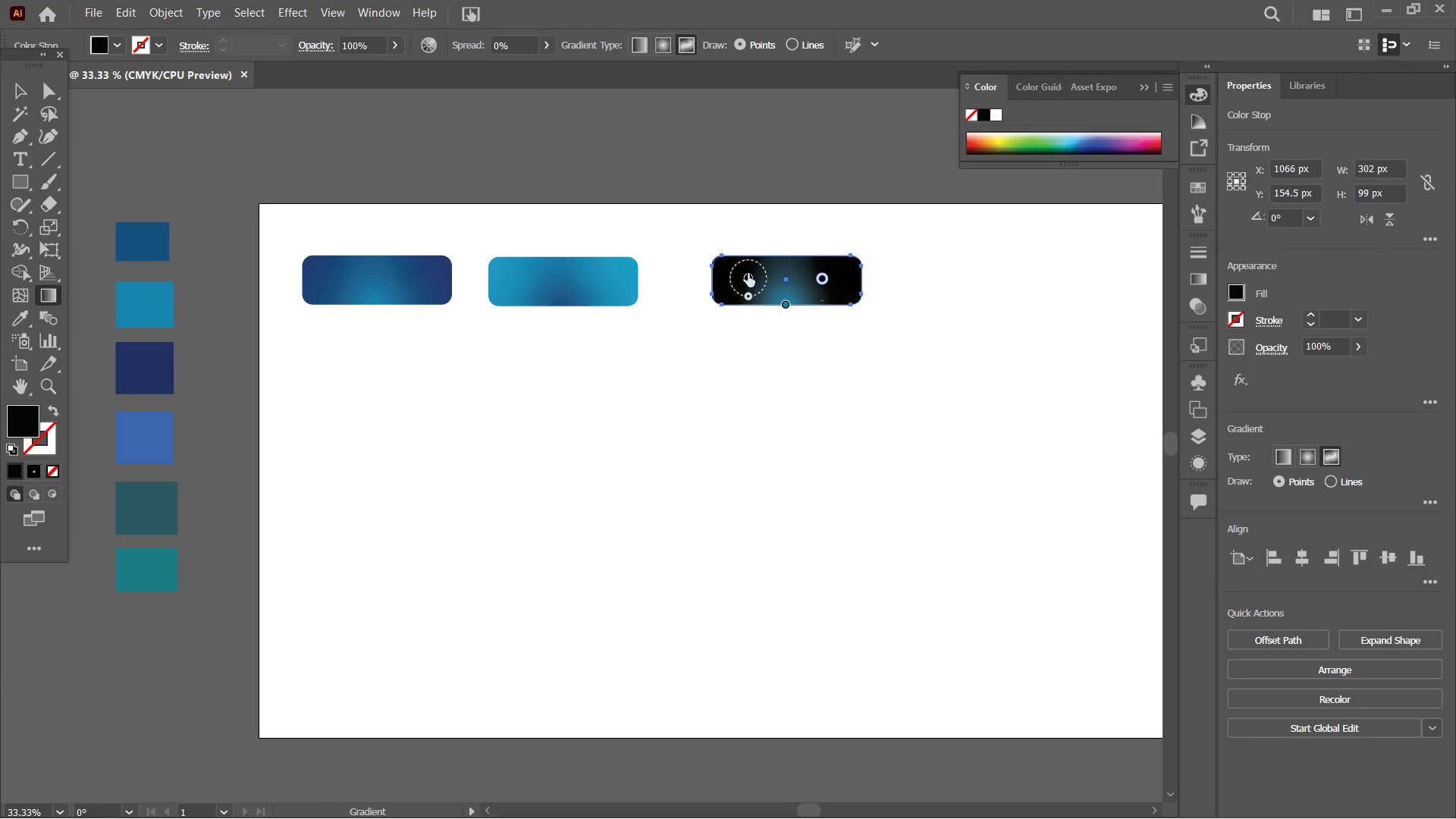 
left_click_drag(start_coordinate=[746, 275], to_coordinate=[733, 270])
 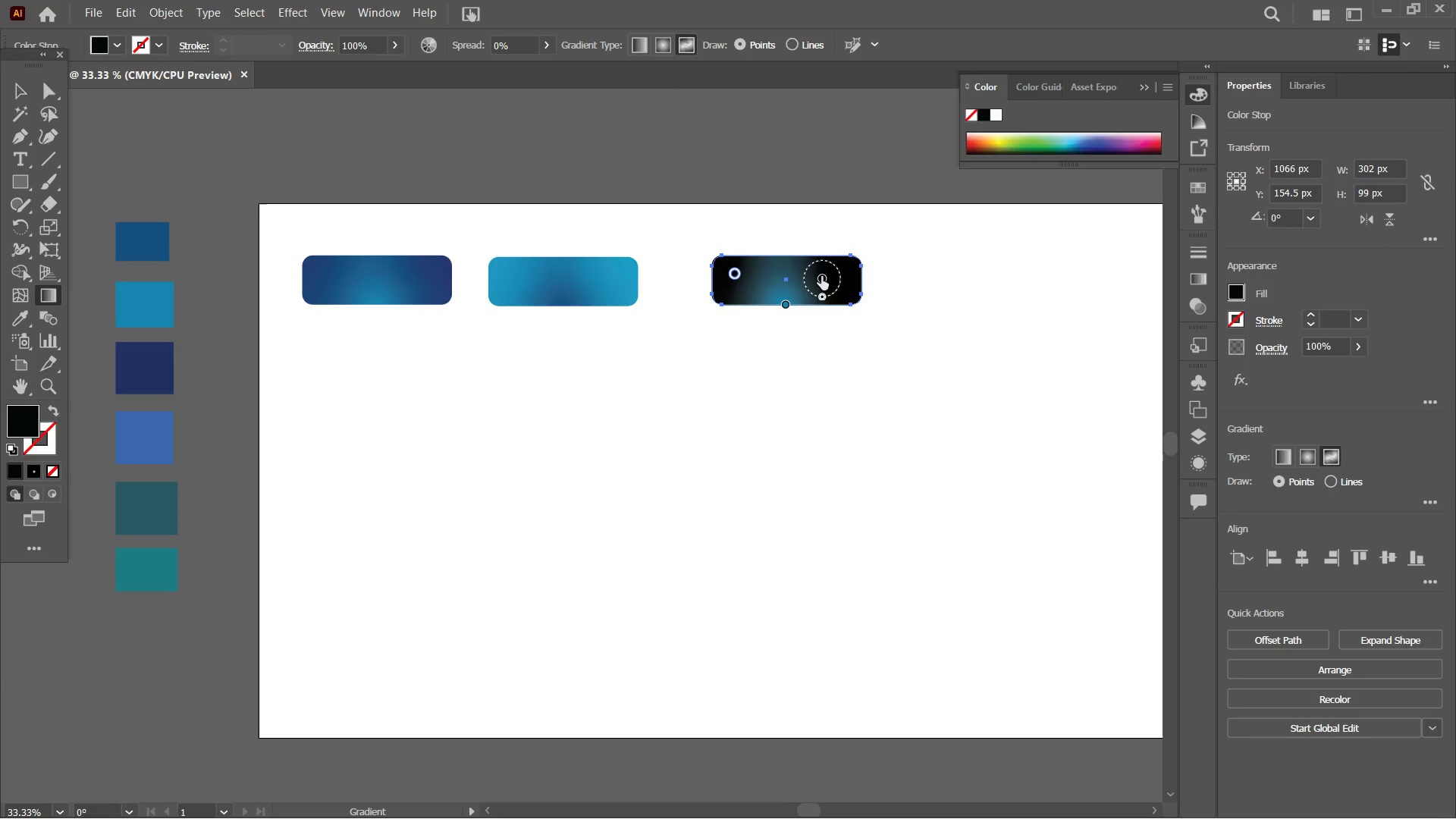 
left_click_drag(start_coordinate=[821, 276], to_coordinate=[836, 272])
 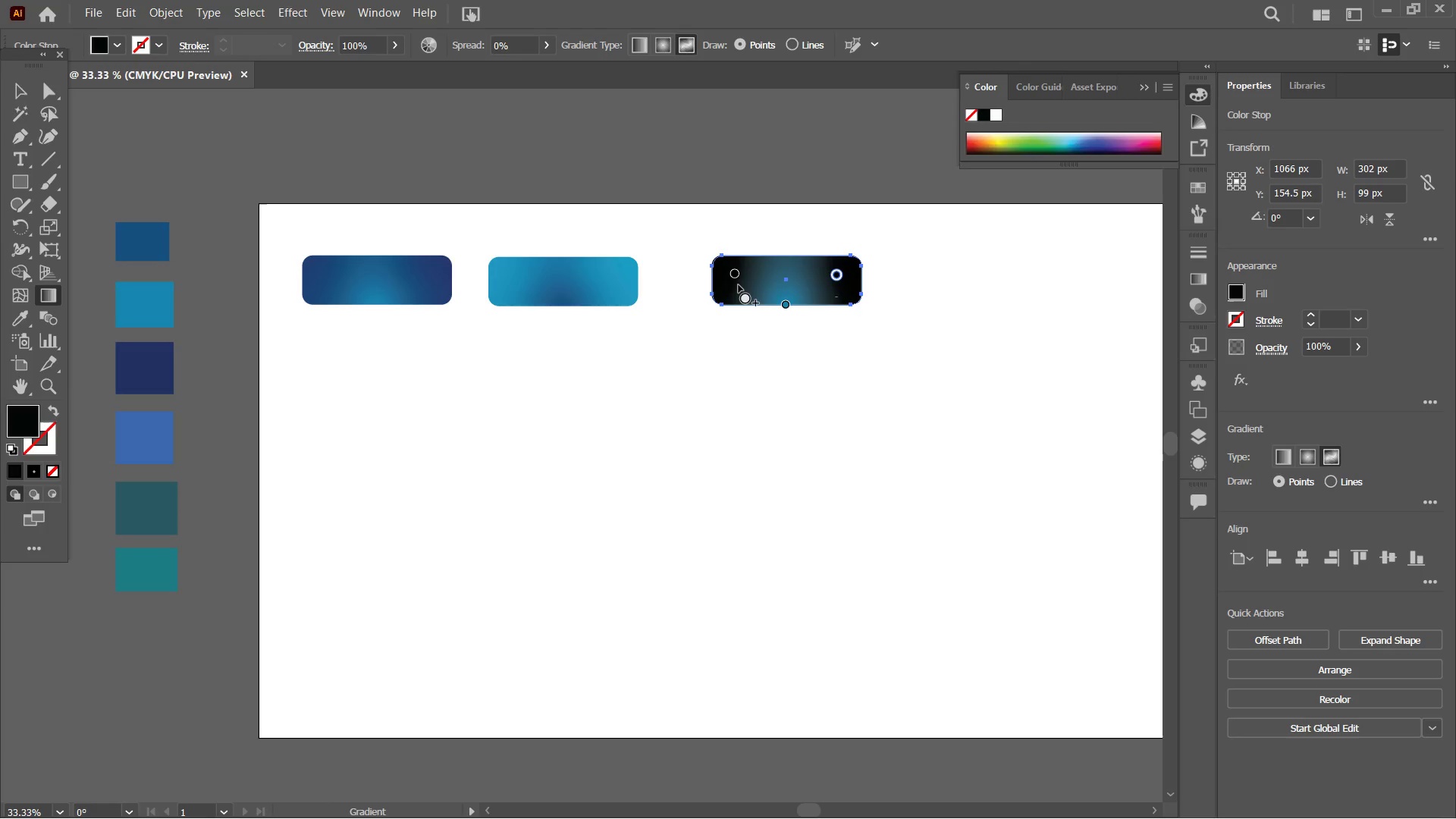 
left_click_drag(start_coordinate=[734, 277], to_coordinate=[724, 275])
 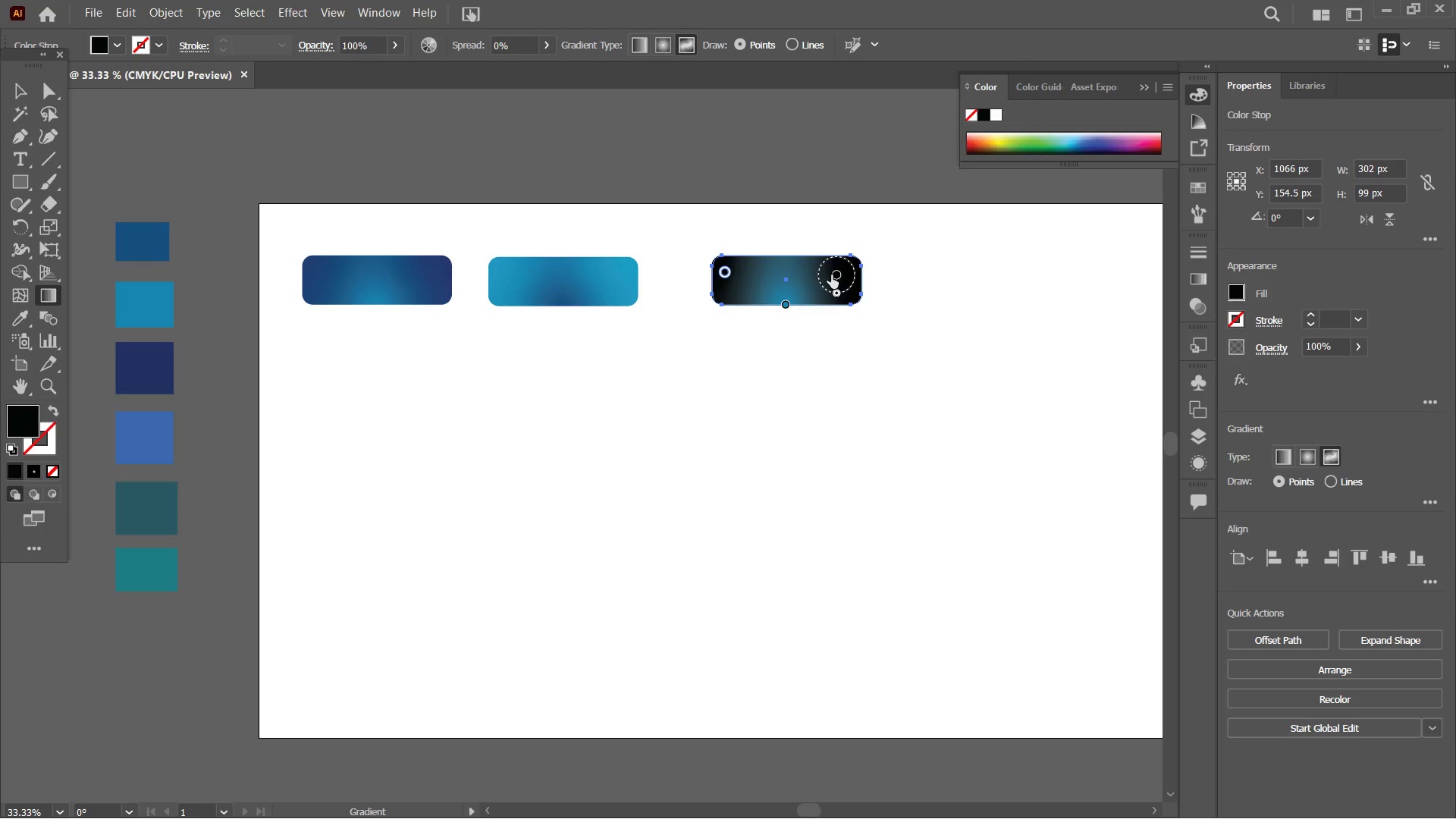 
left_click_drag(start_coordinate=[831, 275], to_coordinate=[836, 274])
 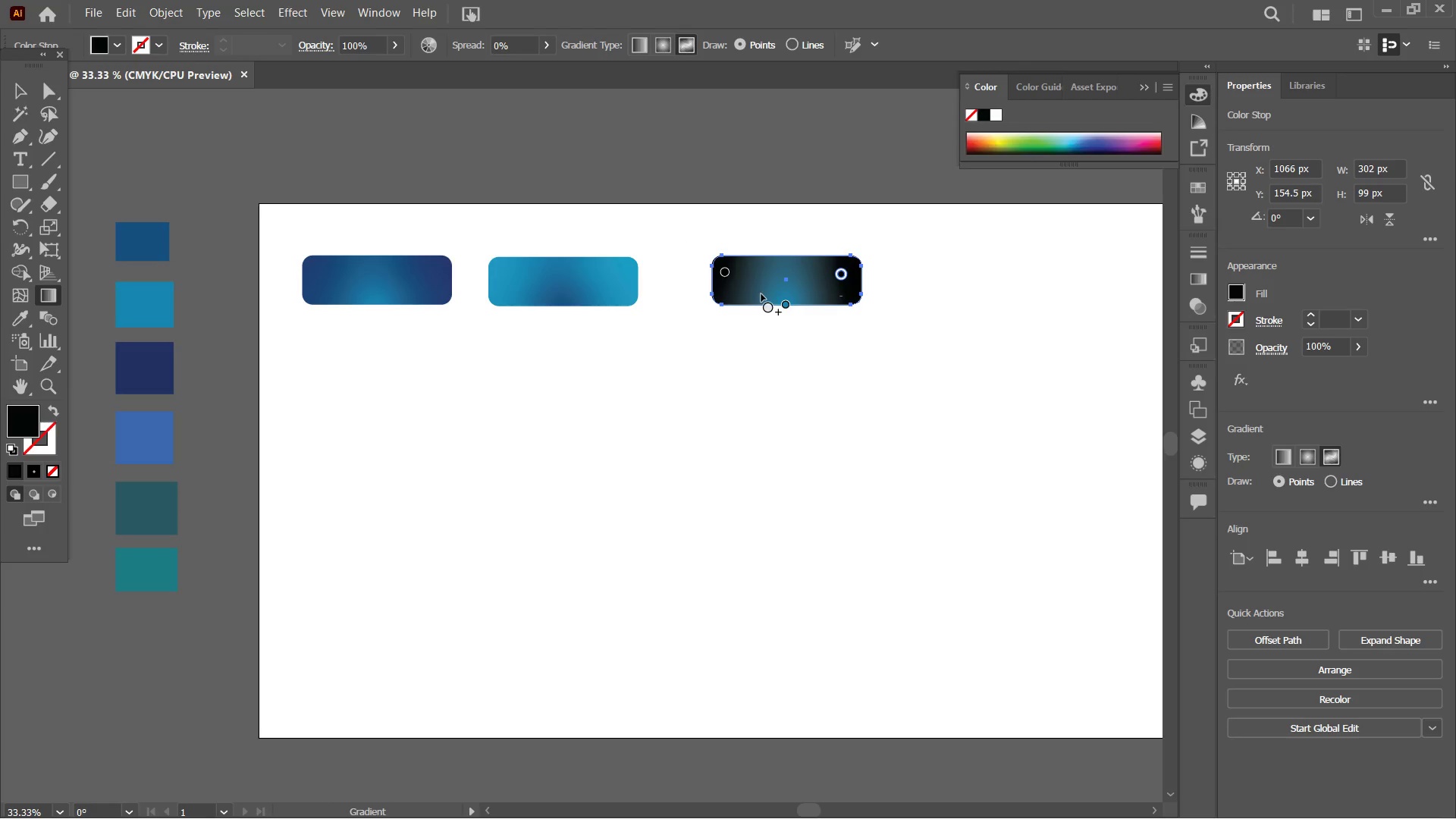 
left_click_drag(start_coordinate=[784, 303], to_coordinate=[784, 295])
 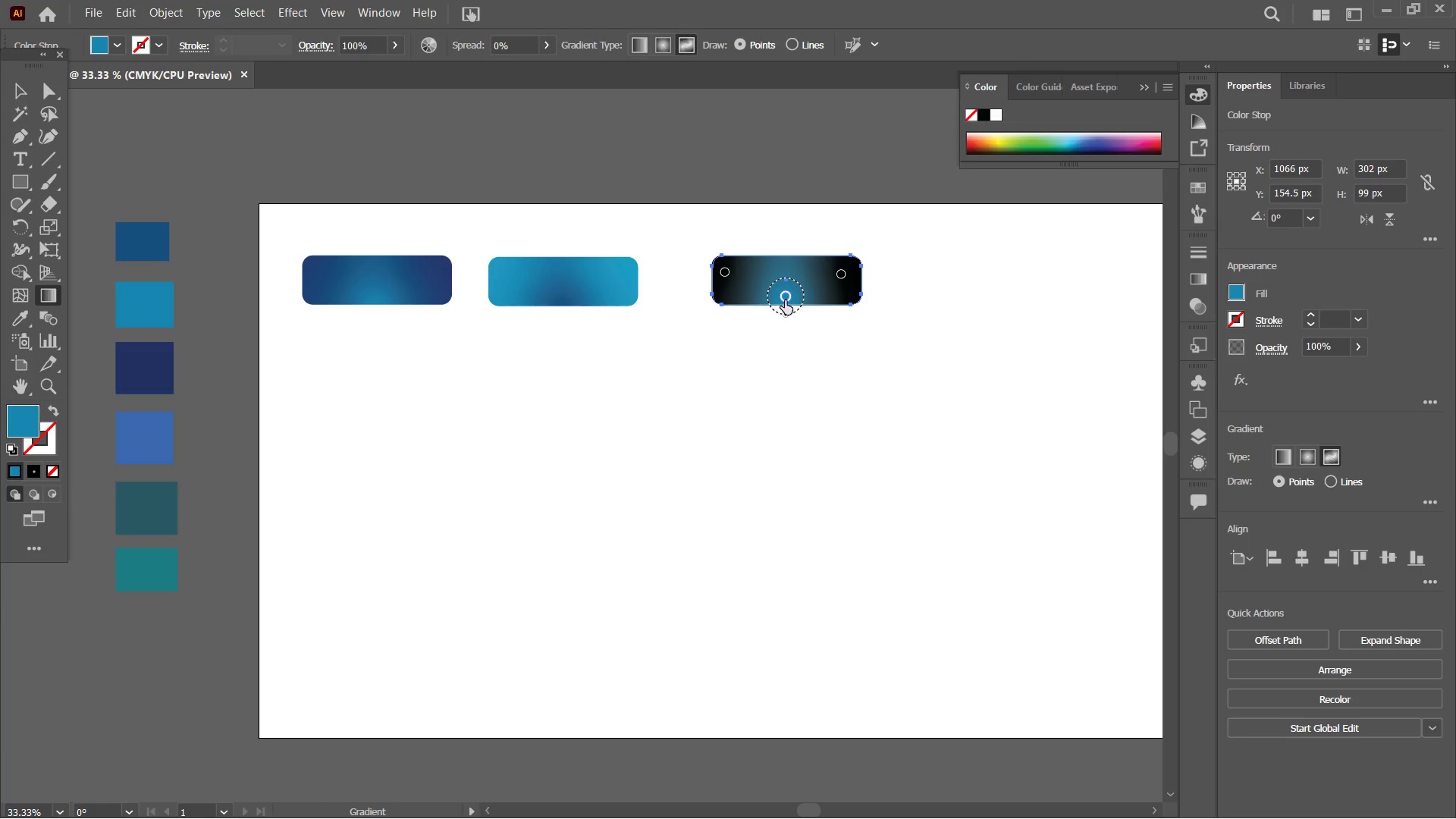 
left_click_drag(start_coordinate=[786, 297], to_coordinate=[786, 316])
 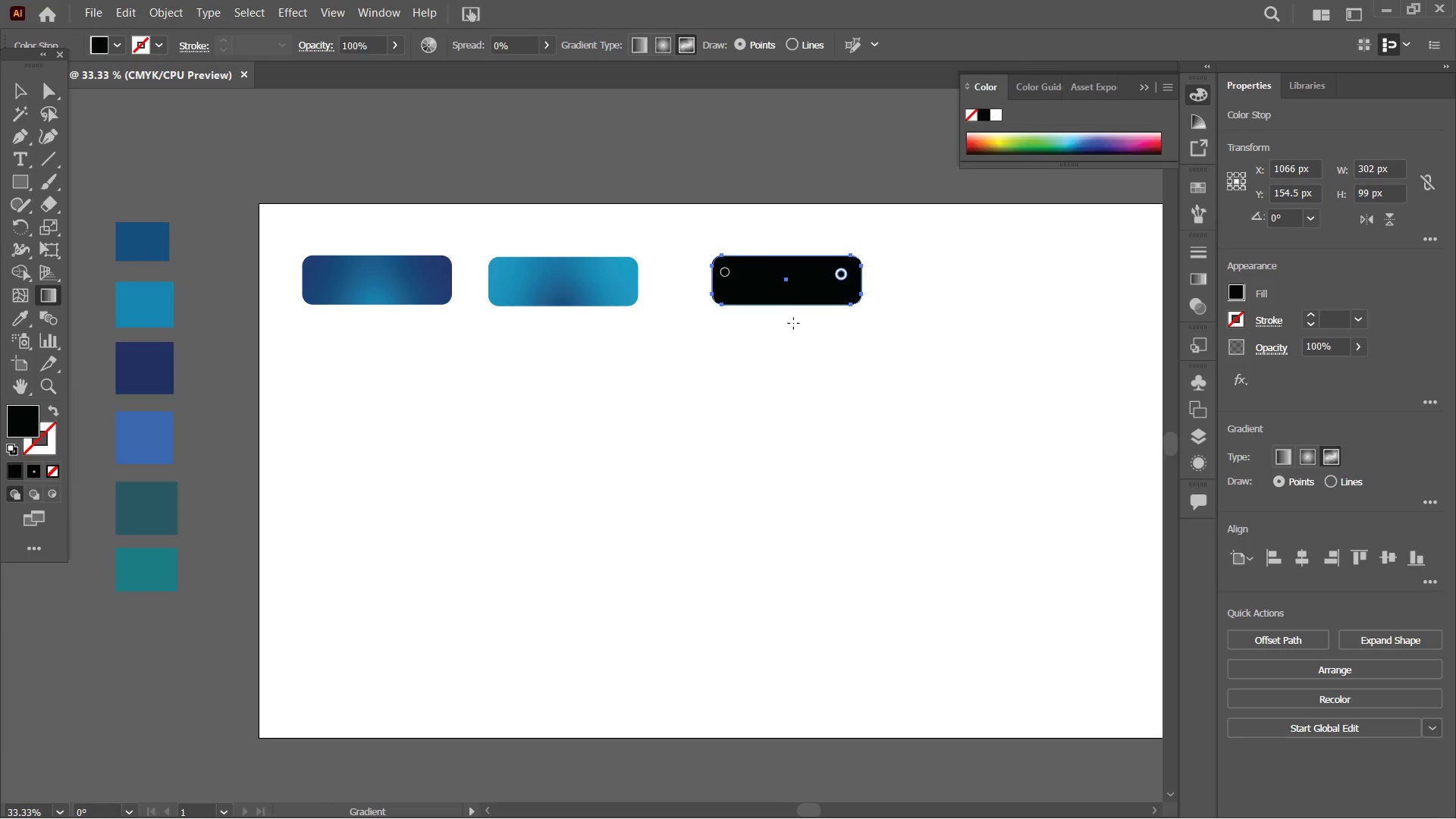 
key(Control+Z)
 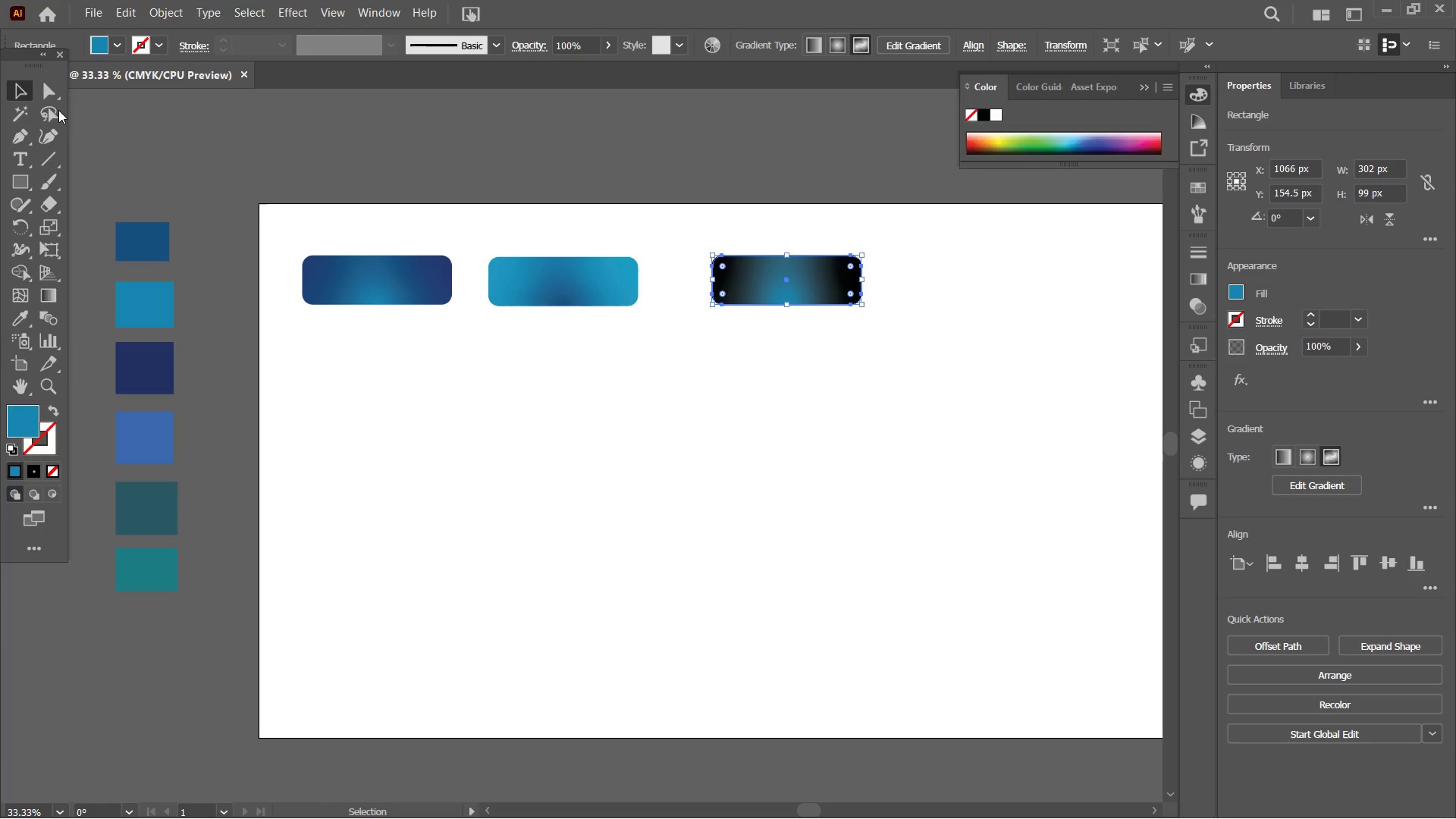 
left_click([554, 184])
 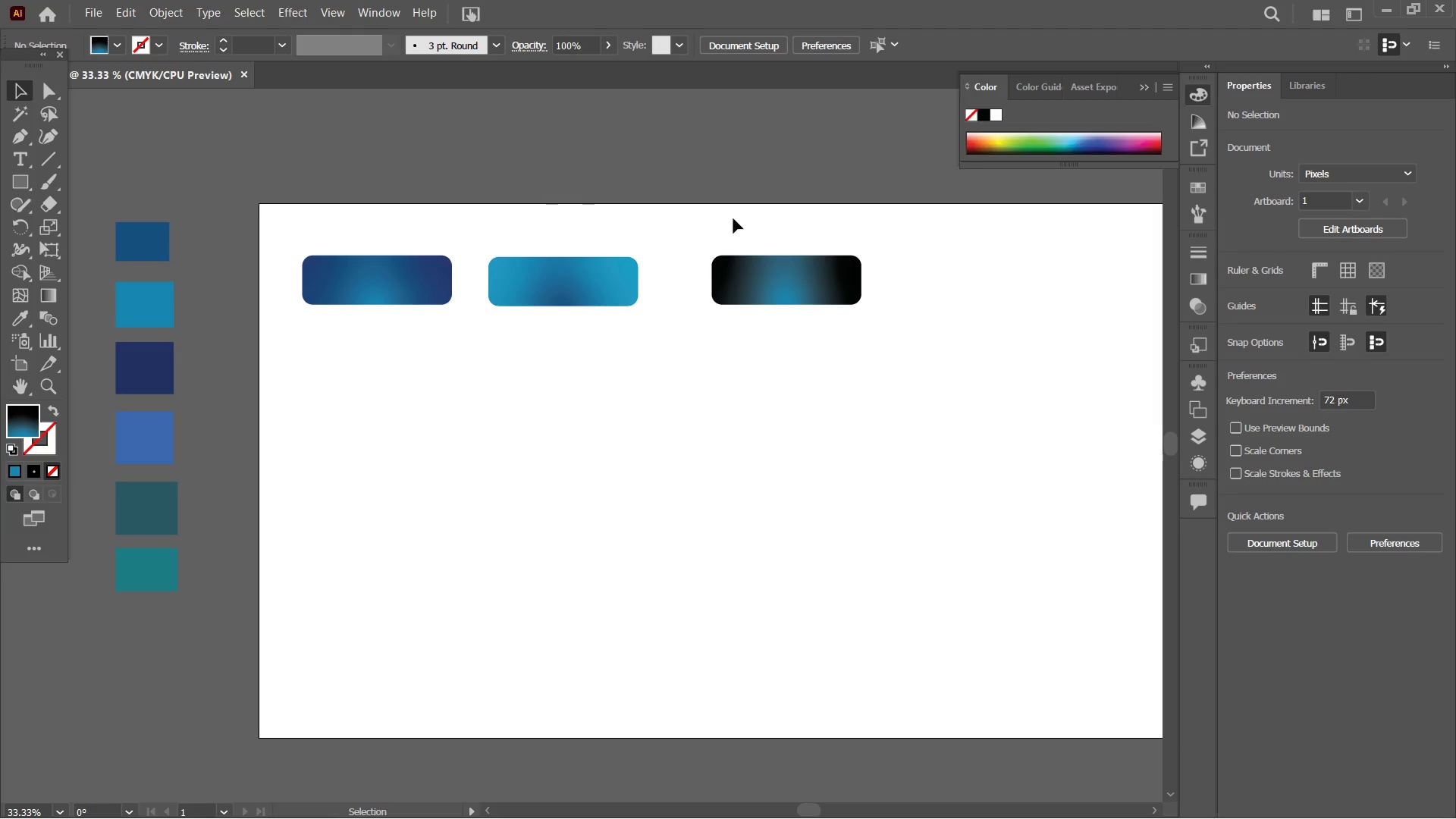 
left_click([566, 279])
 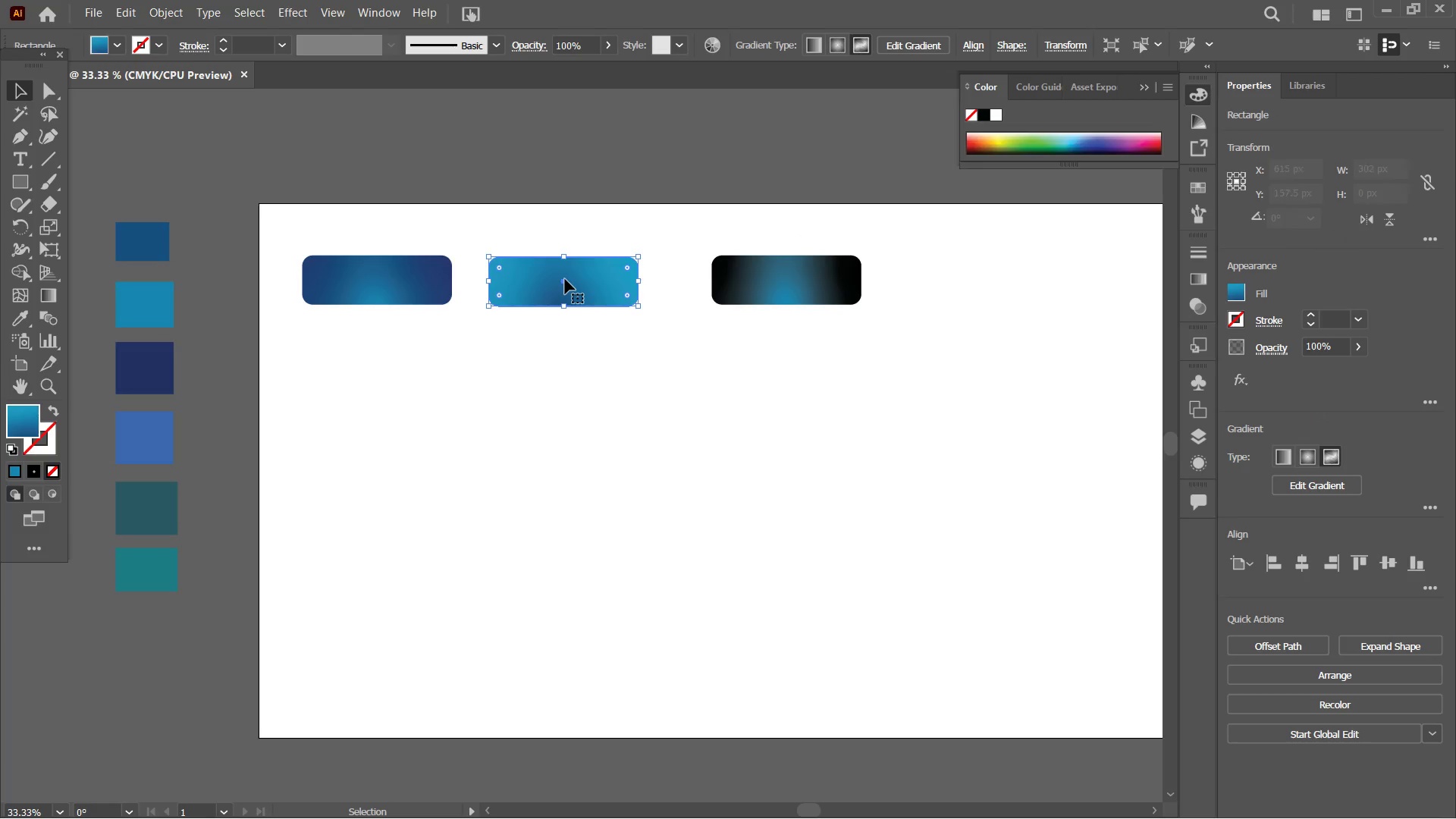 
key(Control+C)
 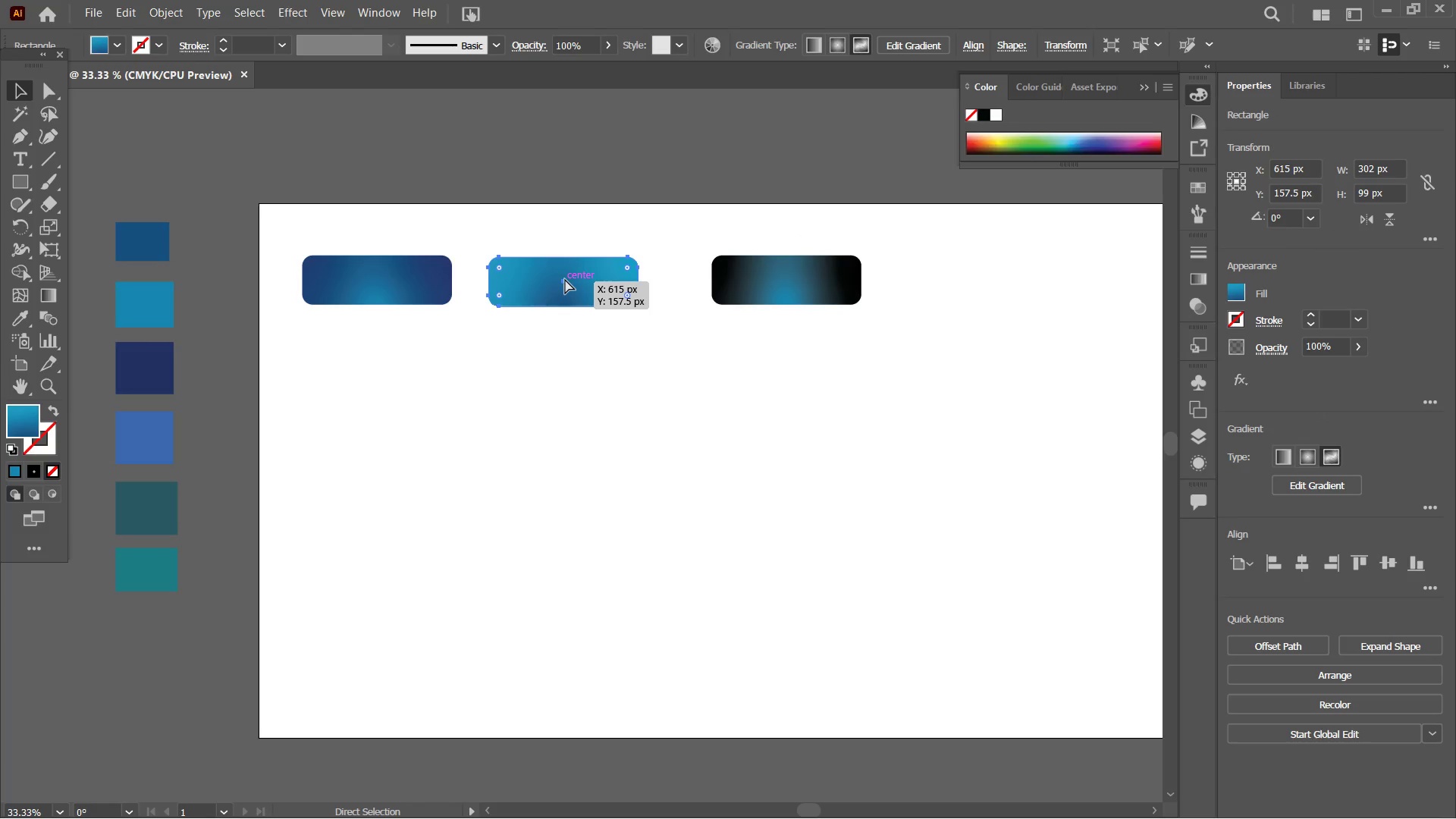 
key(Control+V)
 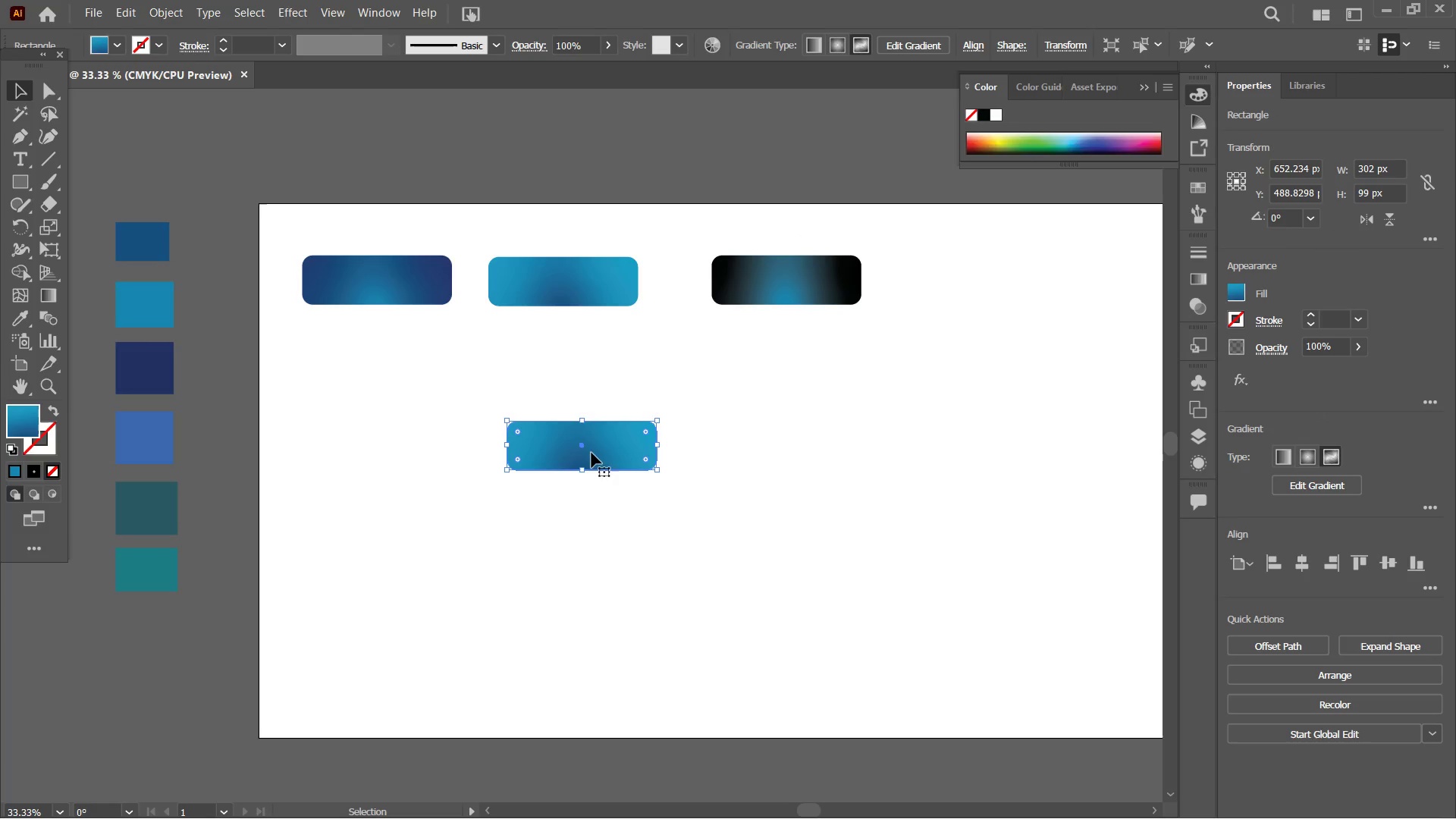 
left_click_drag(start_coordinate=[581, 447], to_coordinate=[960, 280])
 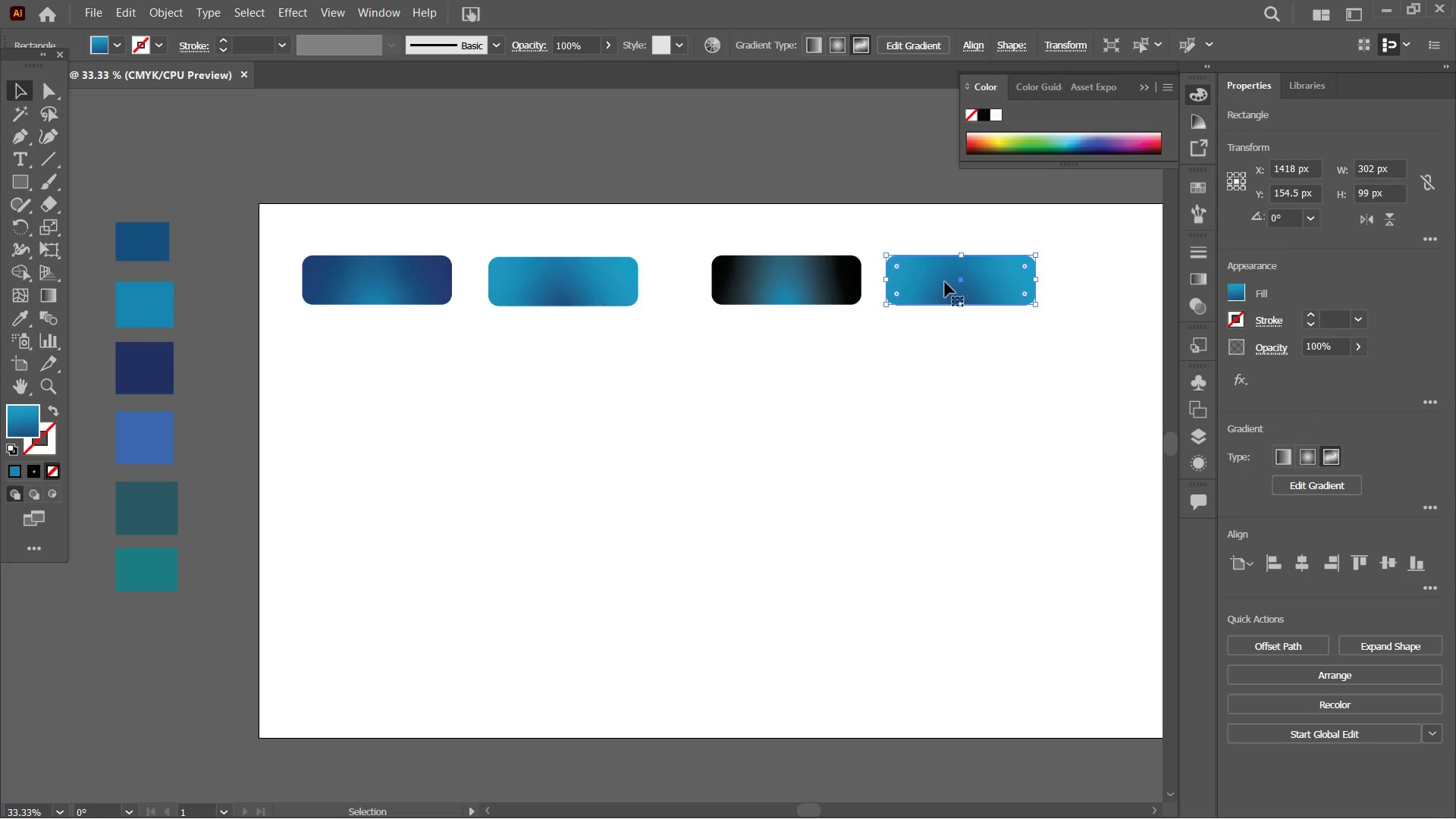 
hold_key(key=Space, duration=1.5)
 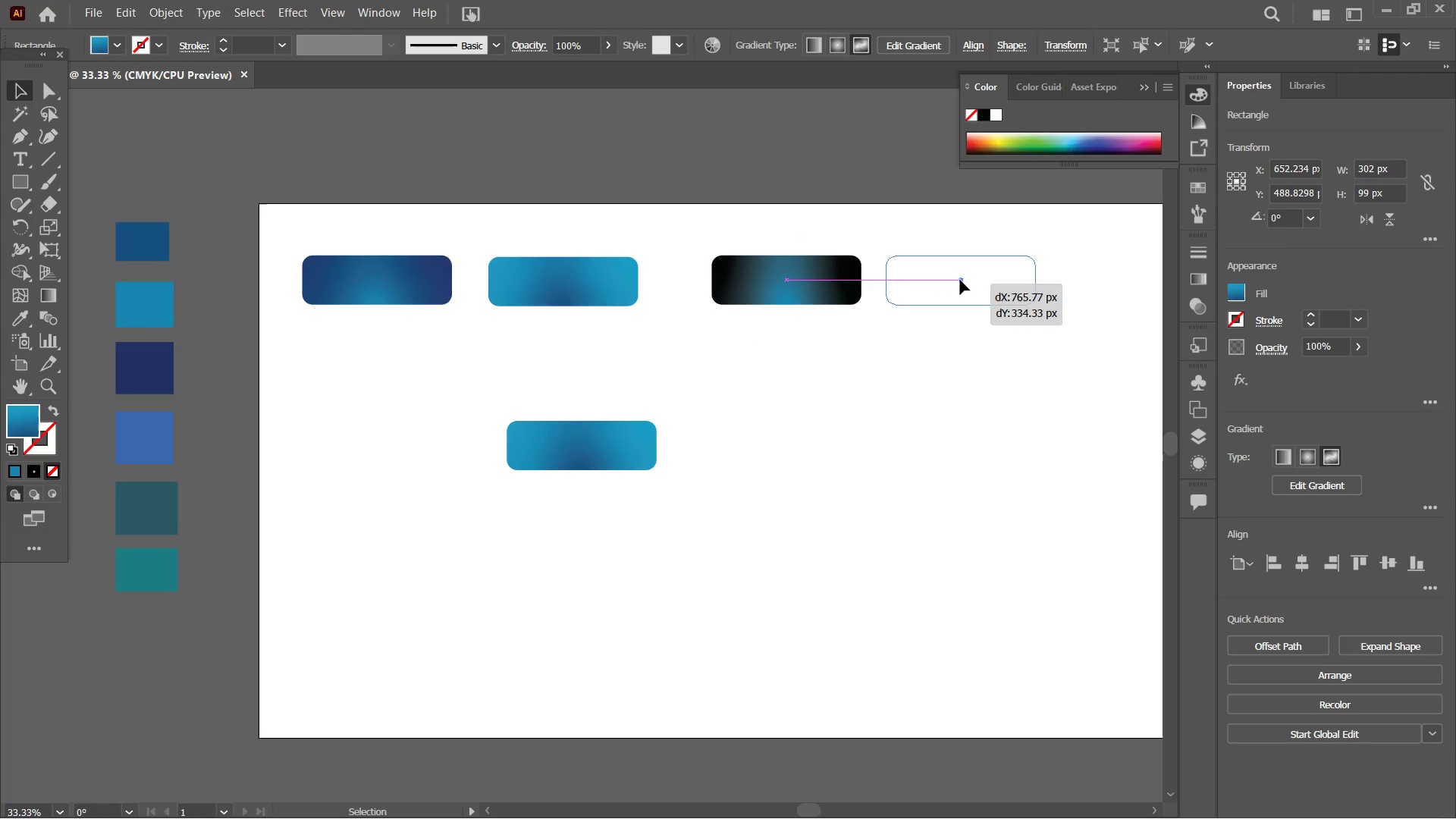 
hold_key(key=Space, duration=0.73)
 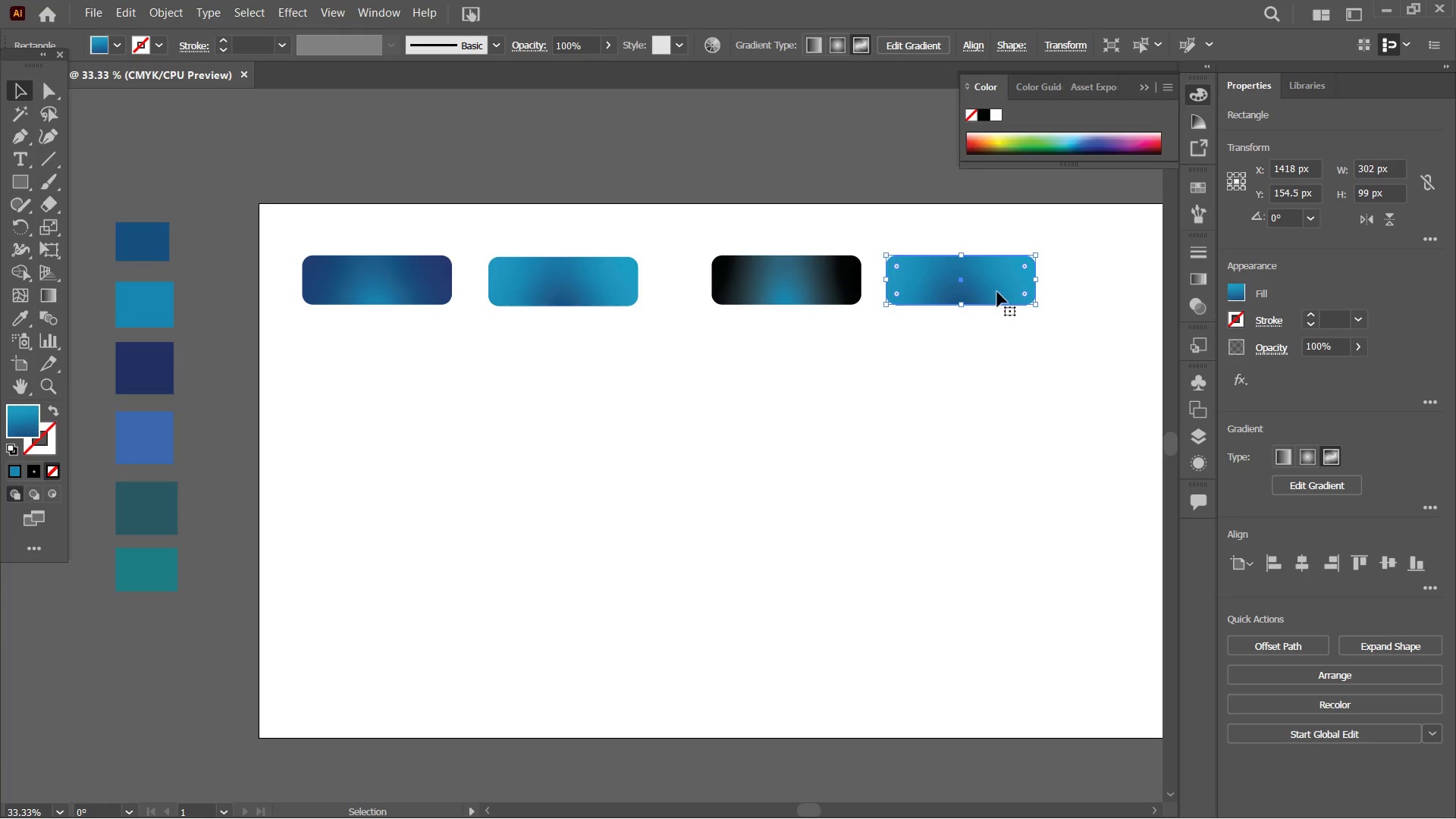 
wait(5.61)
 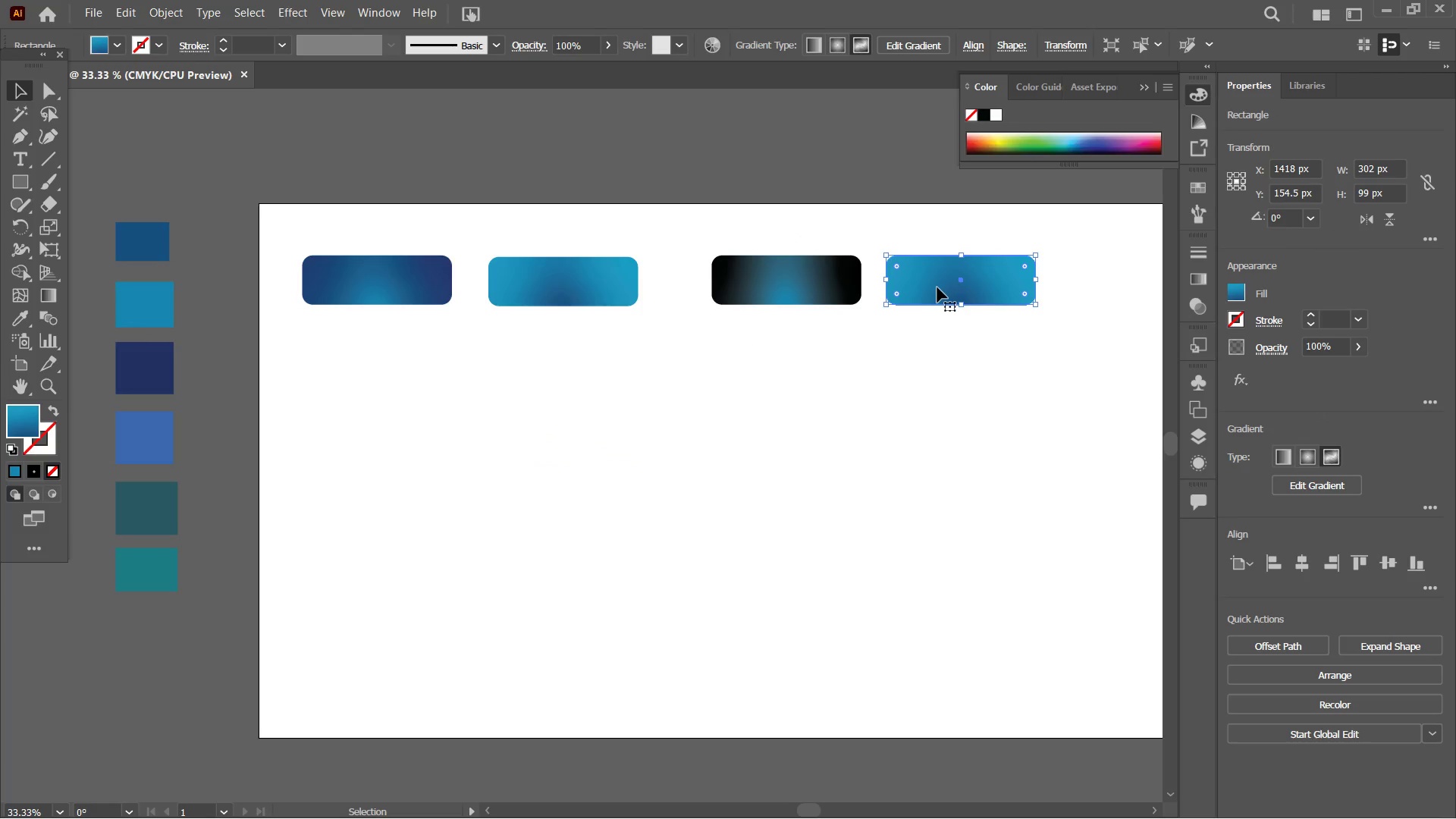 
left_click_drag(start_coordinate=[1036, 278], to_coordinate=[995, 277])
 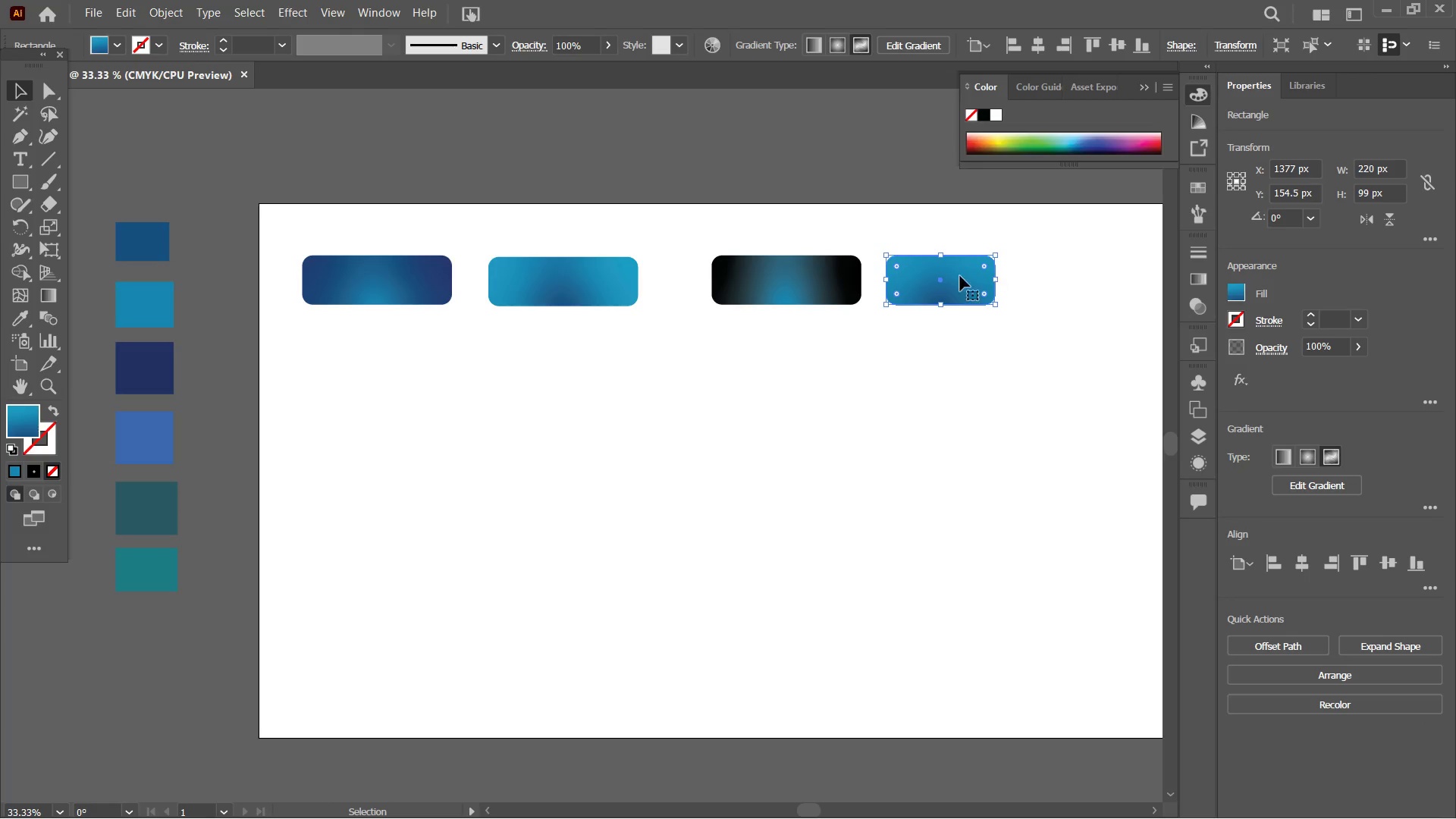 
left_click([850, 289])
 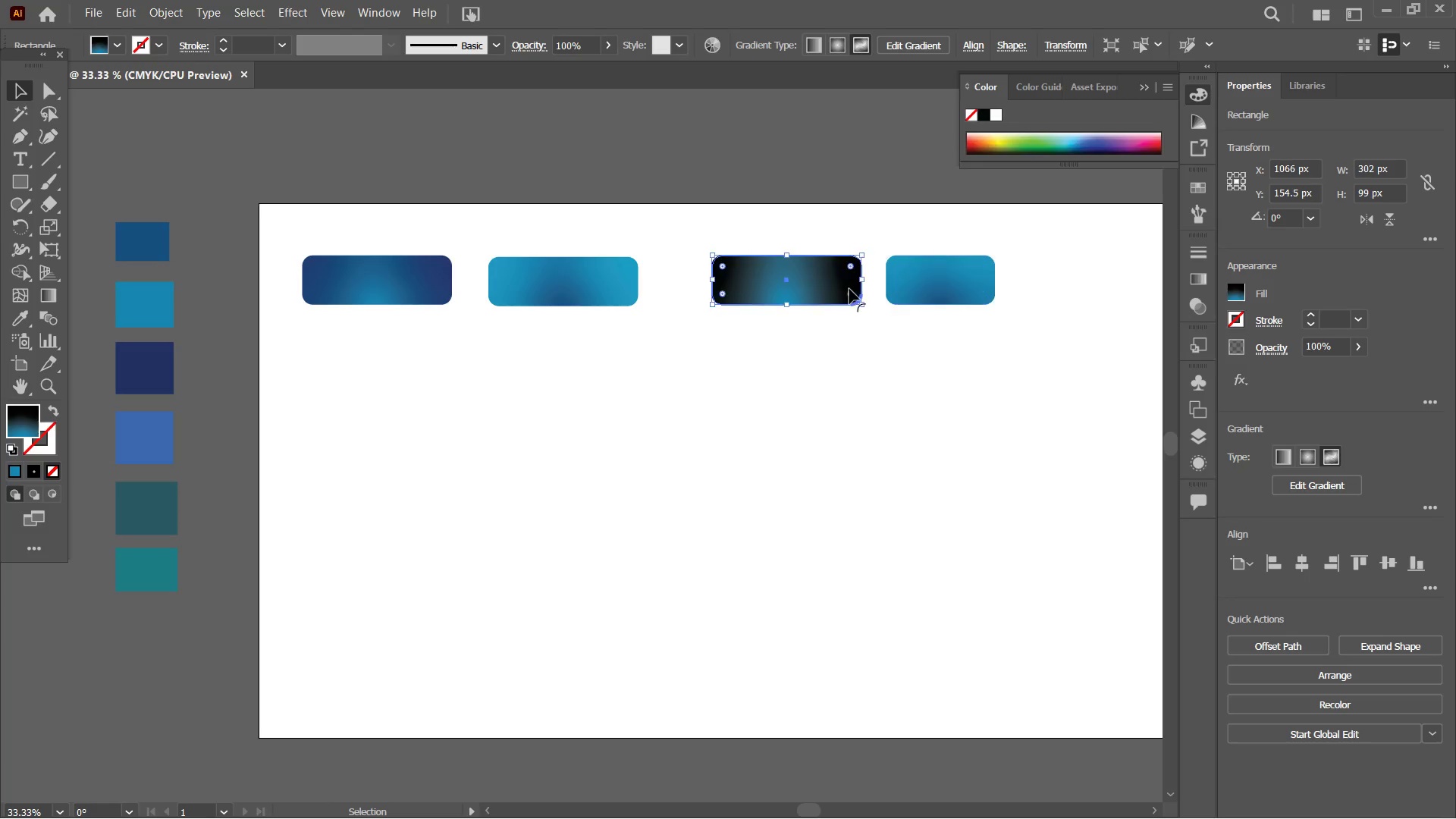 
key(Control+C)
 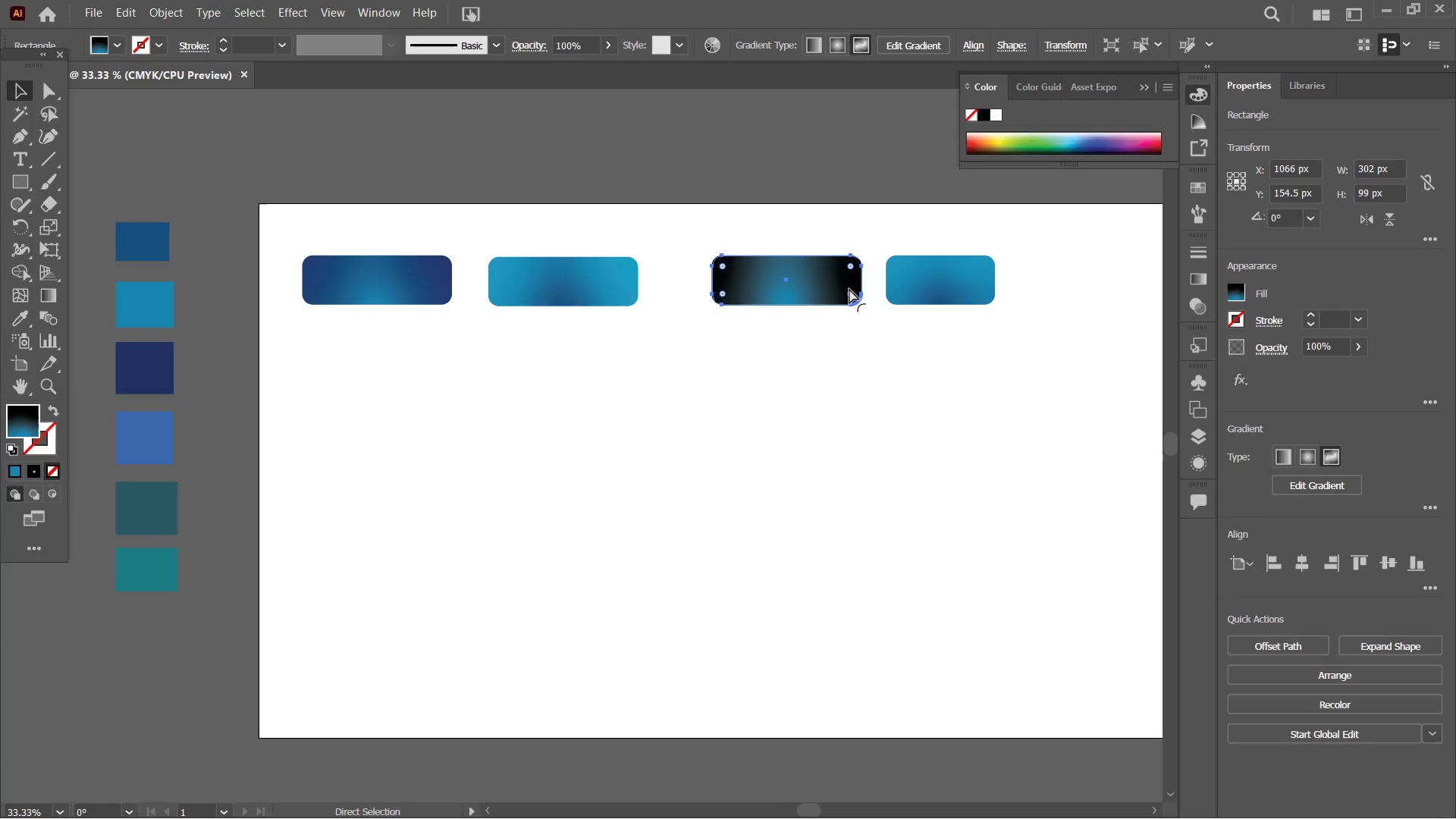 
key(Control+V)
 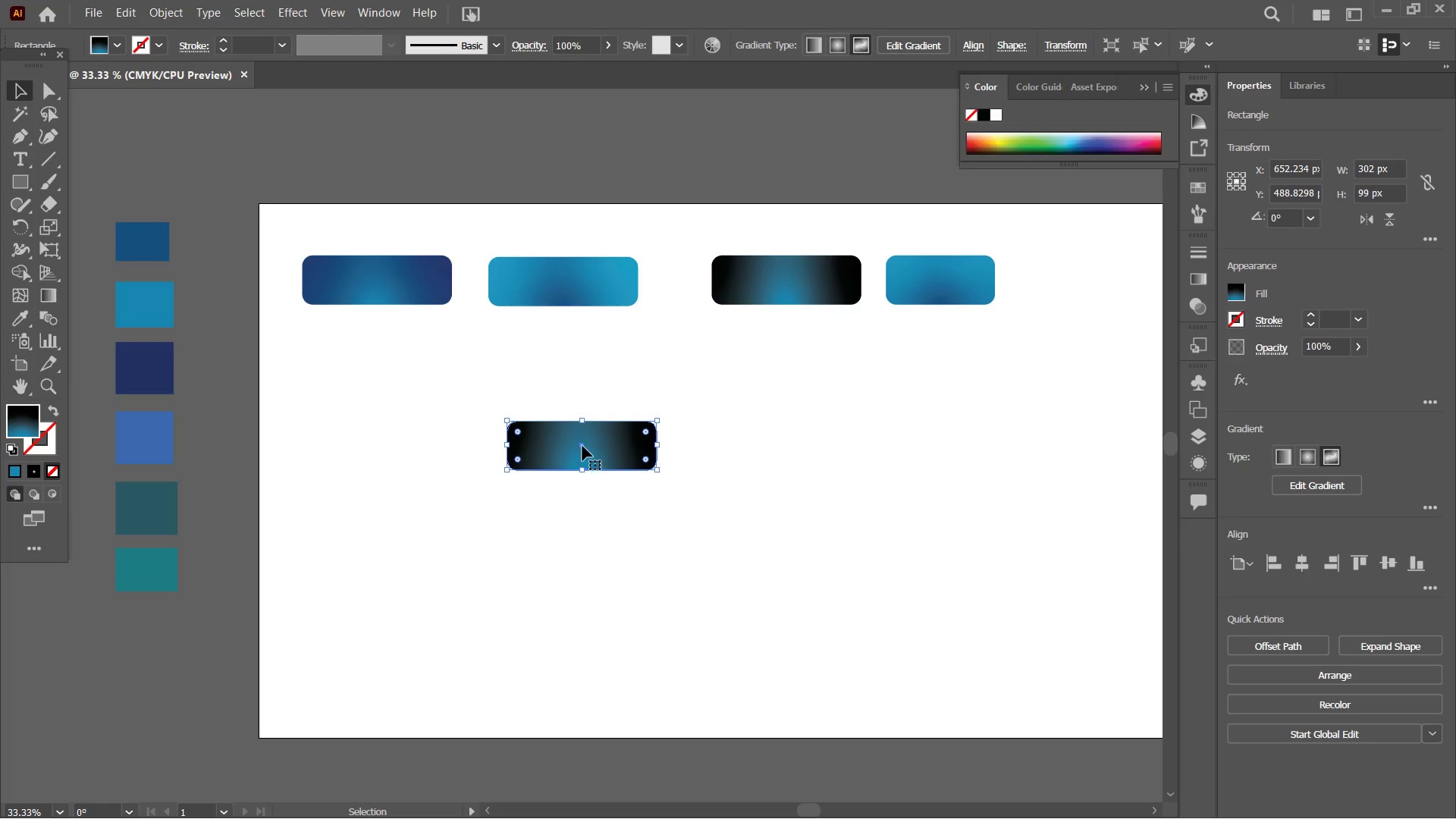 
left_click_drag(start_coordinate=[585, 447], to_coordinate=[1003, 278])
 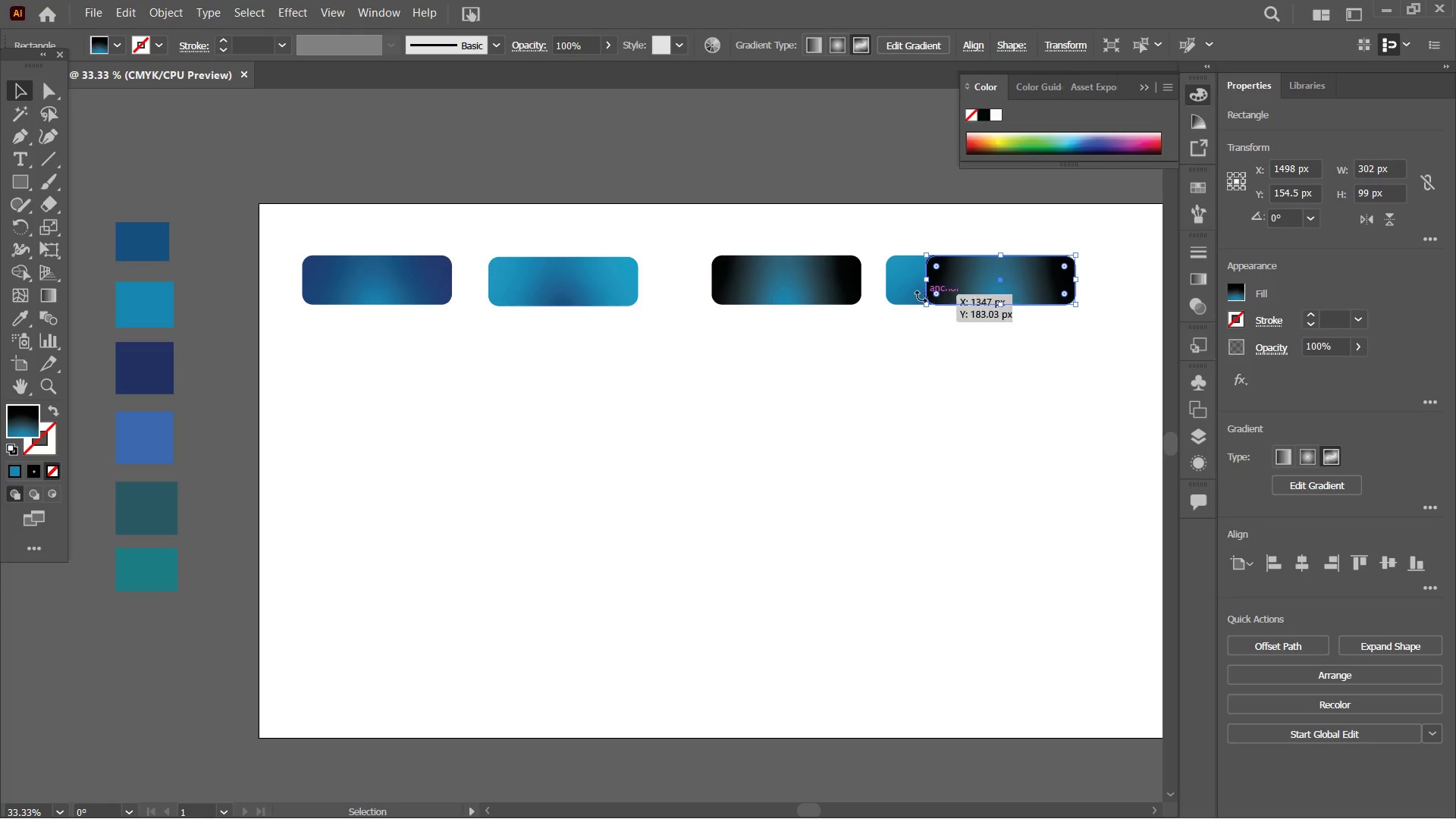 
hold_key(key=ShiftLeft, duration=0.94)
left_click([910, 297])
 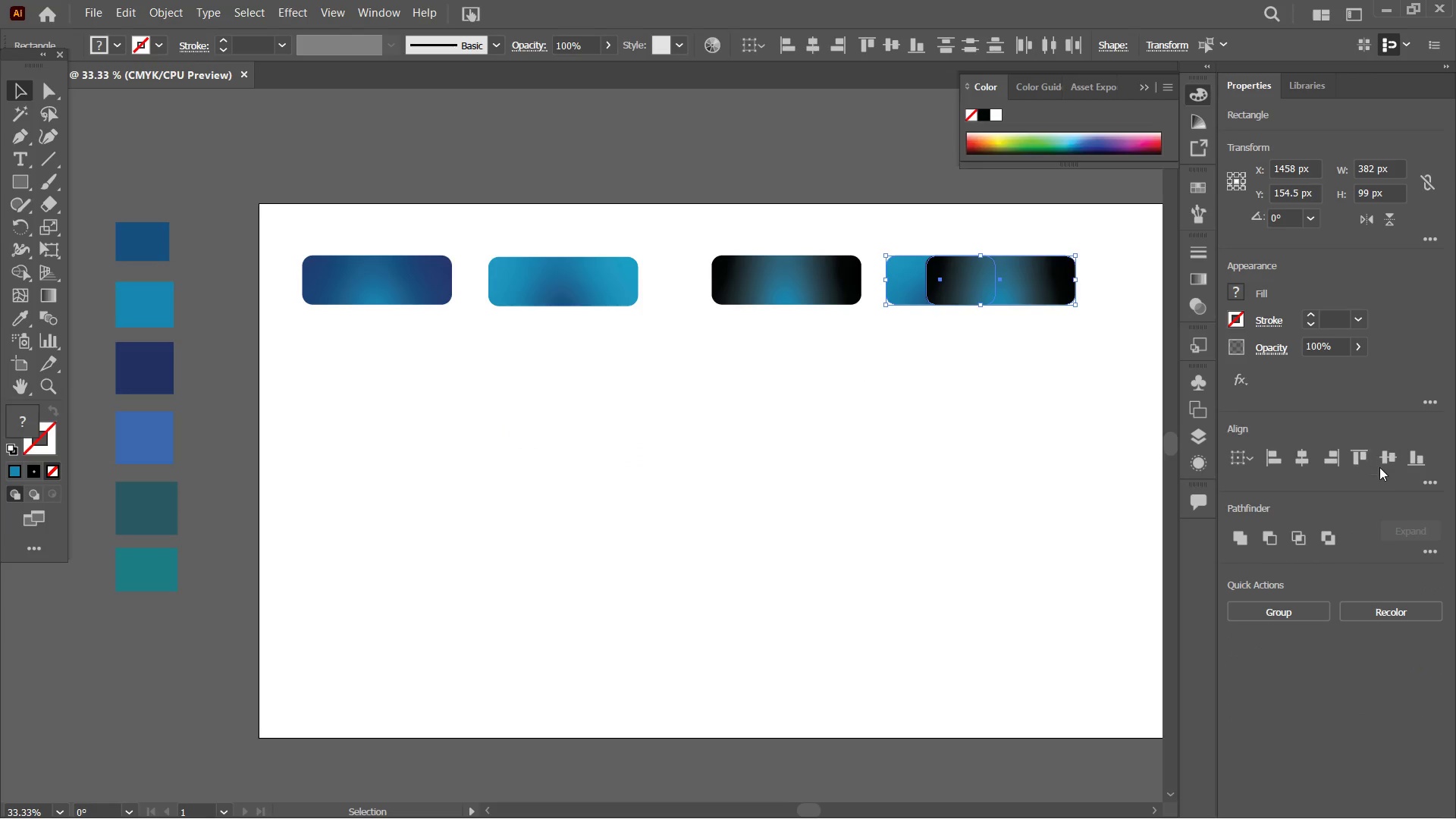 
left_click([1390, 460])
 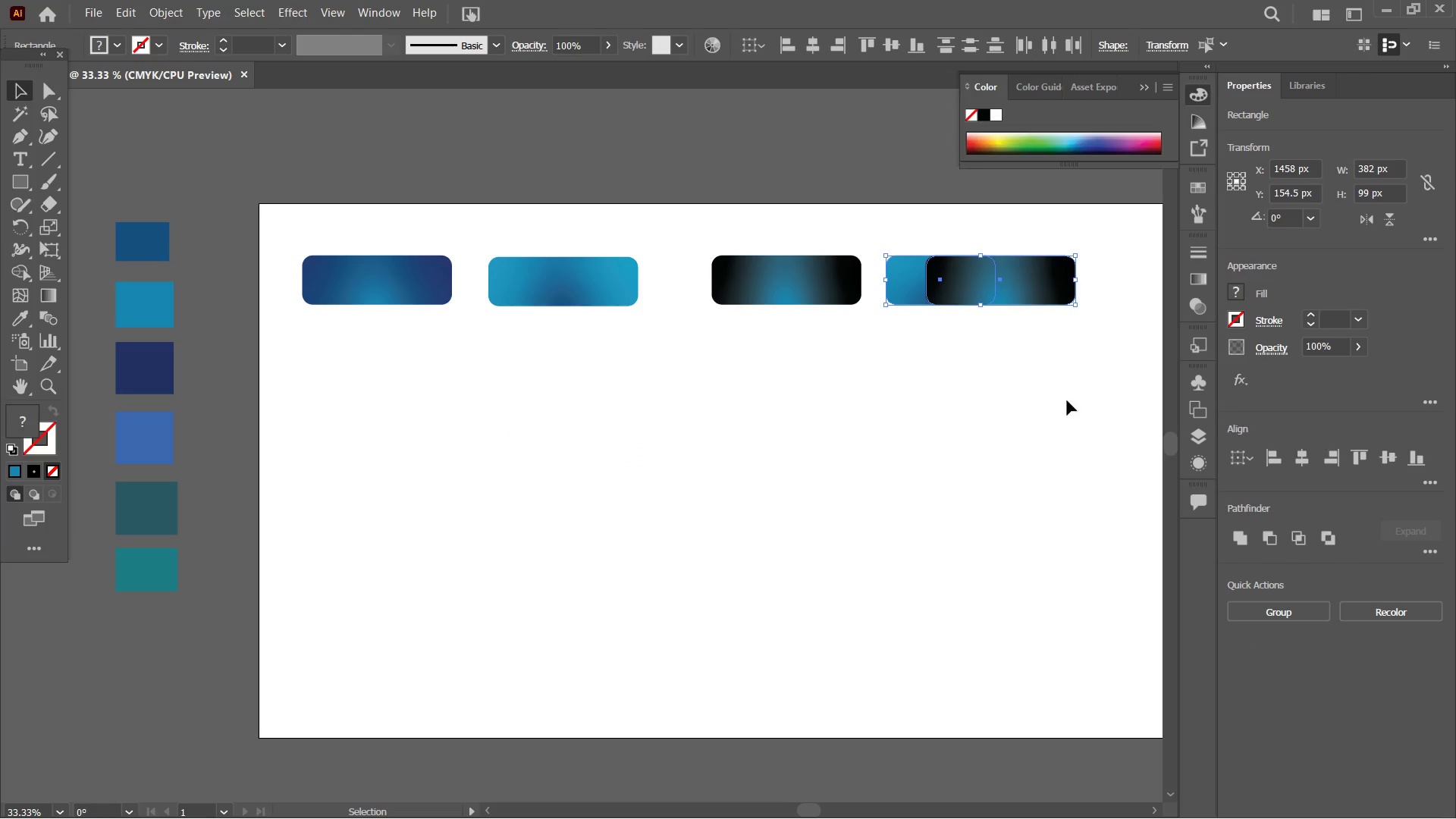 
double_click([1044, 392])
 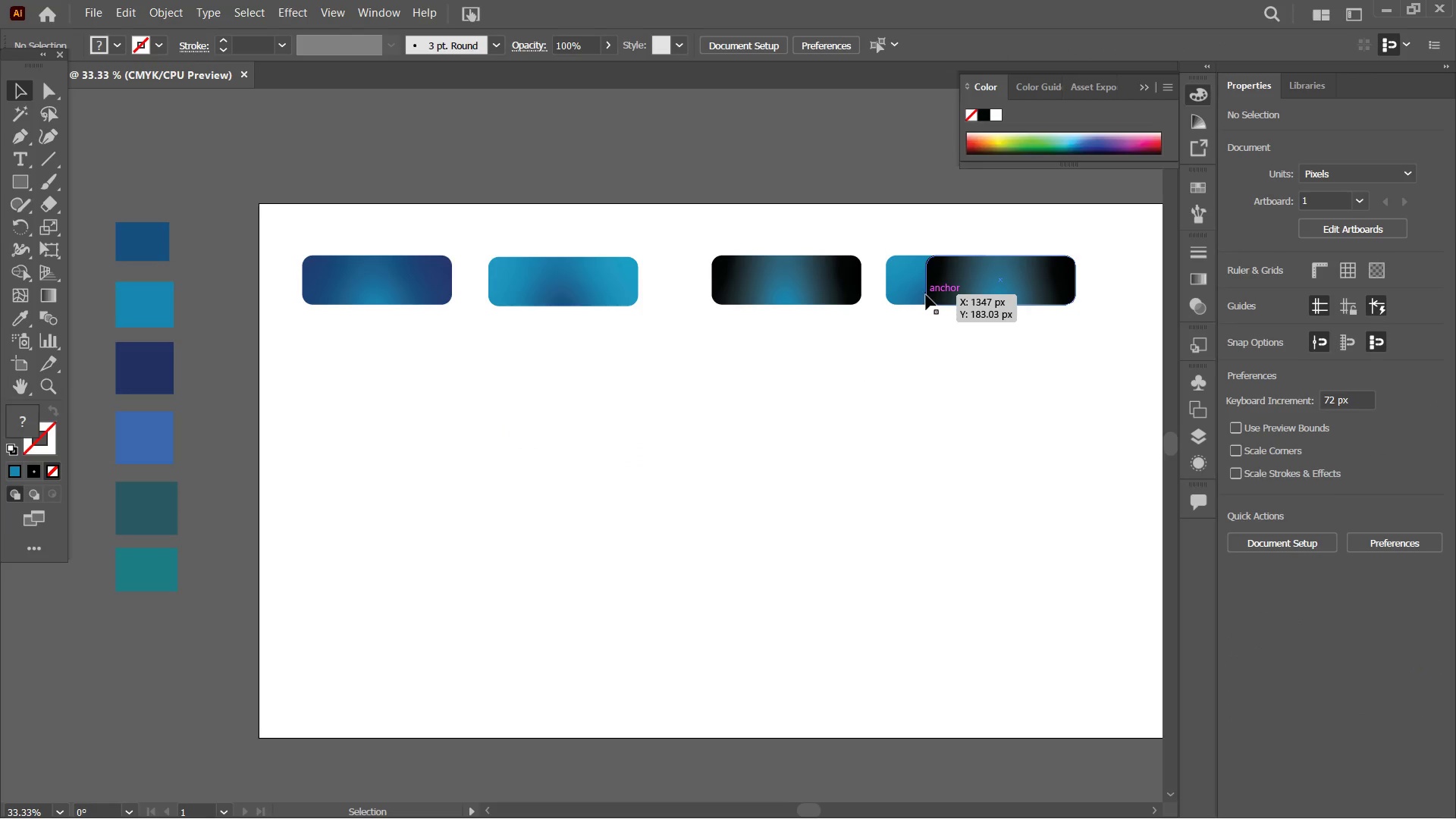 
left_click([910, 293])
 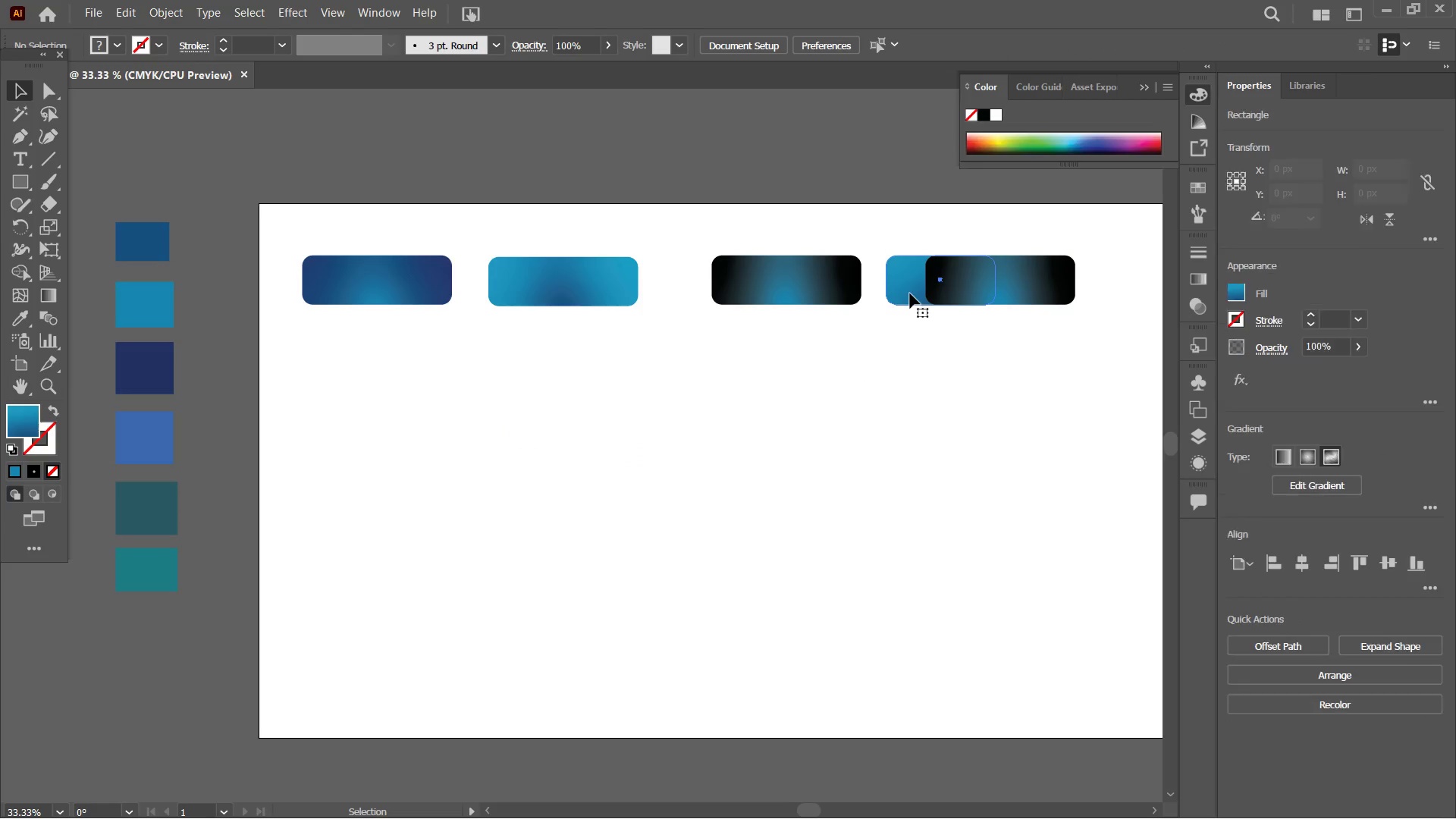 
right_click([910, 293])
 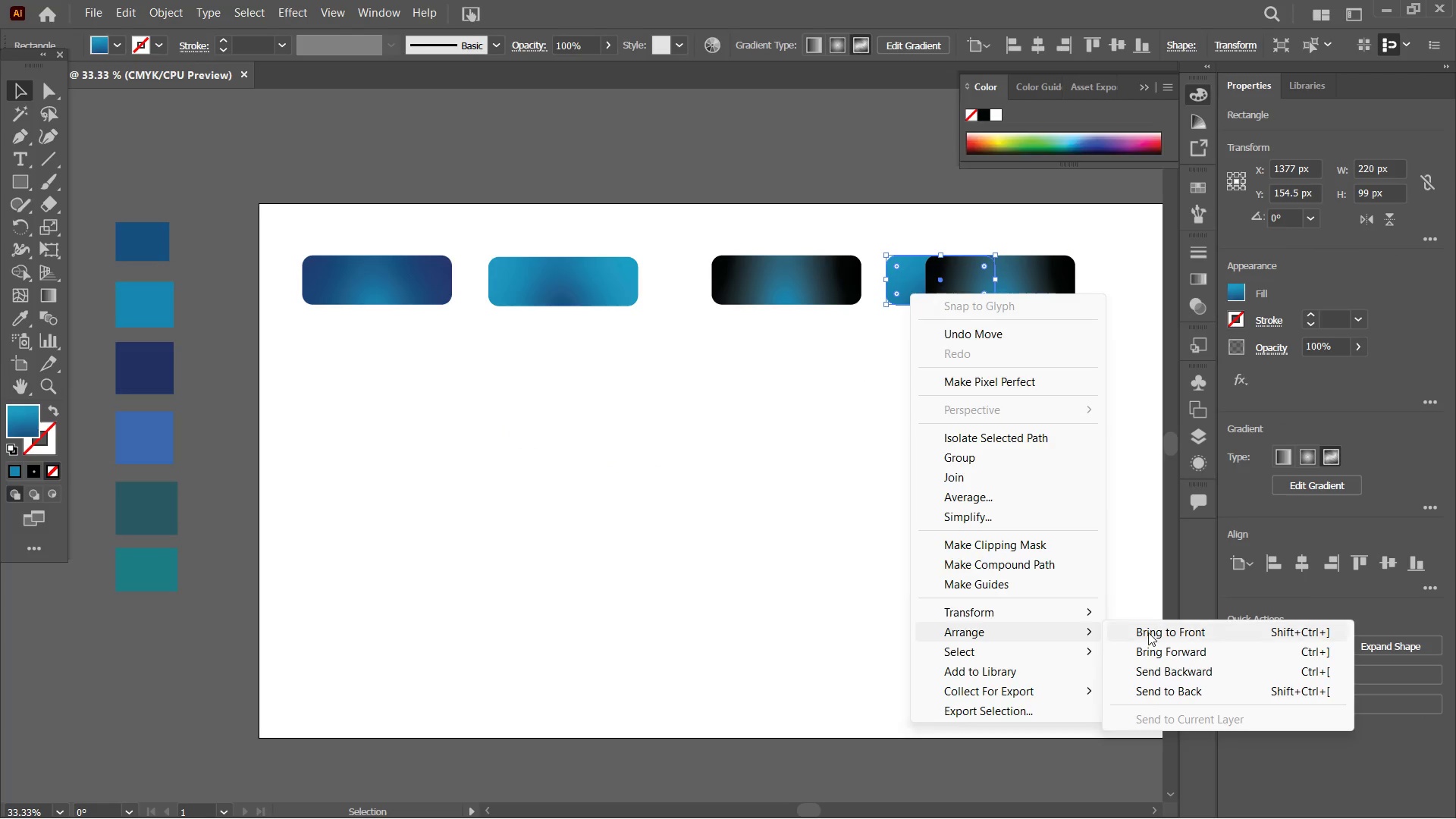 
double_click([1077, 467])
 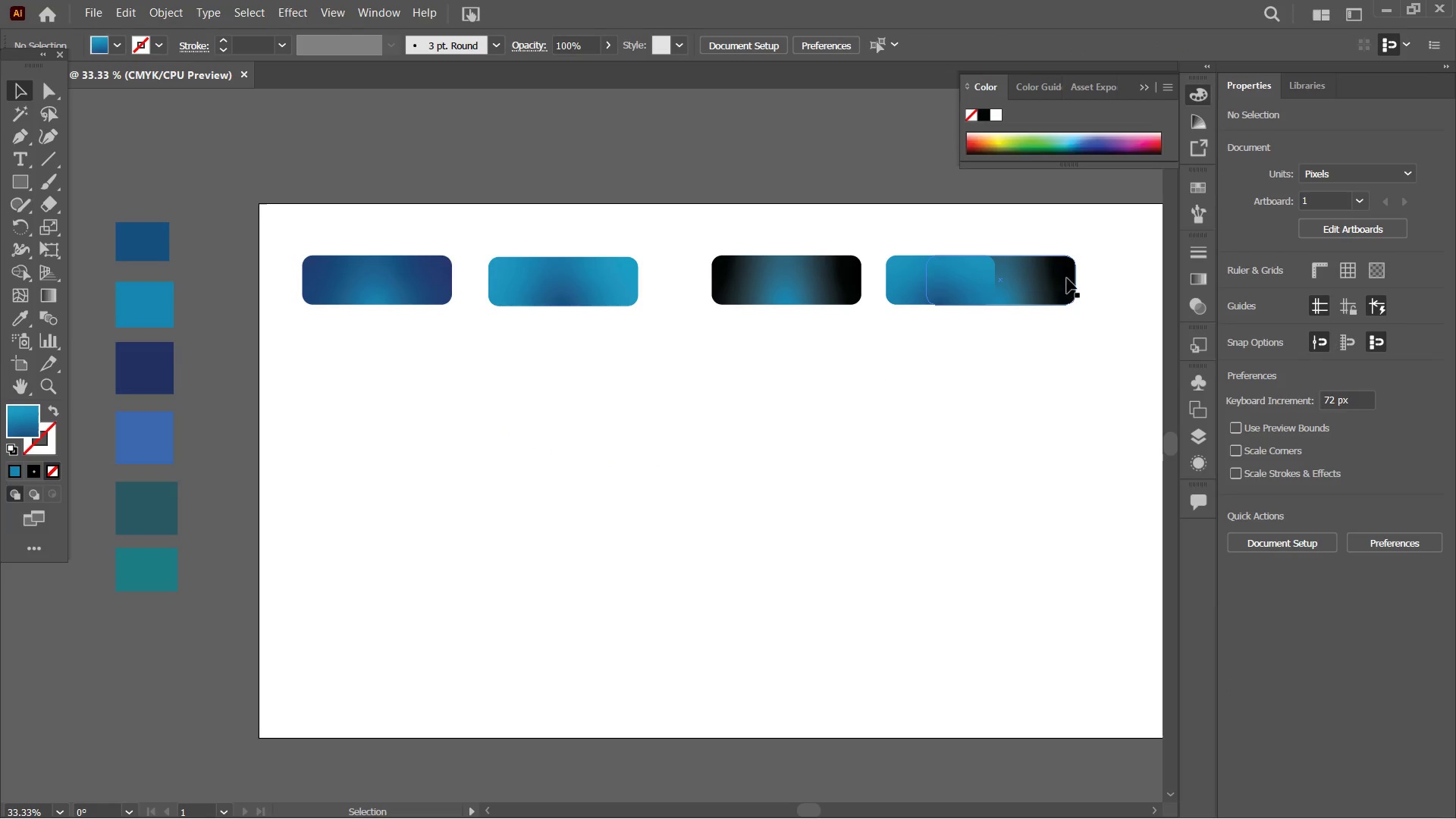 
left_click([1055, 281])
 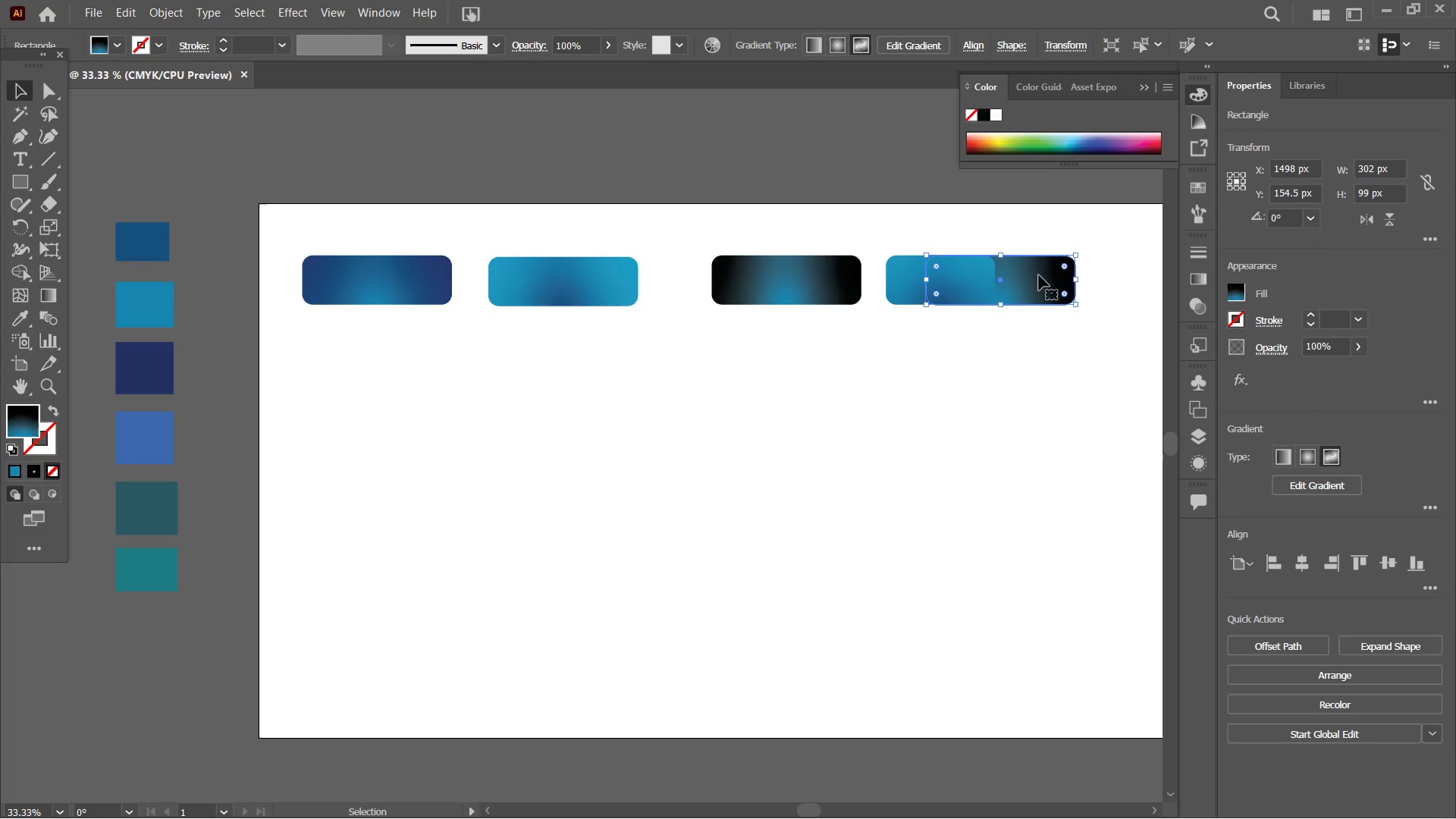 
left_click([1039, 275])
 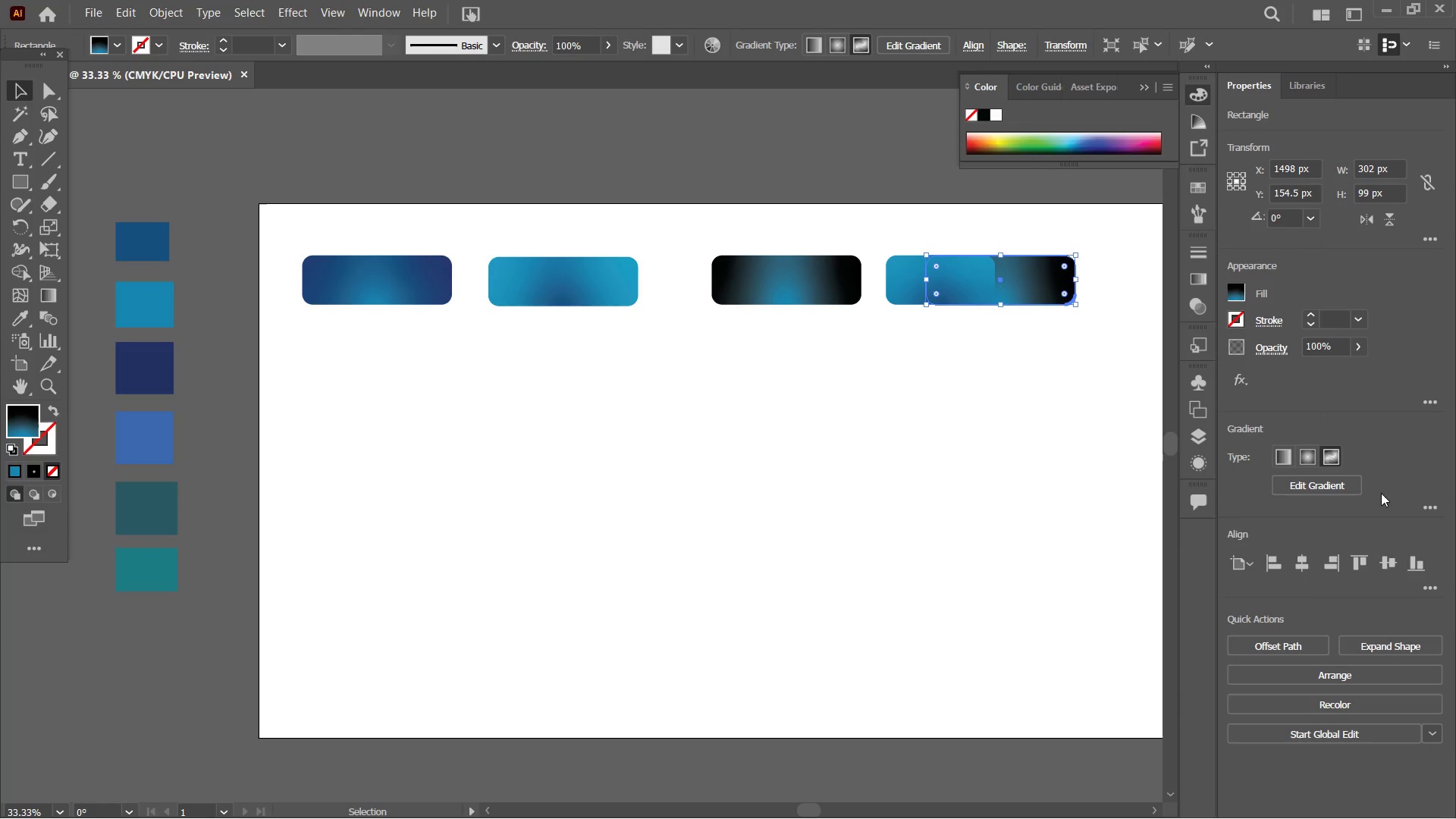 
left_click([1349, 482])
 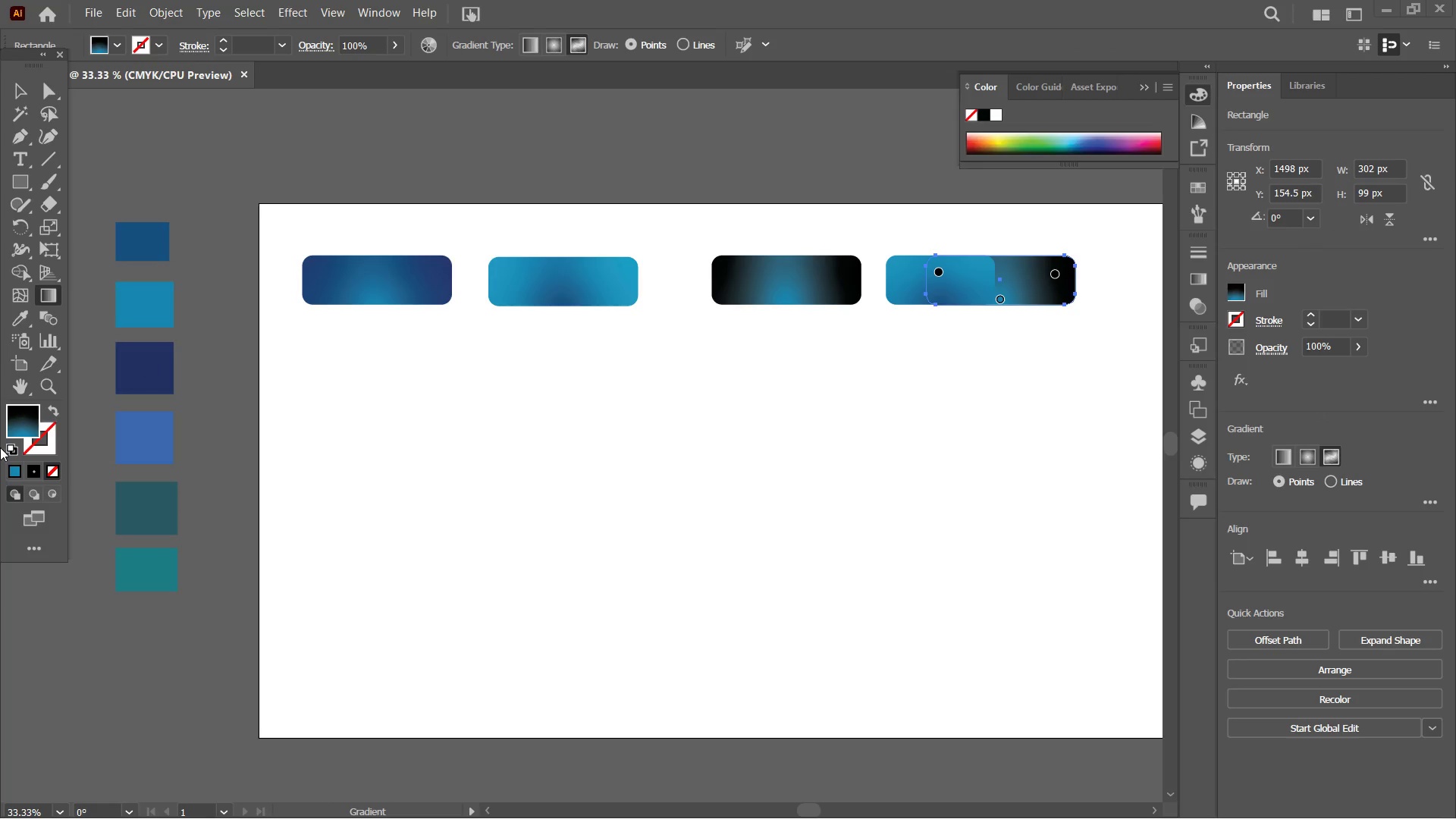 
left_click([27, 429])
 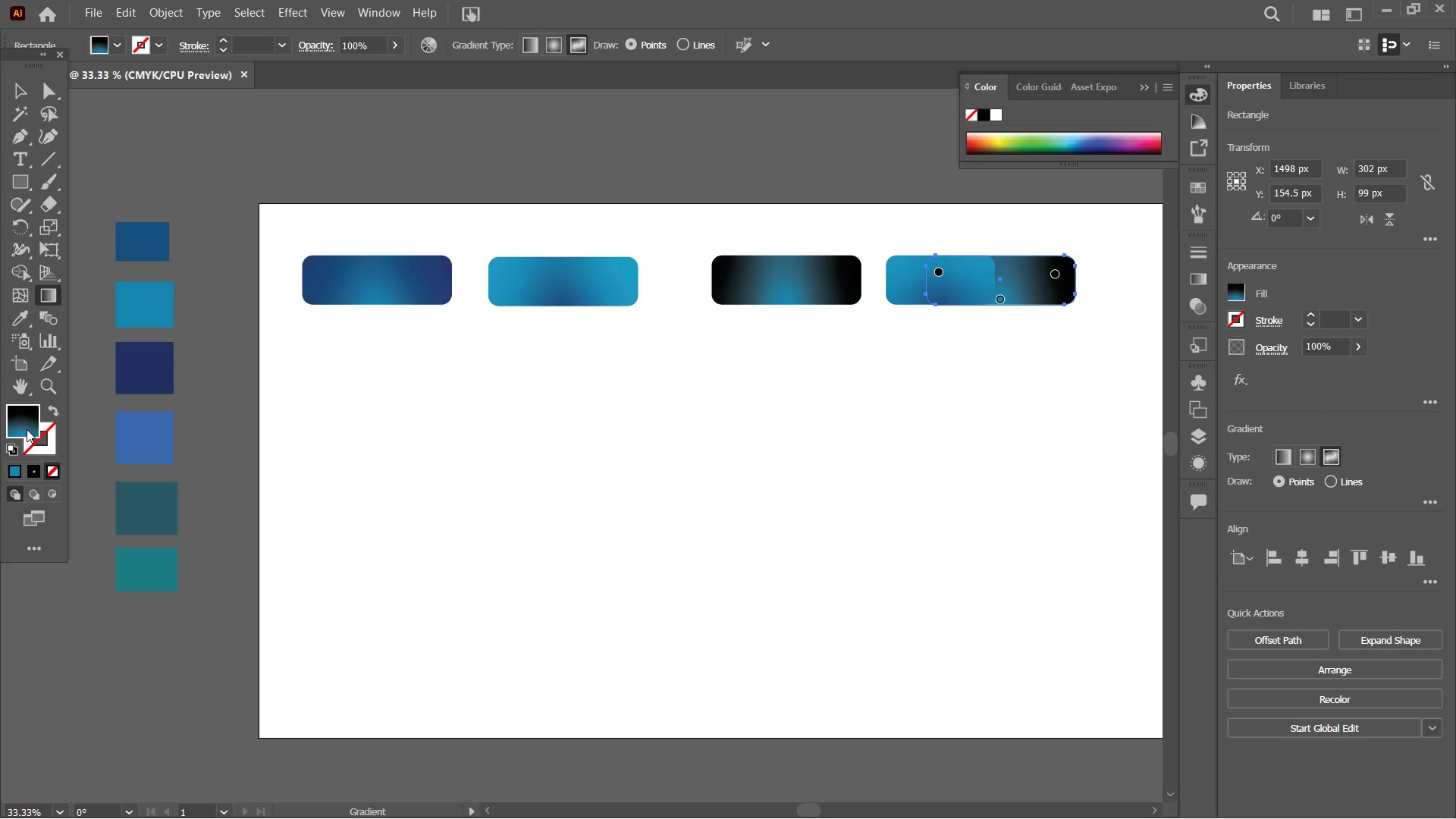 
double_click([27, 429])
 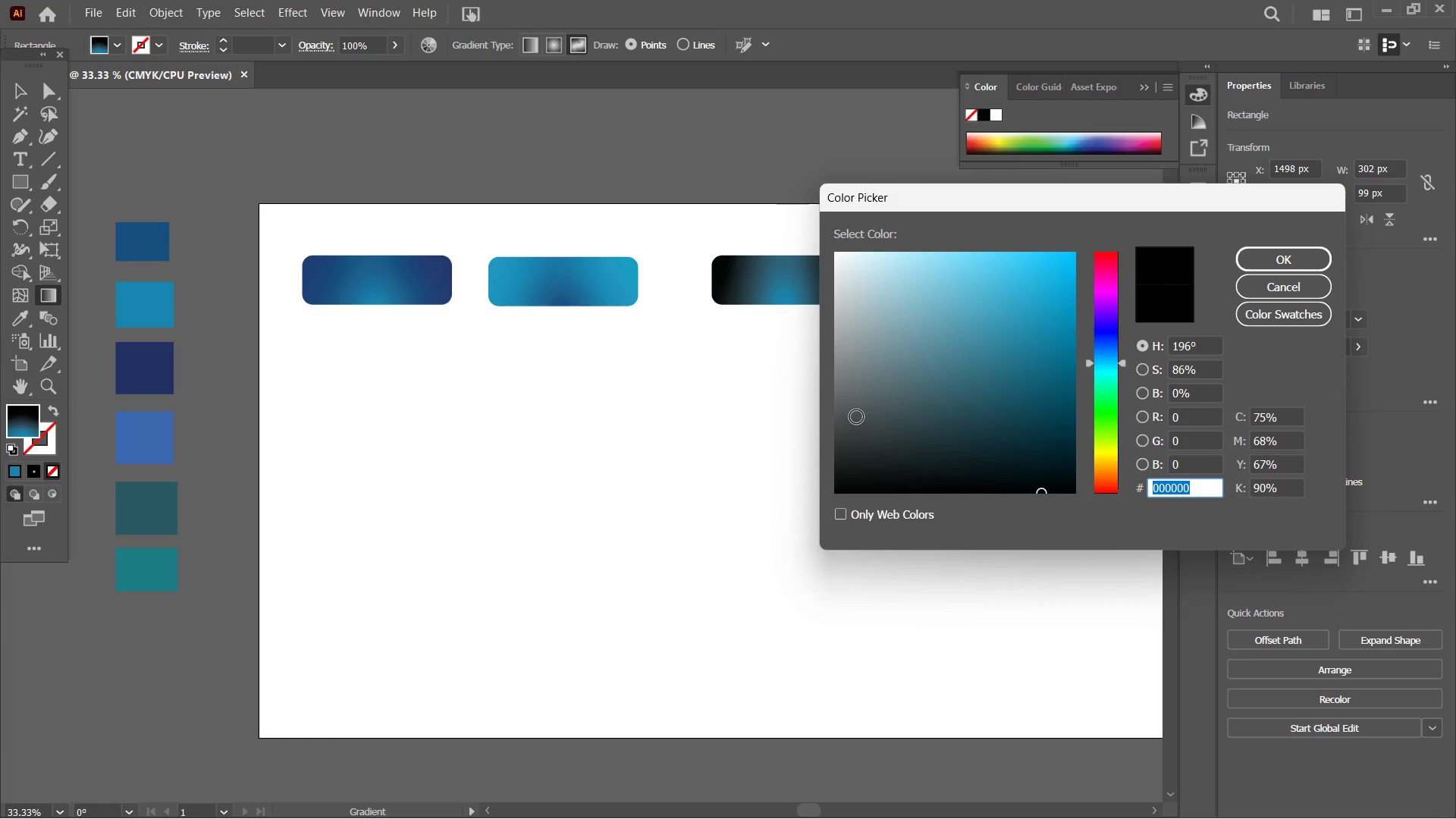 
left_click([843, 403])
 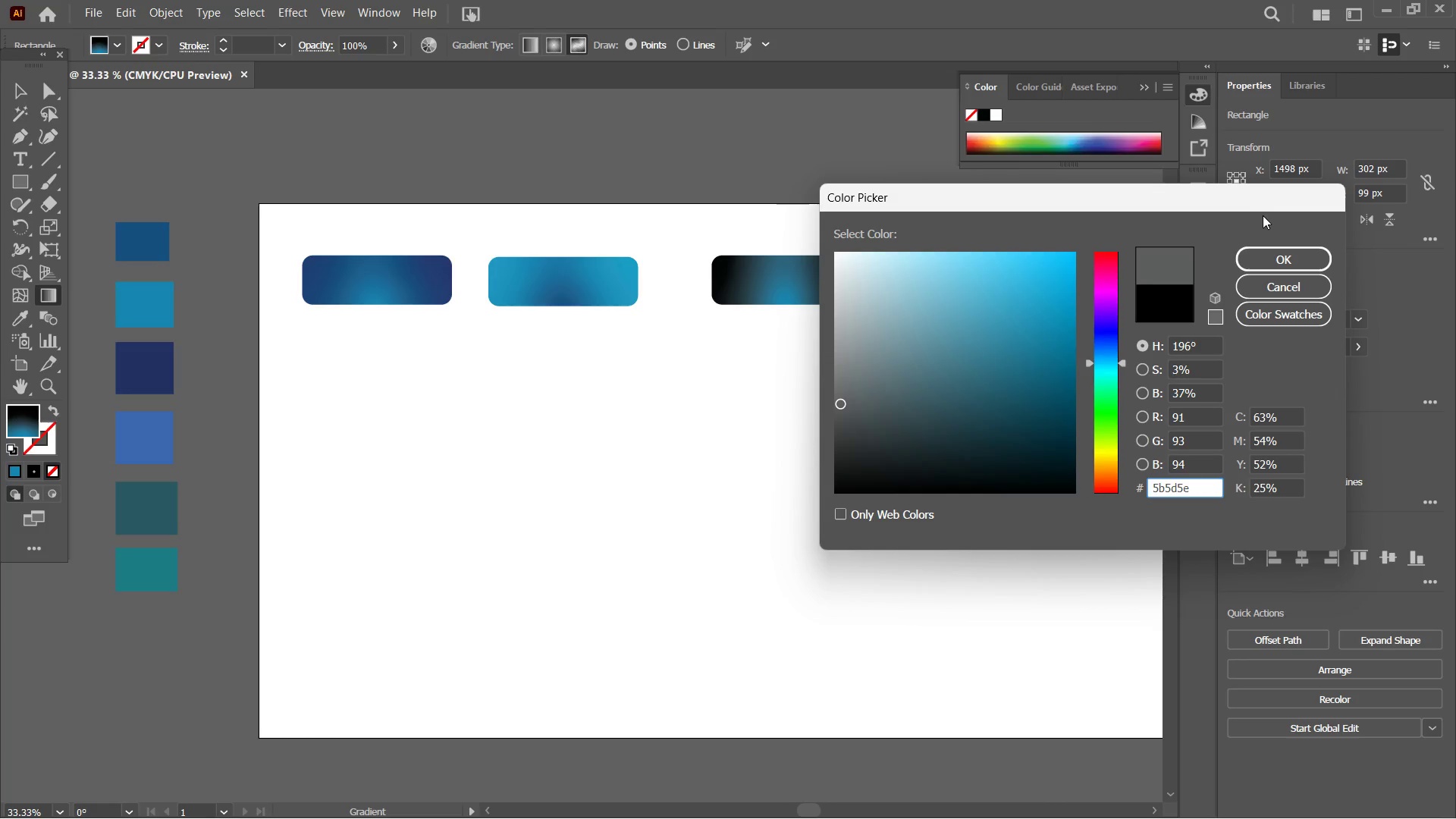 
left_click_drag(start_coordinate=[1245, 205], to_coordinate=[1221, 374])
 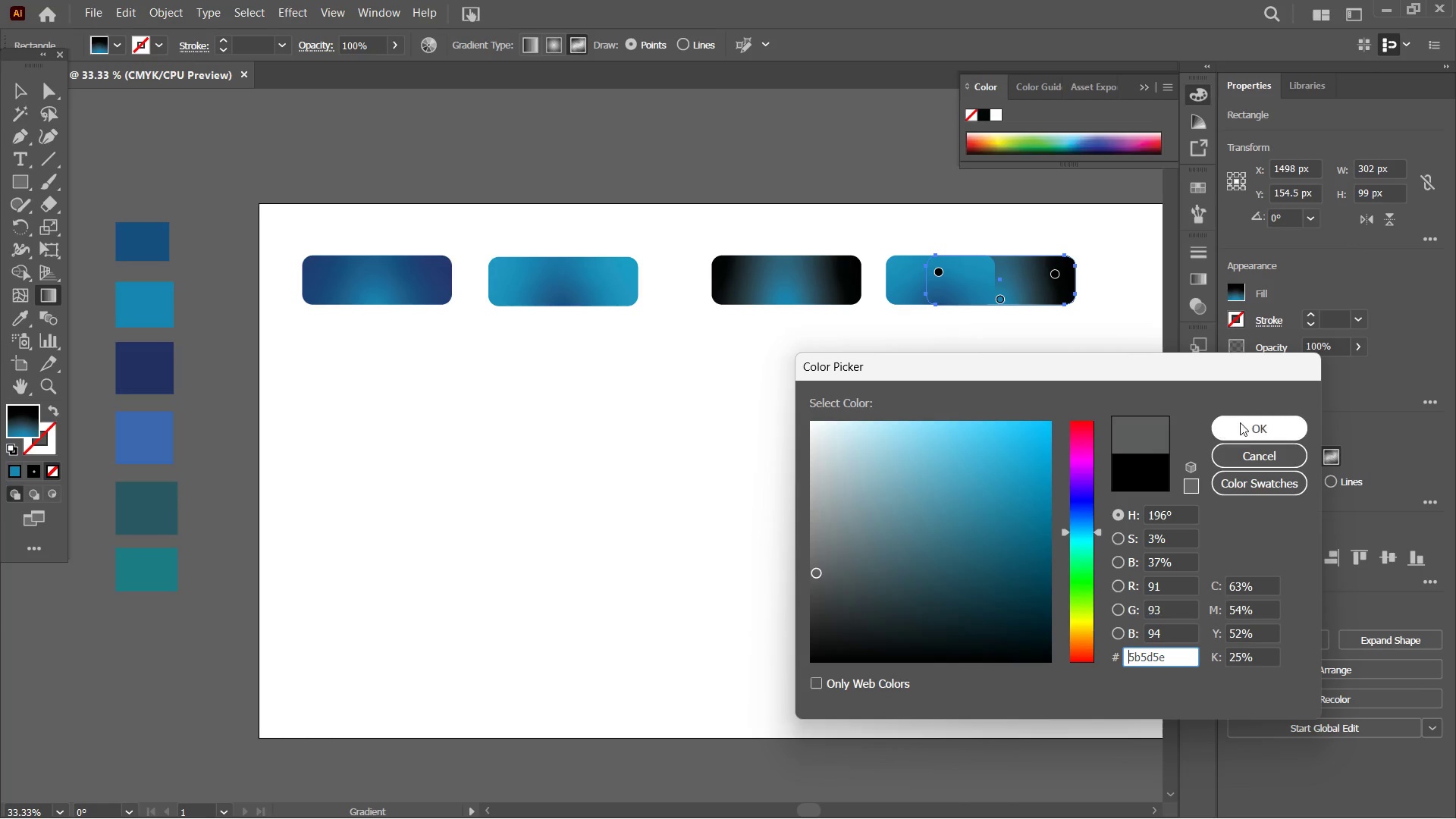 
left_click([1244, 426])
 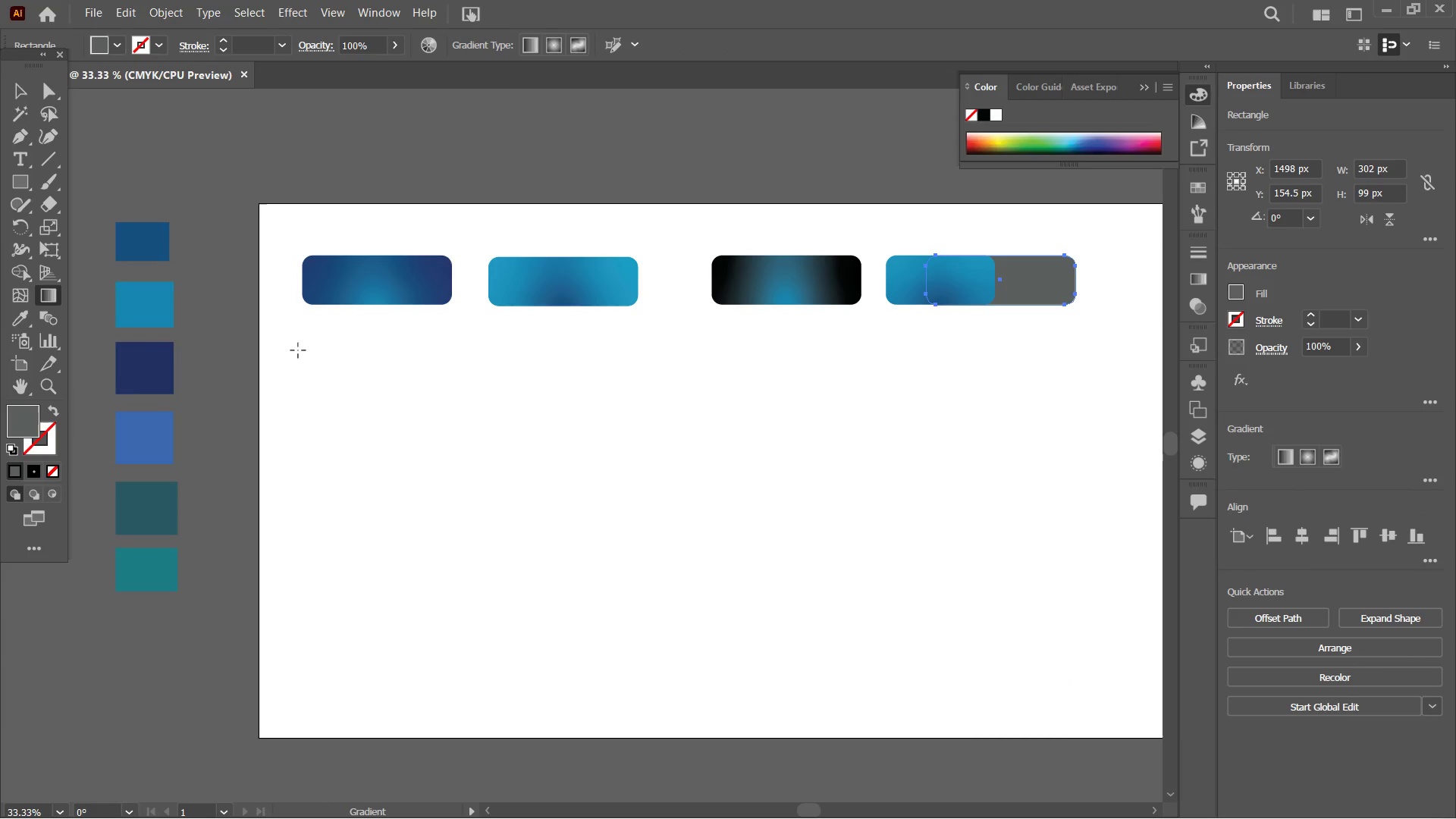 
left_click([19, 320])
 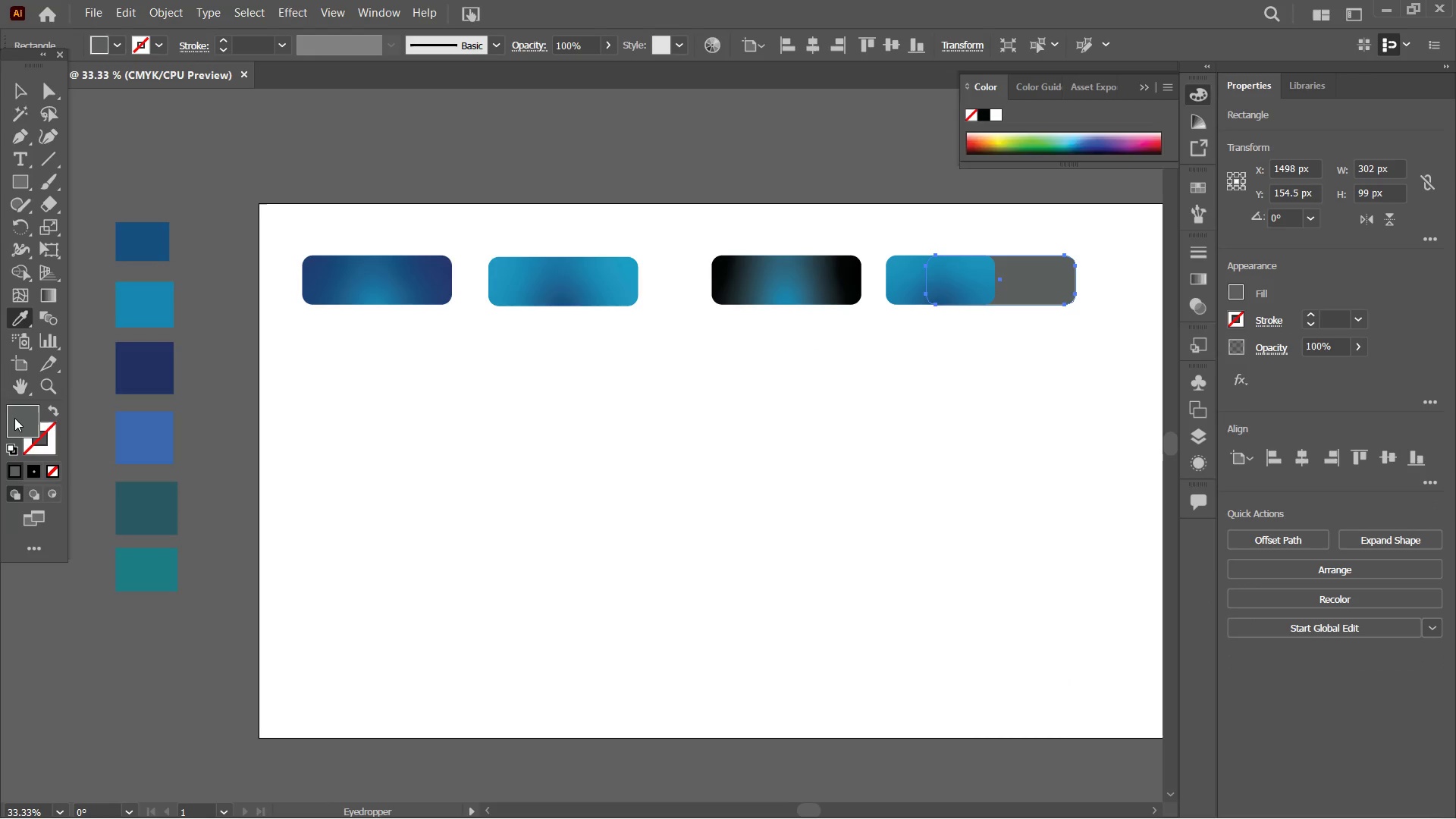 
double_click([15, 418])
 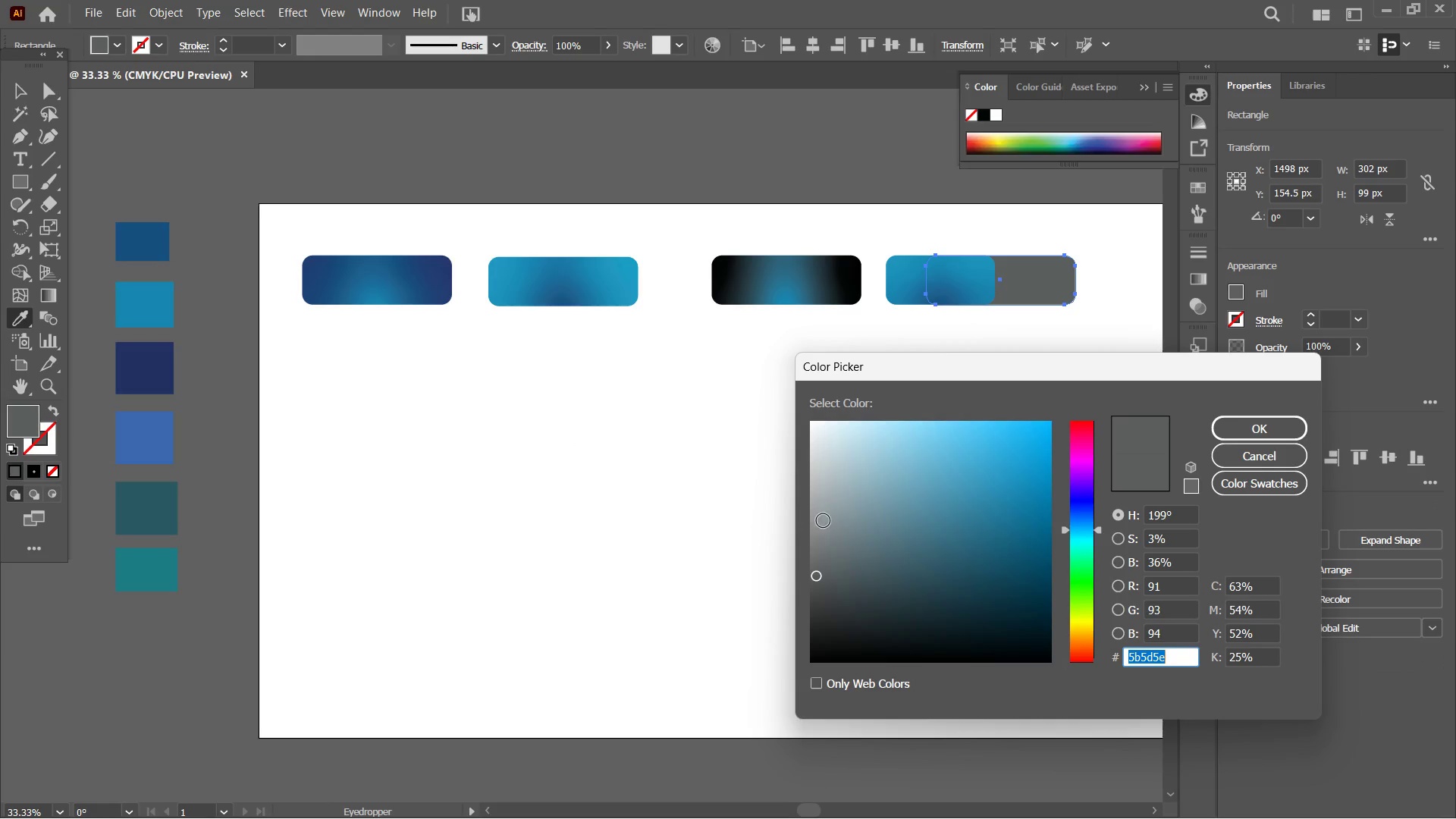 
left_click([818, 520])
 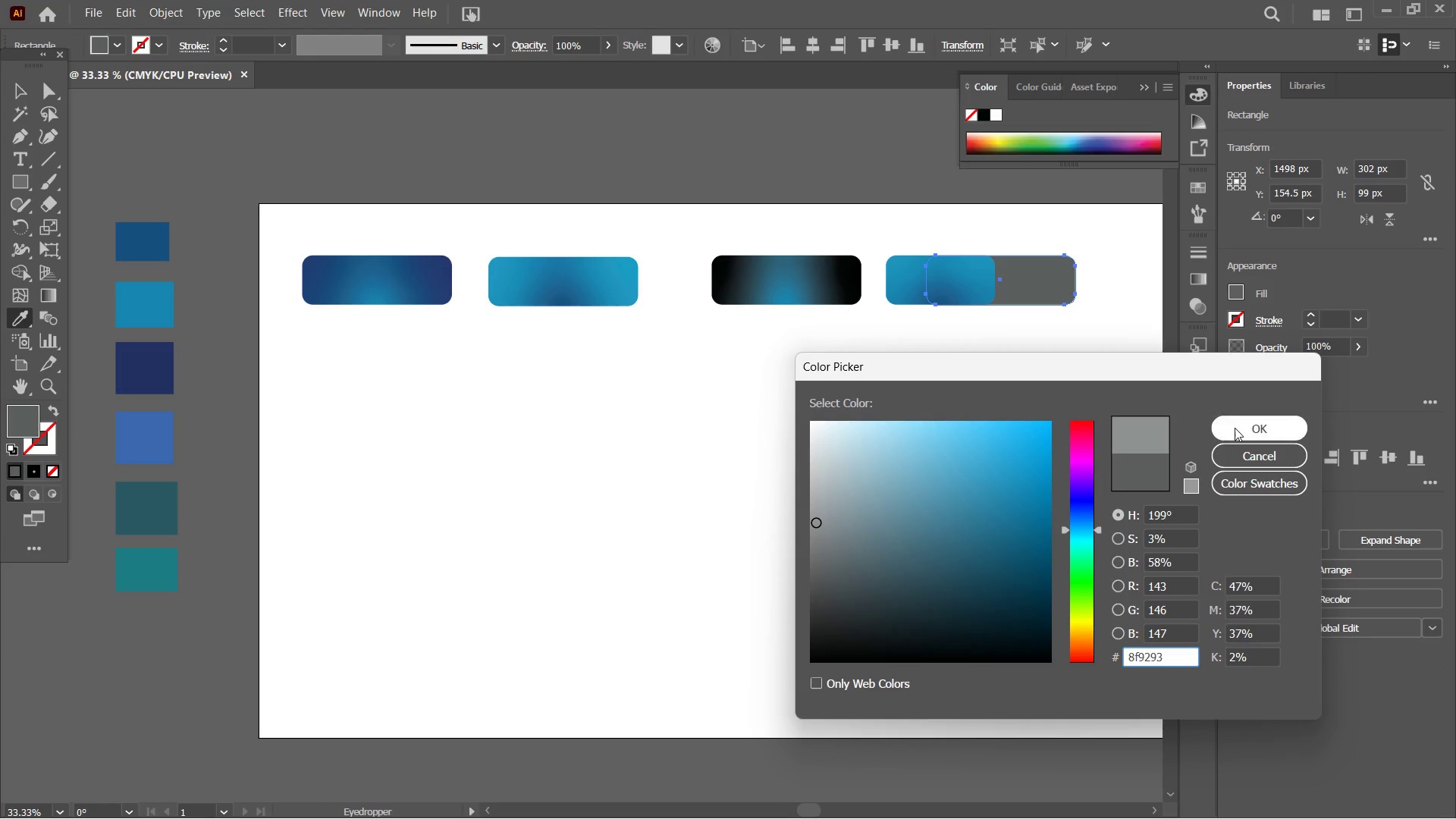 
left_click([1236, 427])
 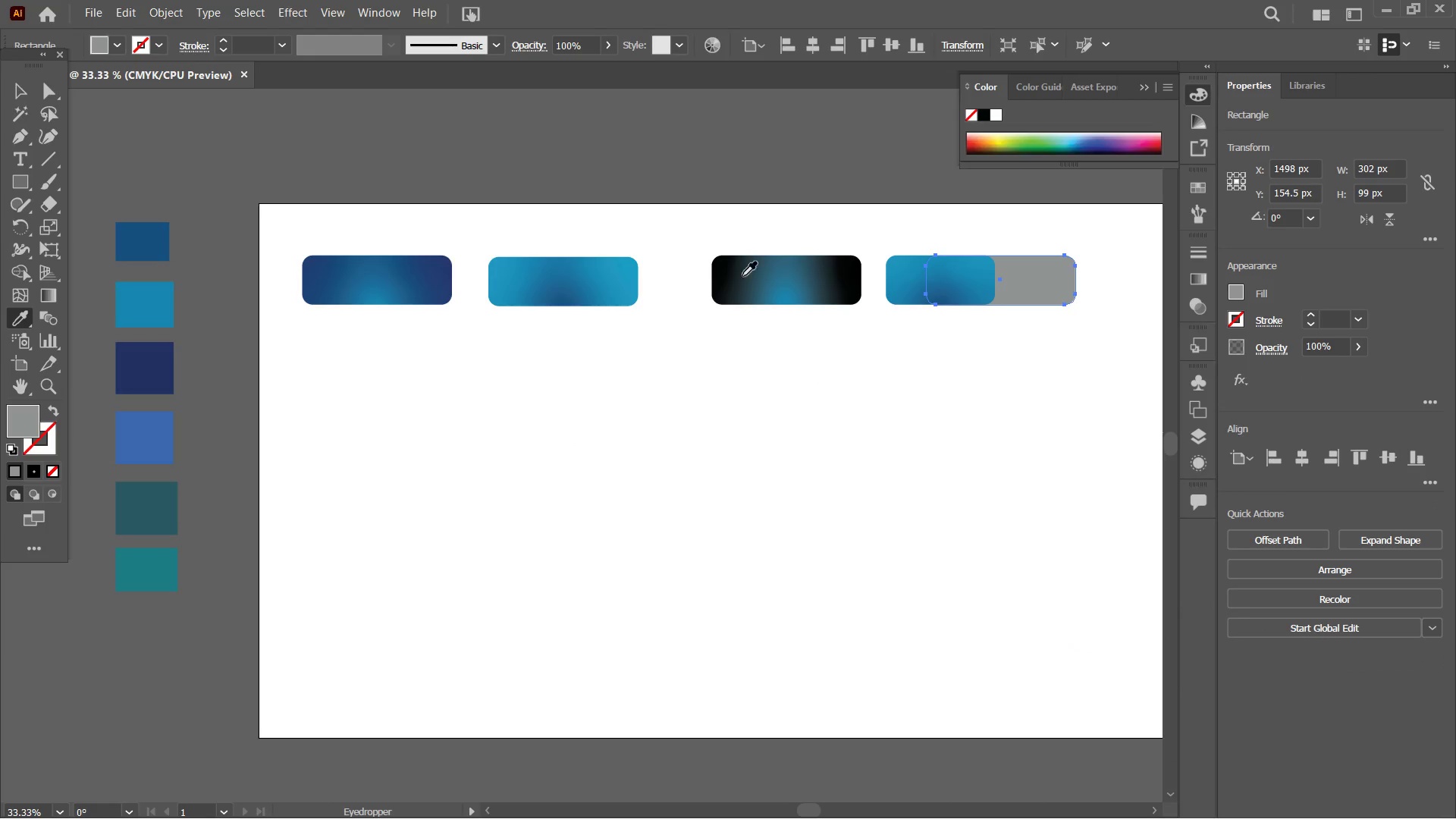 
left_click([19, 99])
 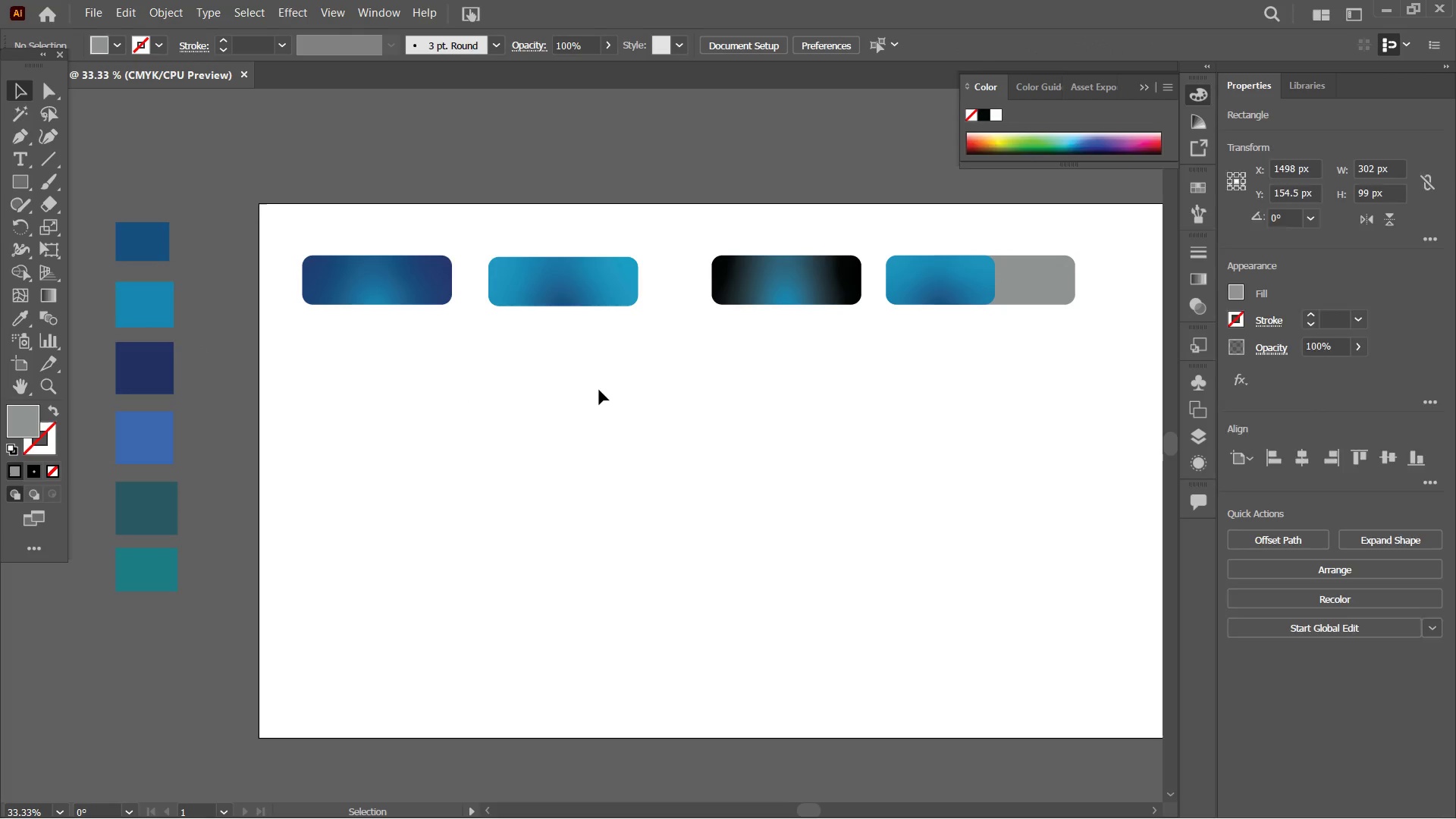 
left_click([937, 284])
 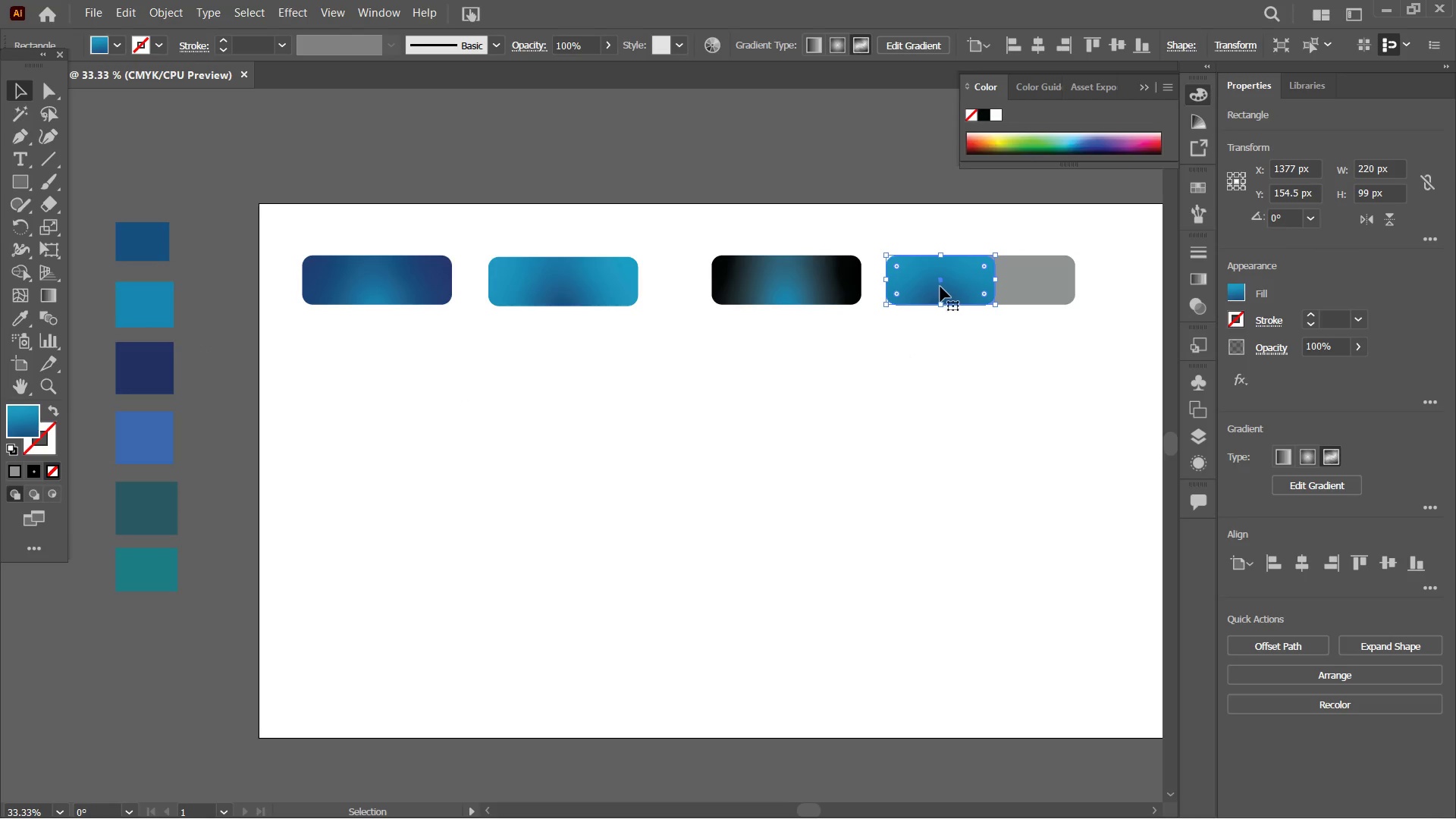 
left_click([1301, 487])
 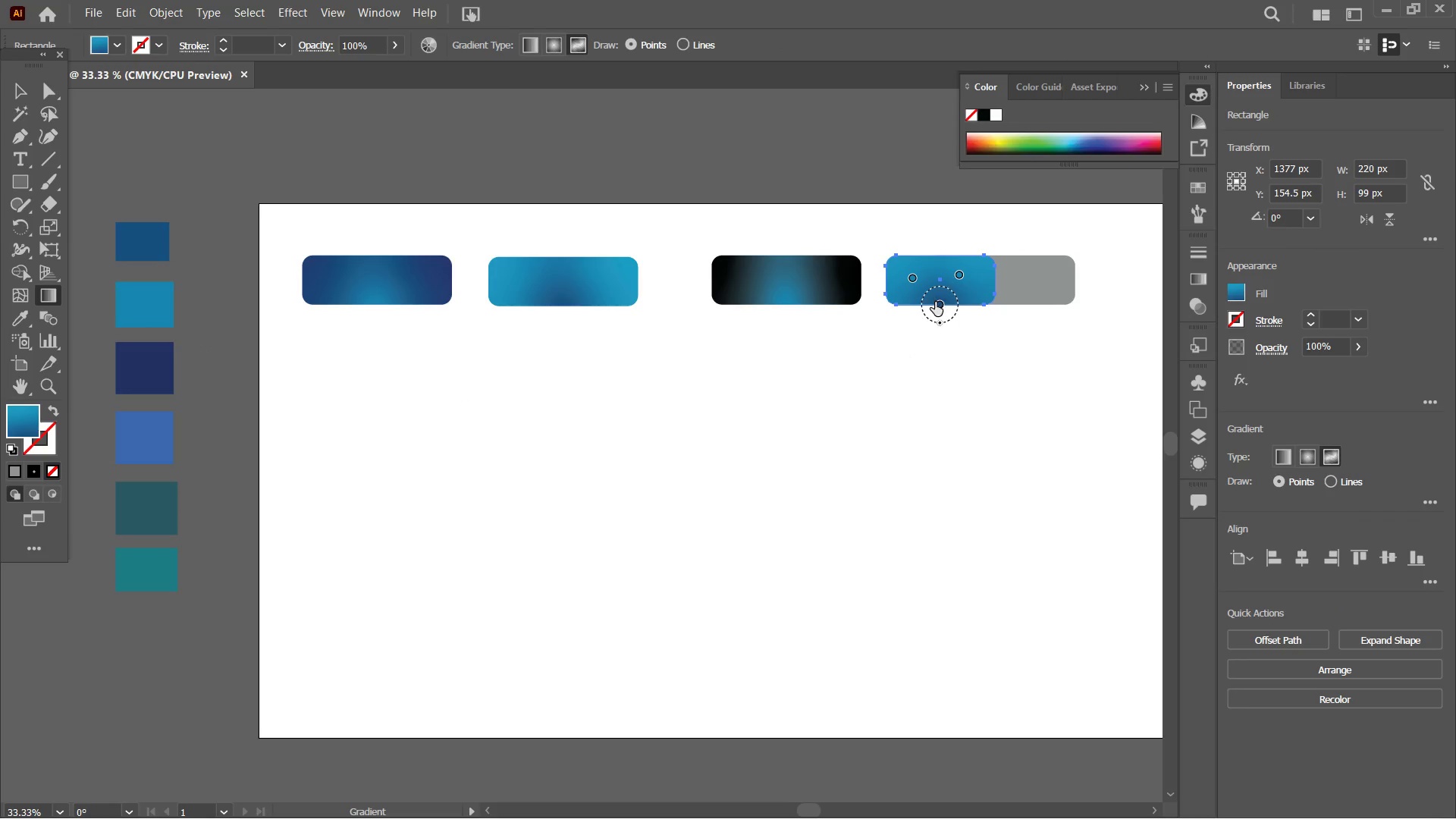 
left_click([935, 303])
 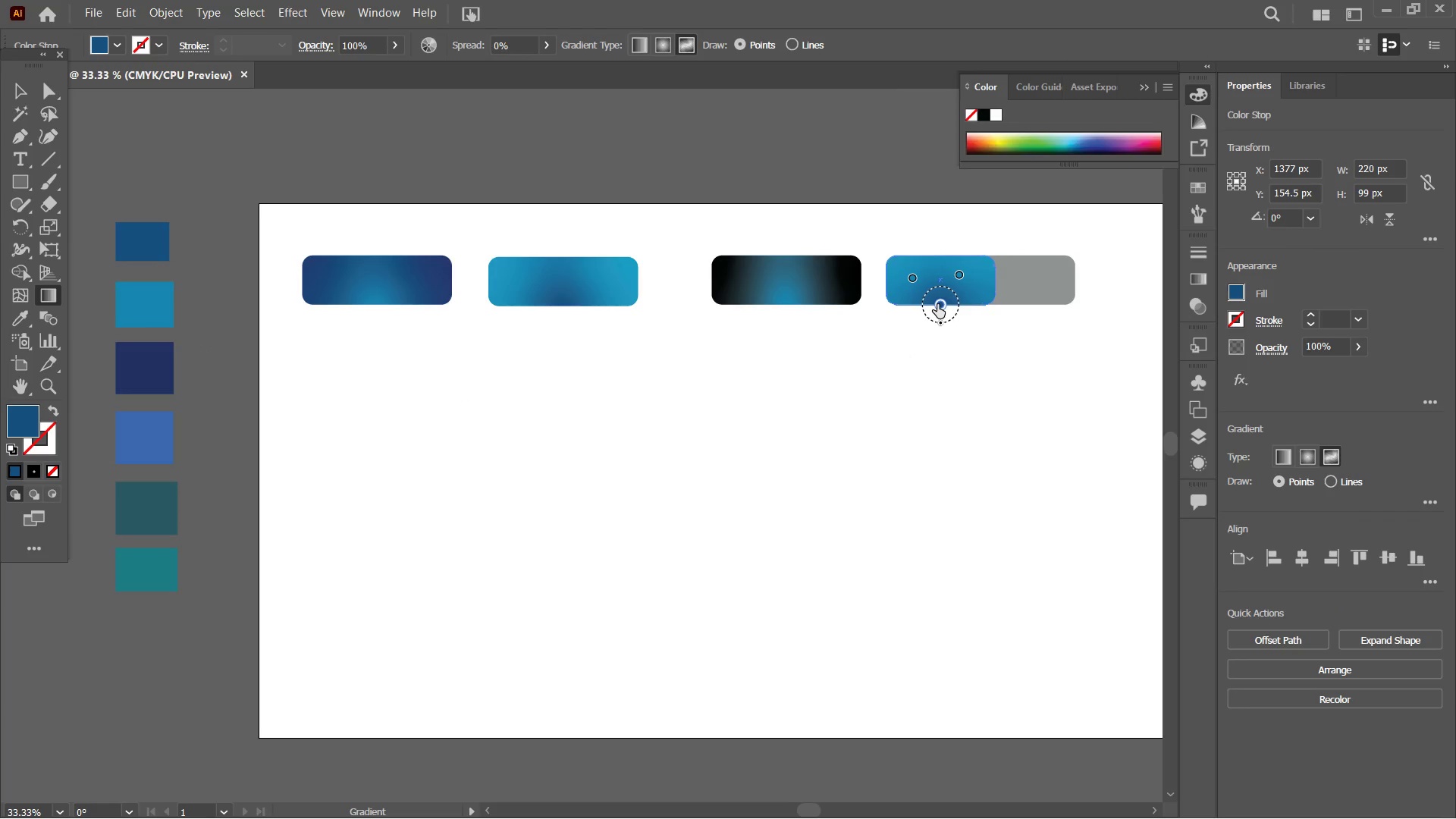 
triple_click([937, 304])
 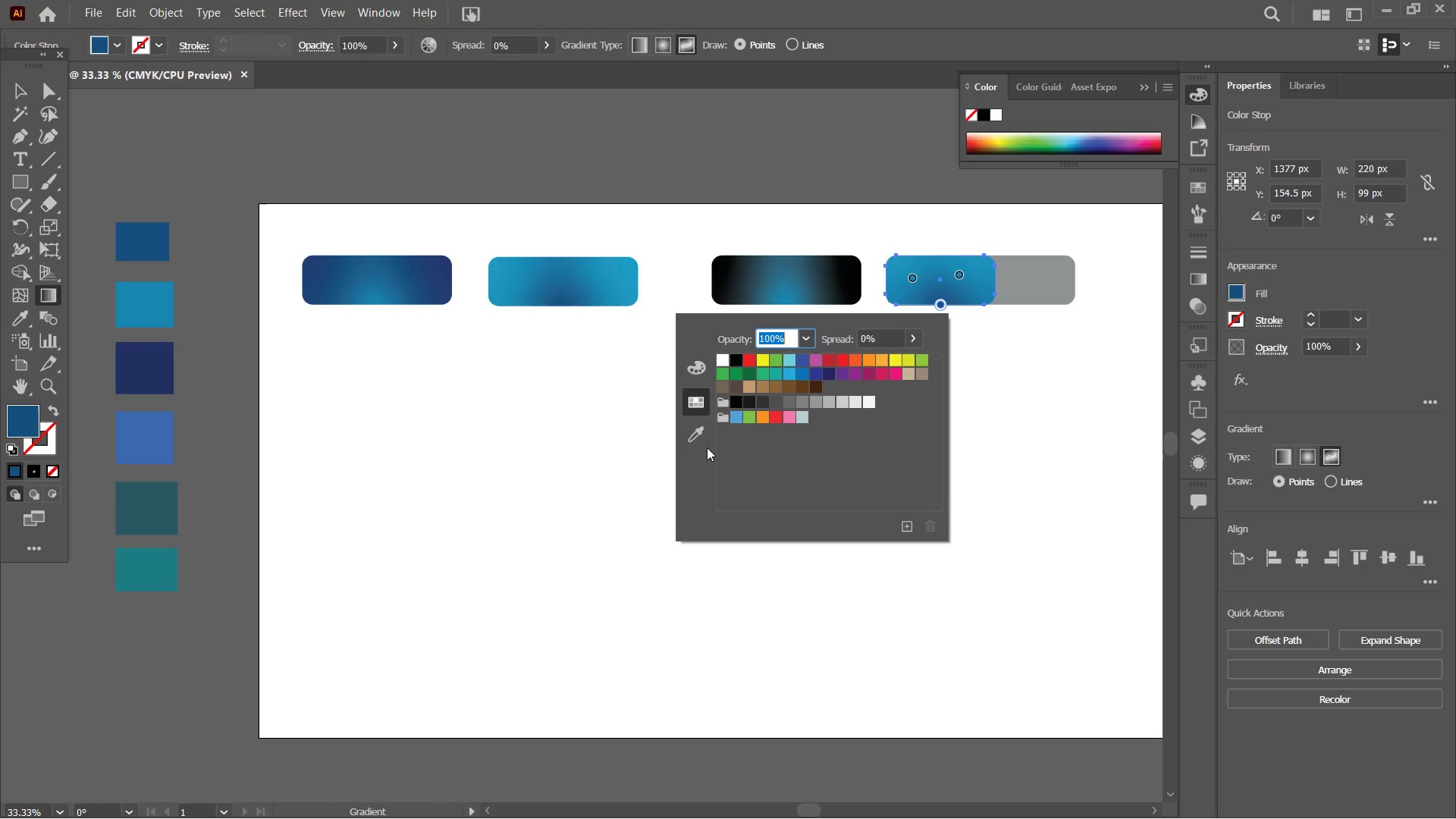 
left_click([702, 439])
 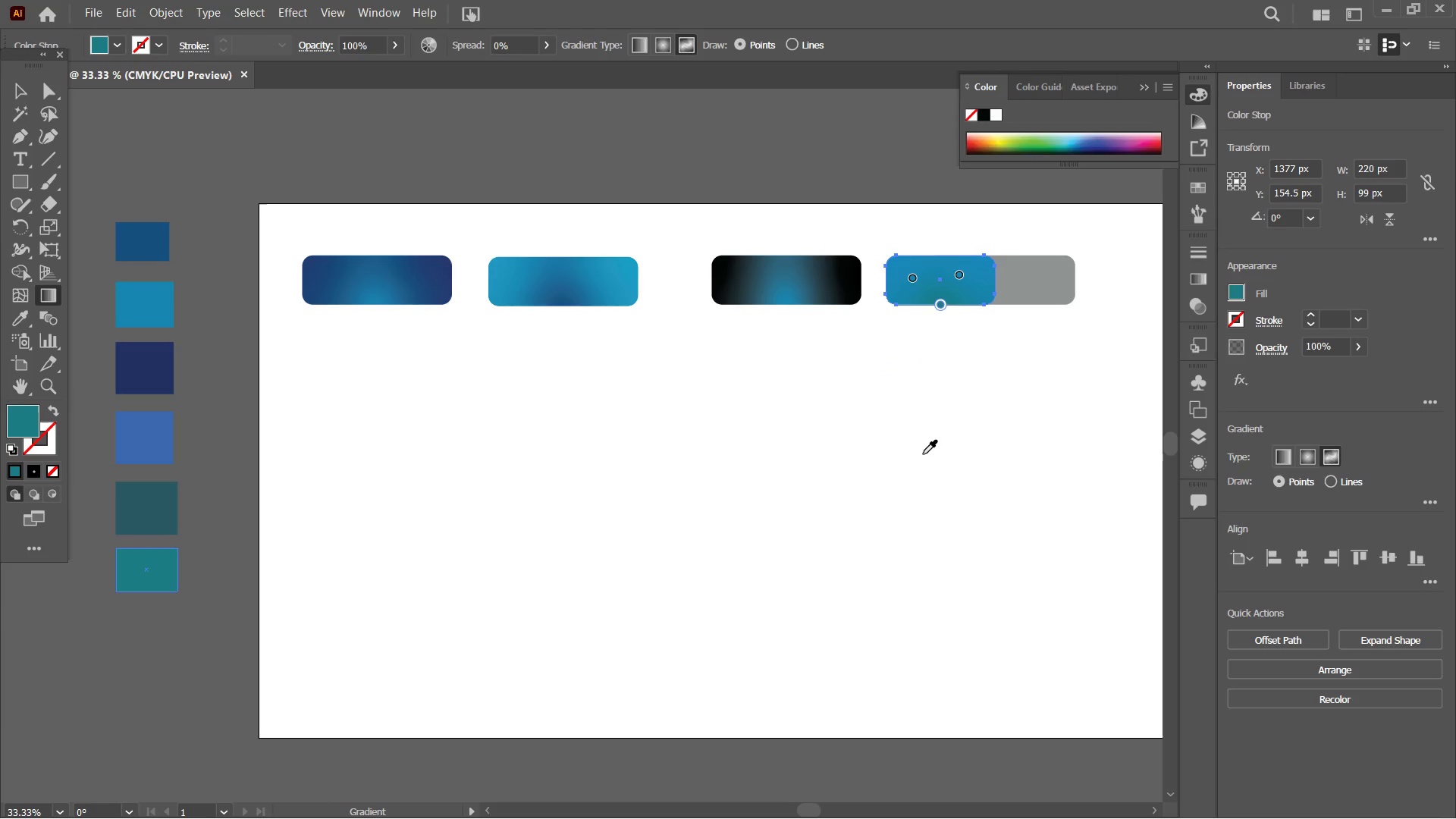 
left_click([912, 282])
 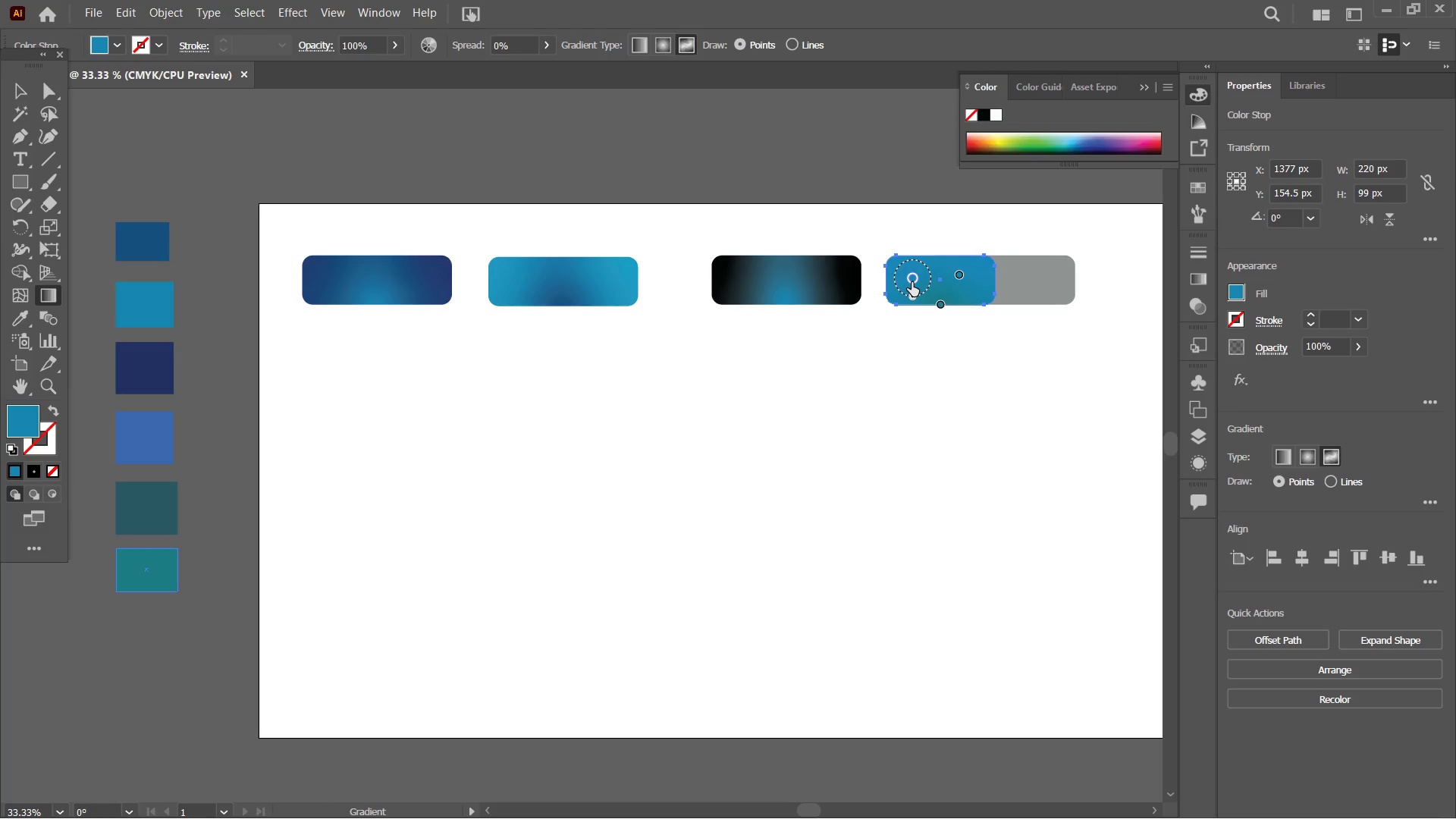 
double_click([912, 282])
 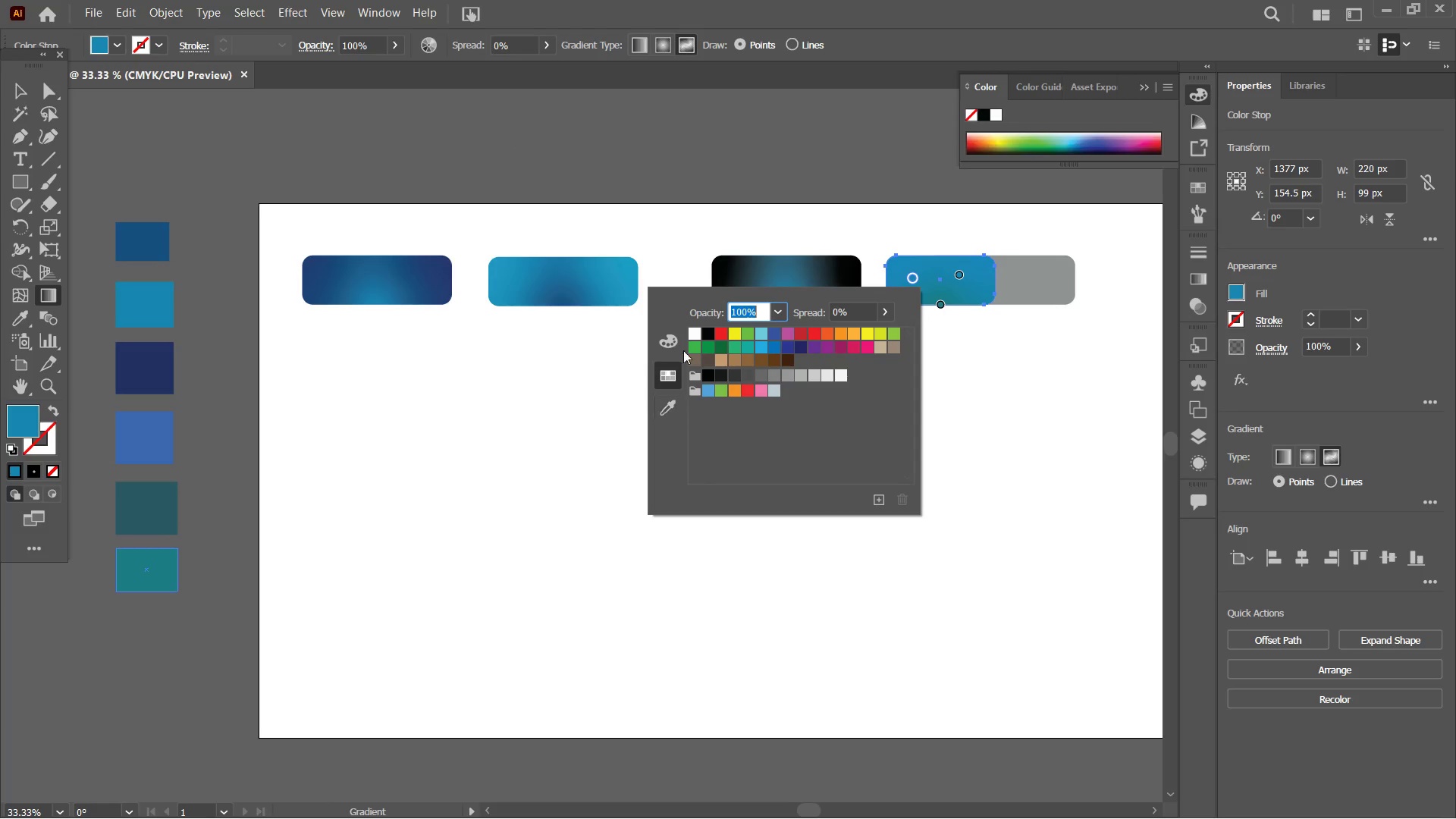 
left_click([692, 335])
 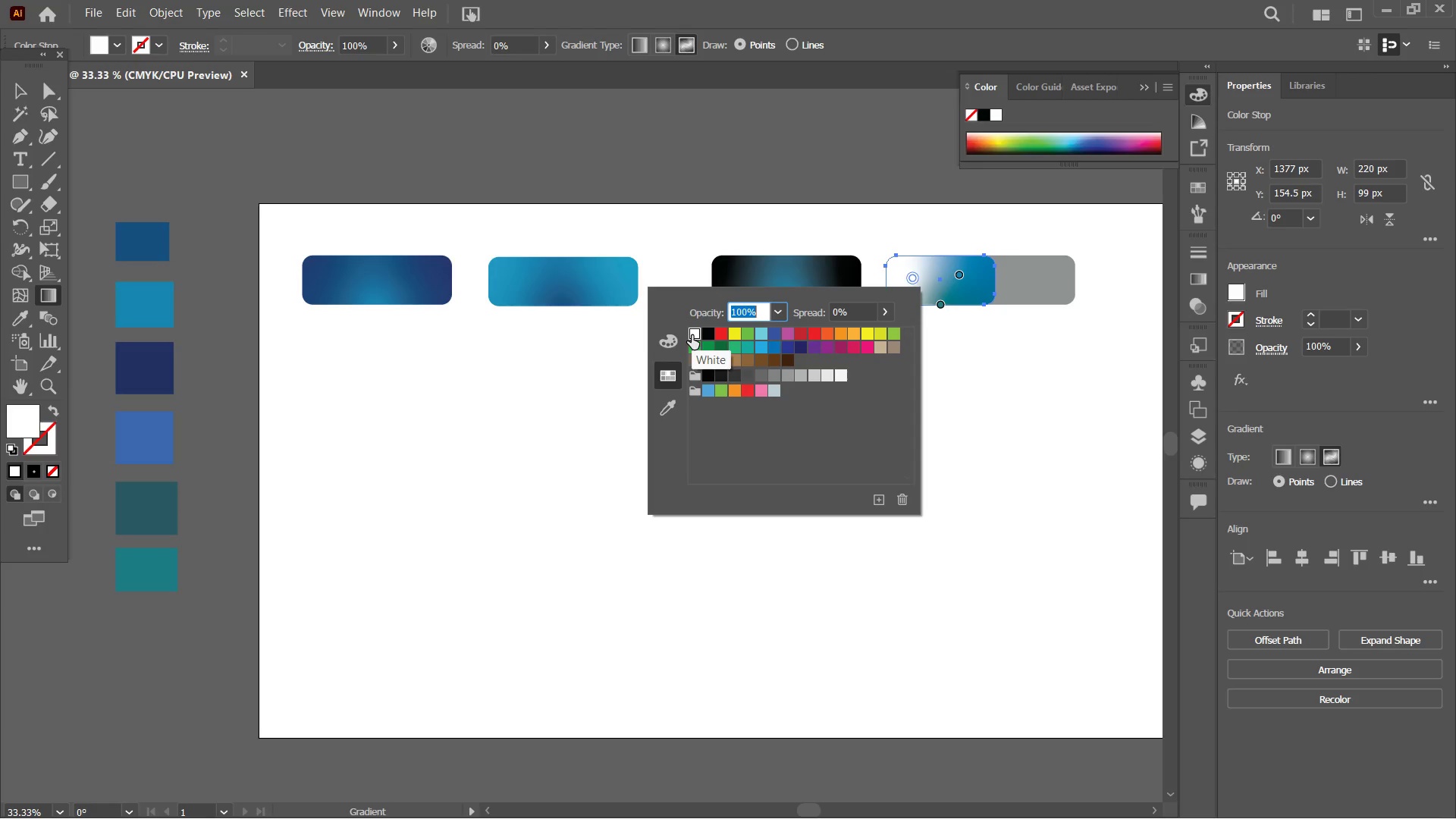 
wait(10.34)
 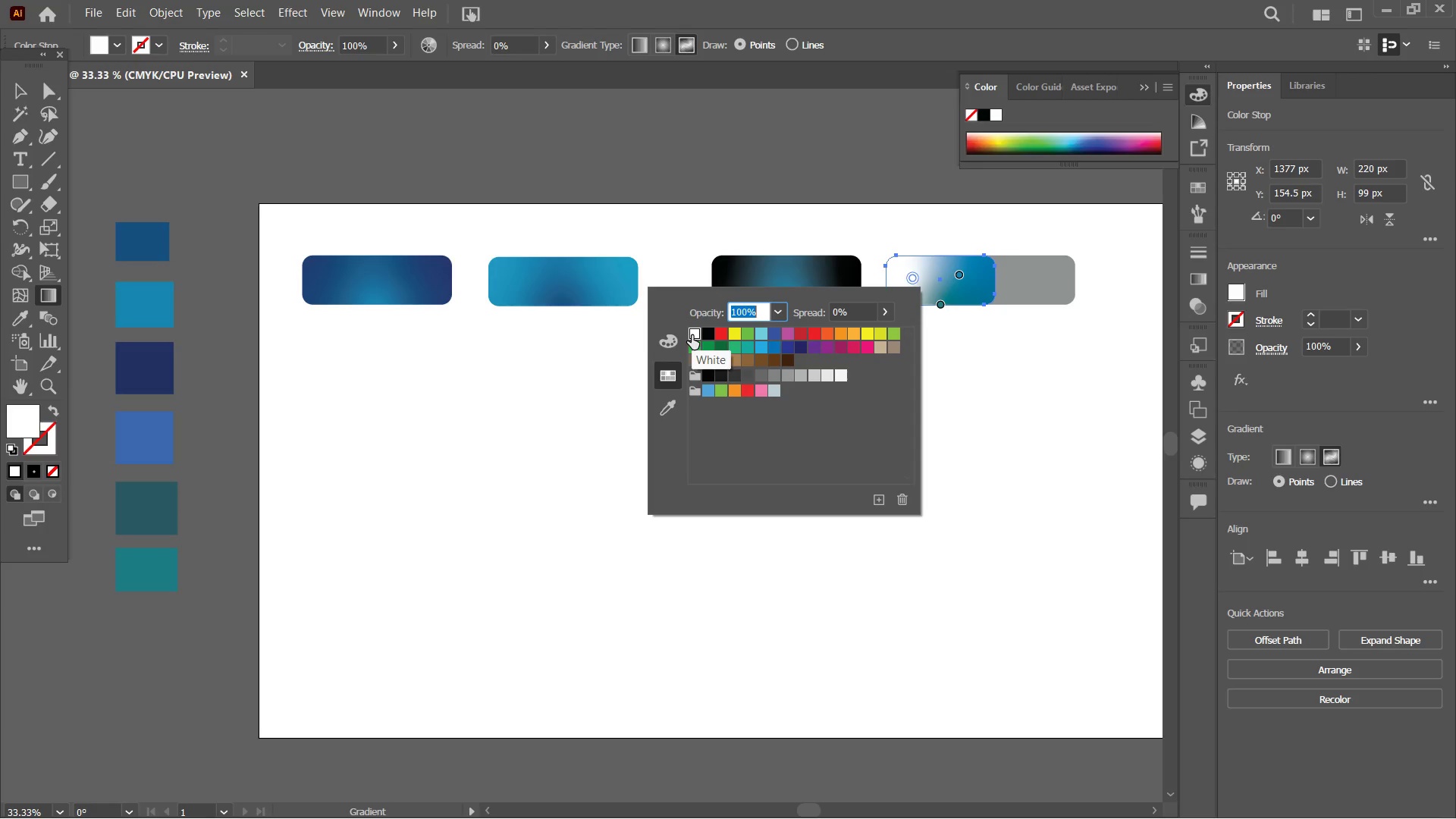 
left_click([966, 275])
 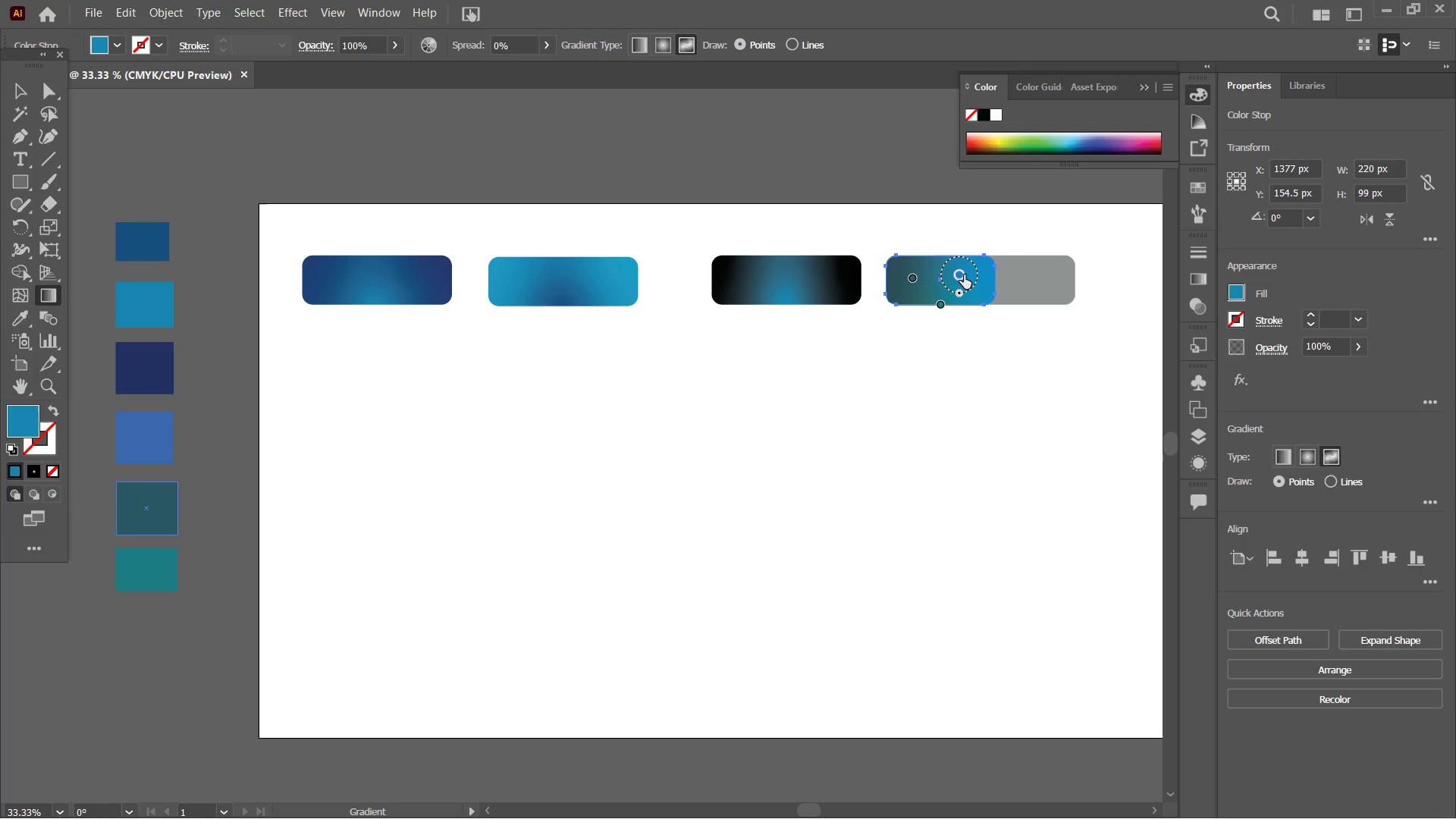 
double_click([962, 275])
 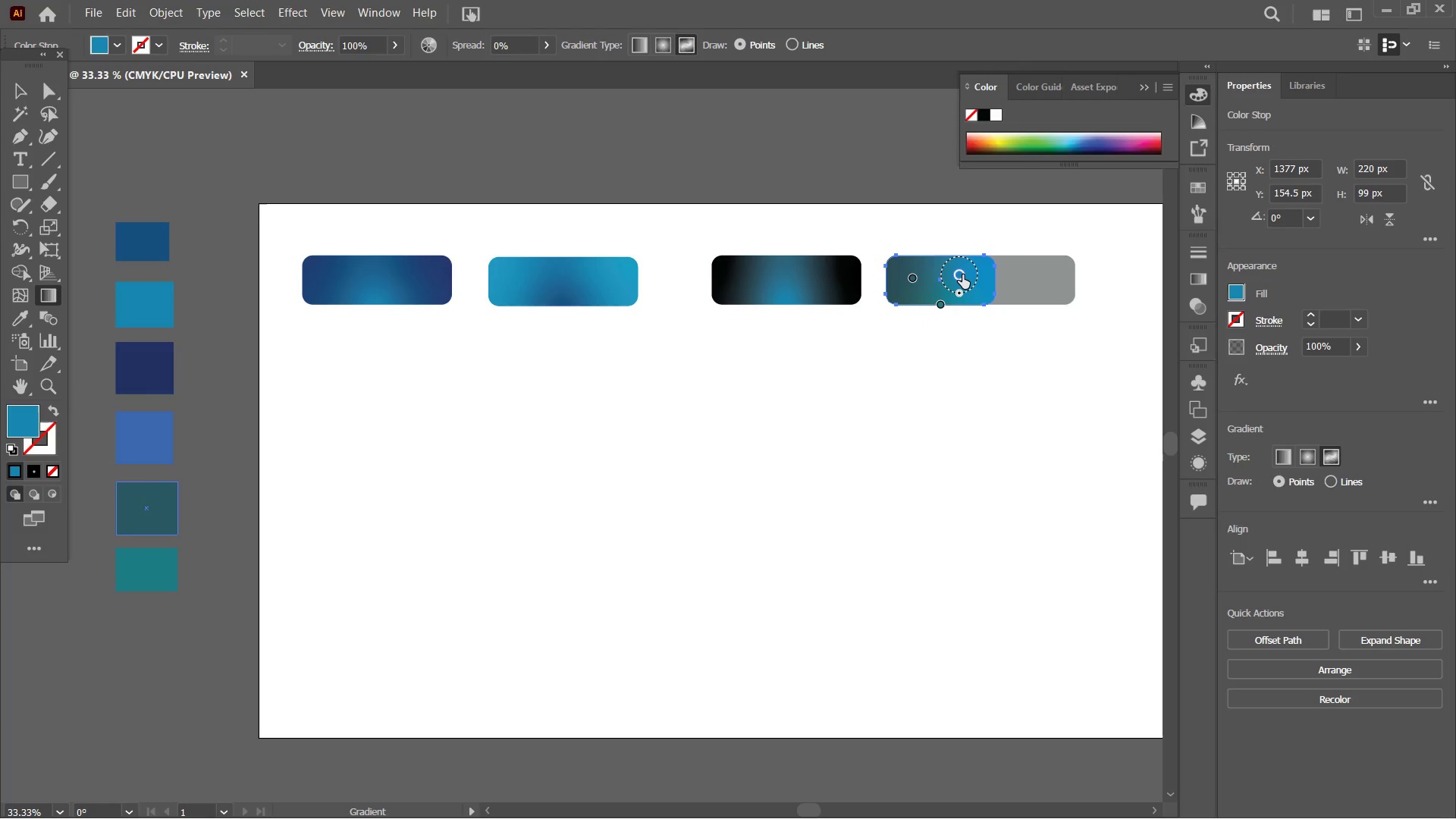 
triple_click([962, 275])
 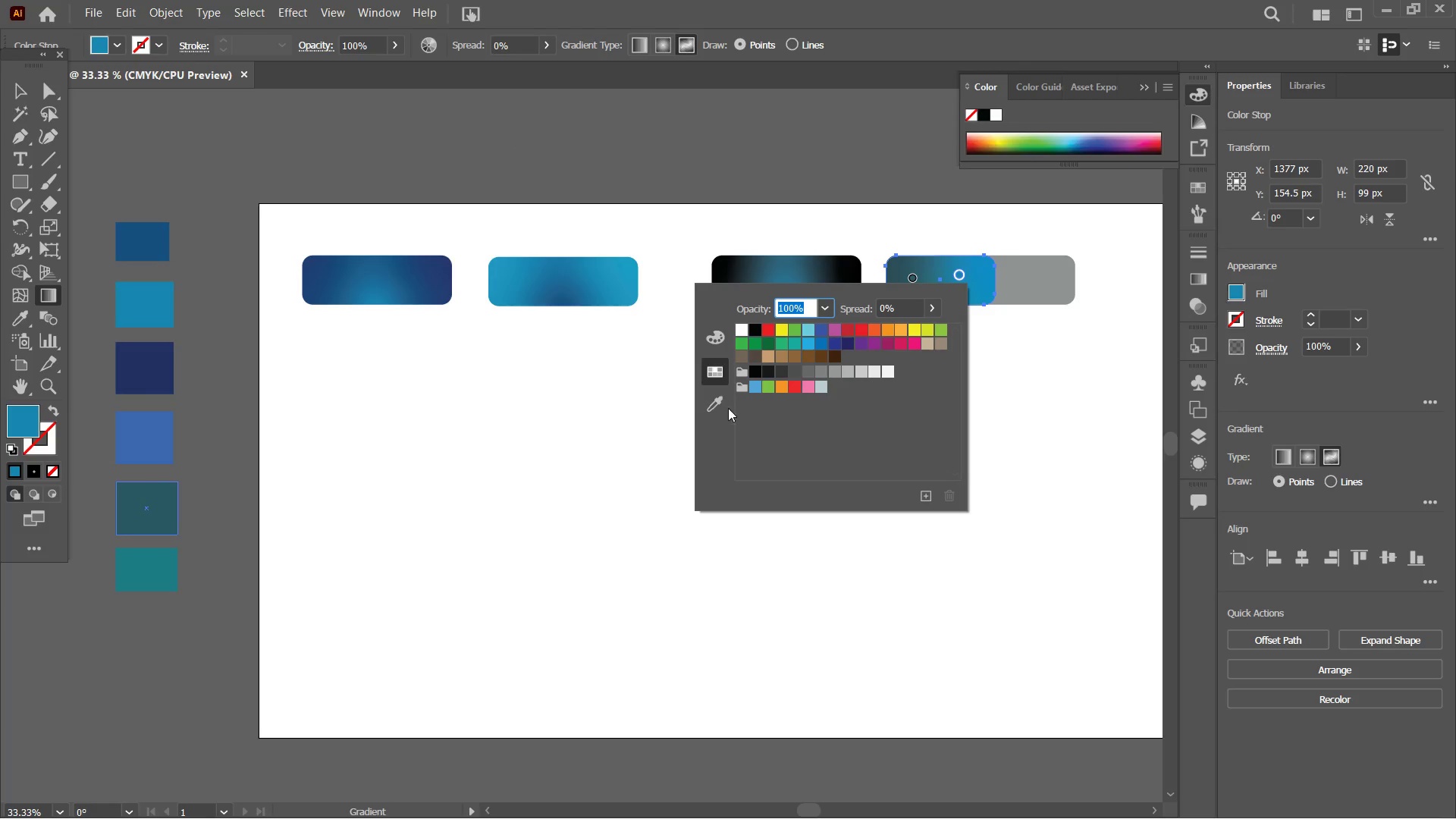 
left_click([723, 405])
 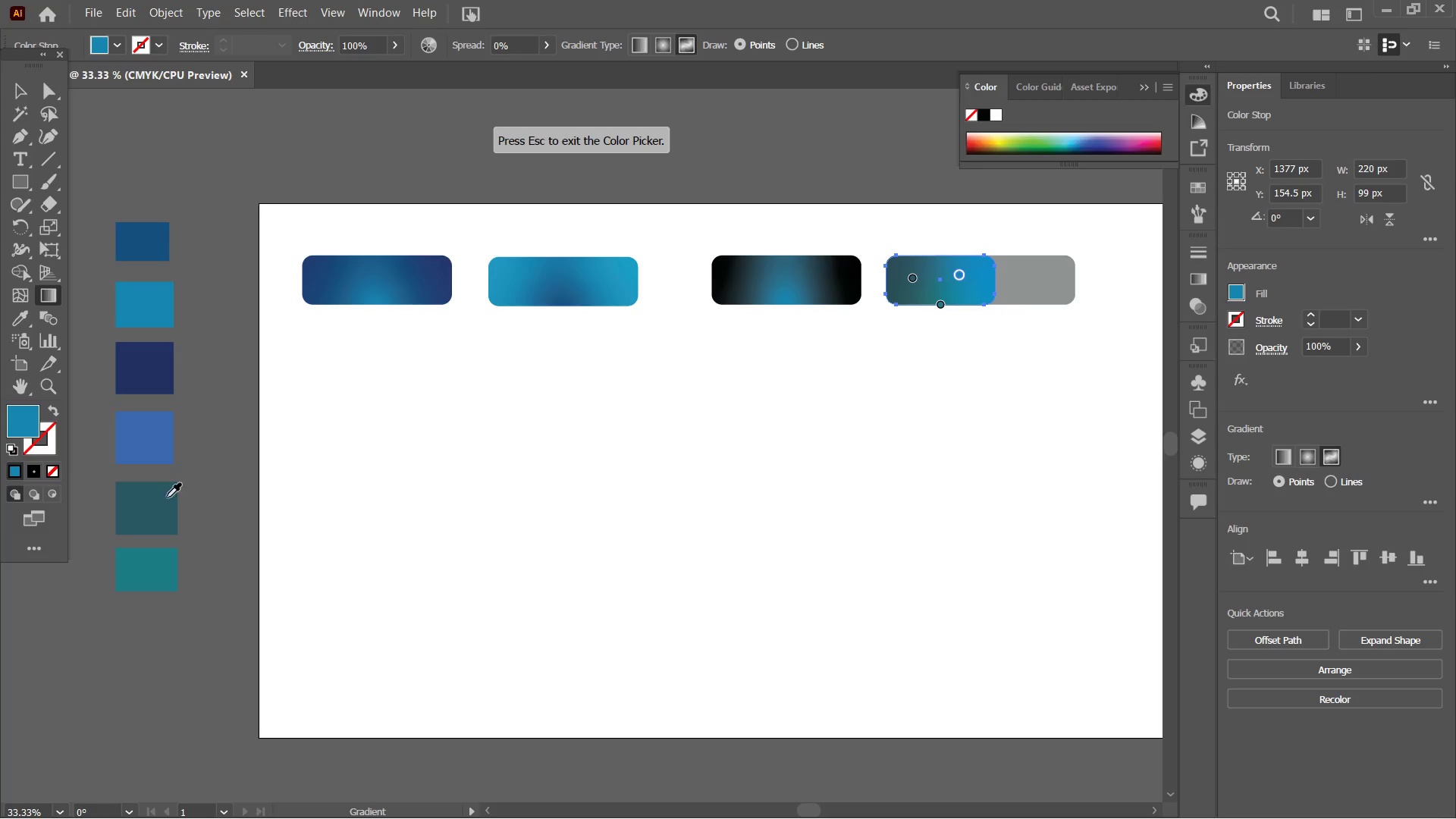 
left_click([161, 497])
 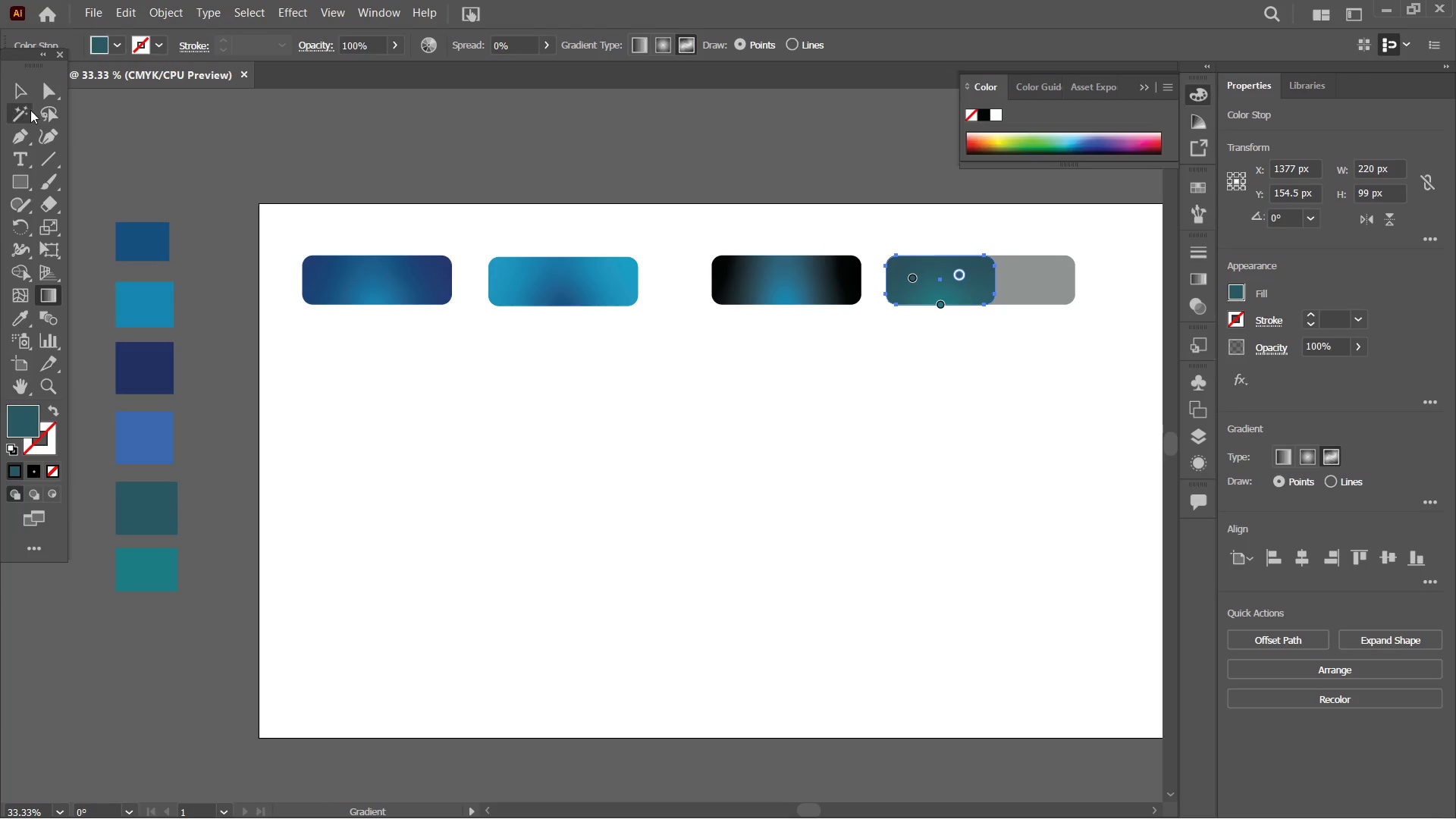 
left_click([23, 93])
 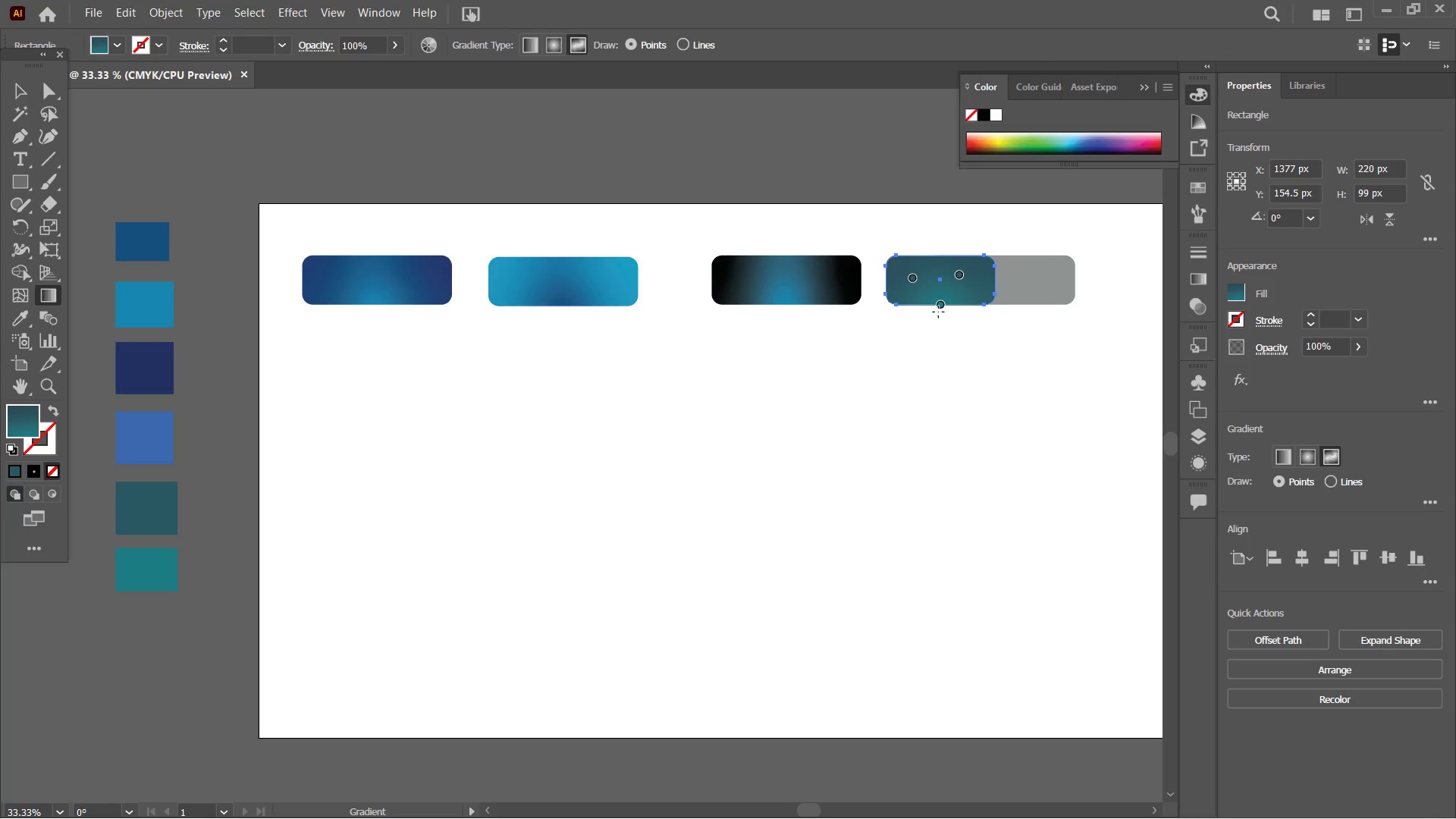 
double_click([940, 303])
 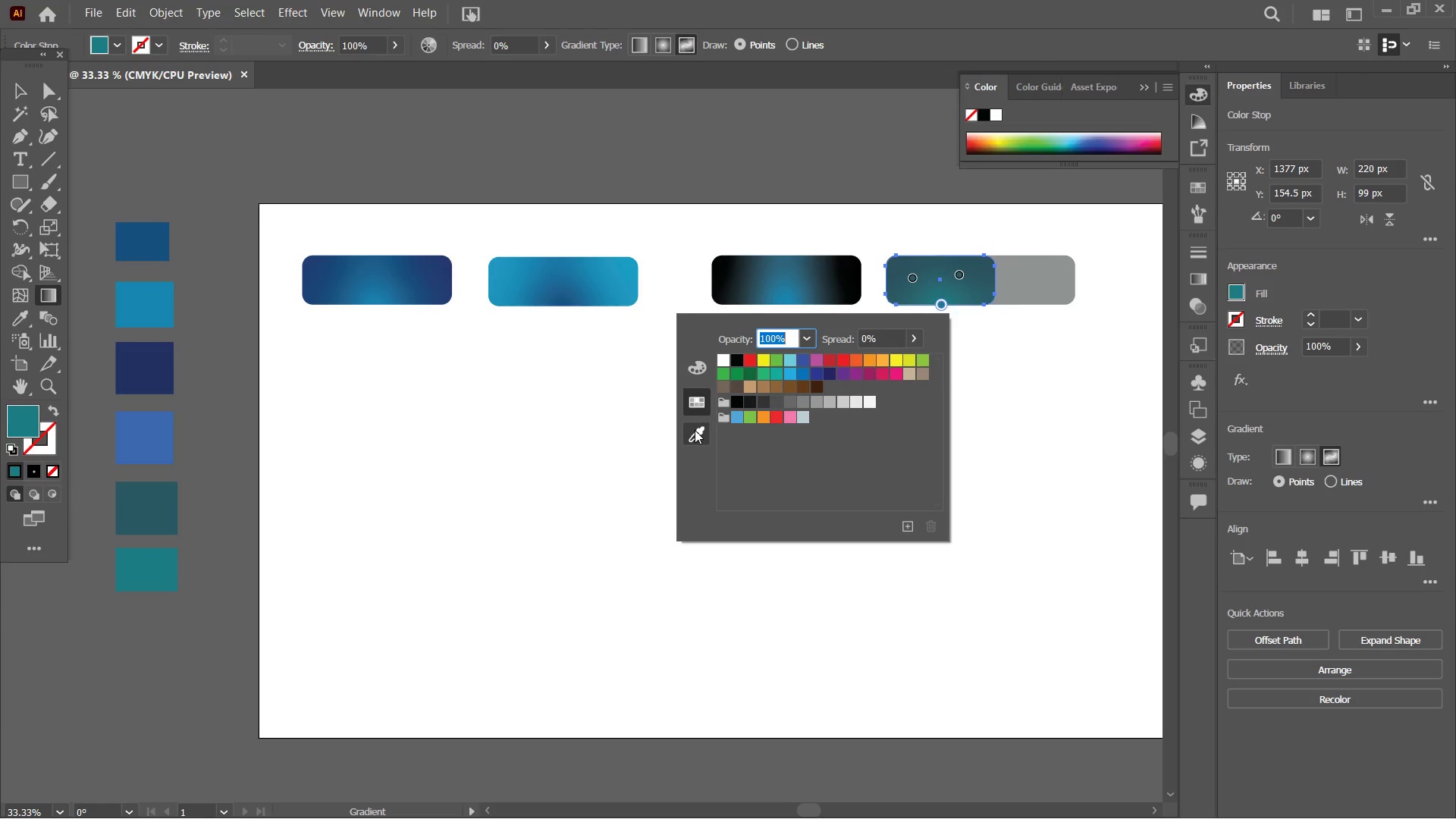 
left_click([695, 430])
 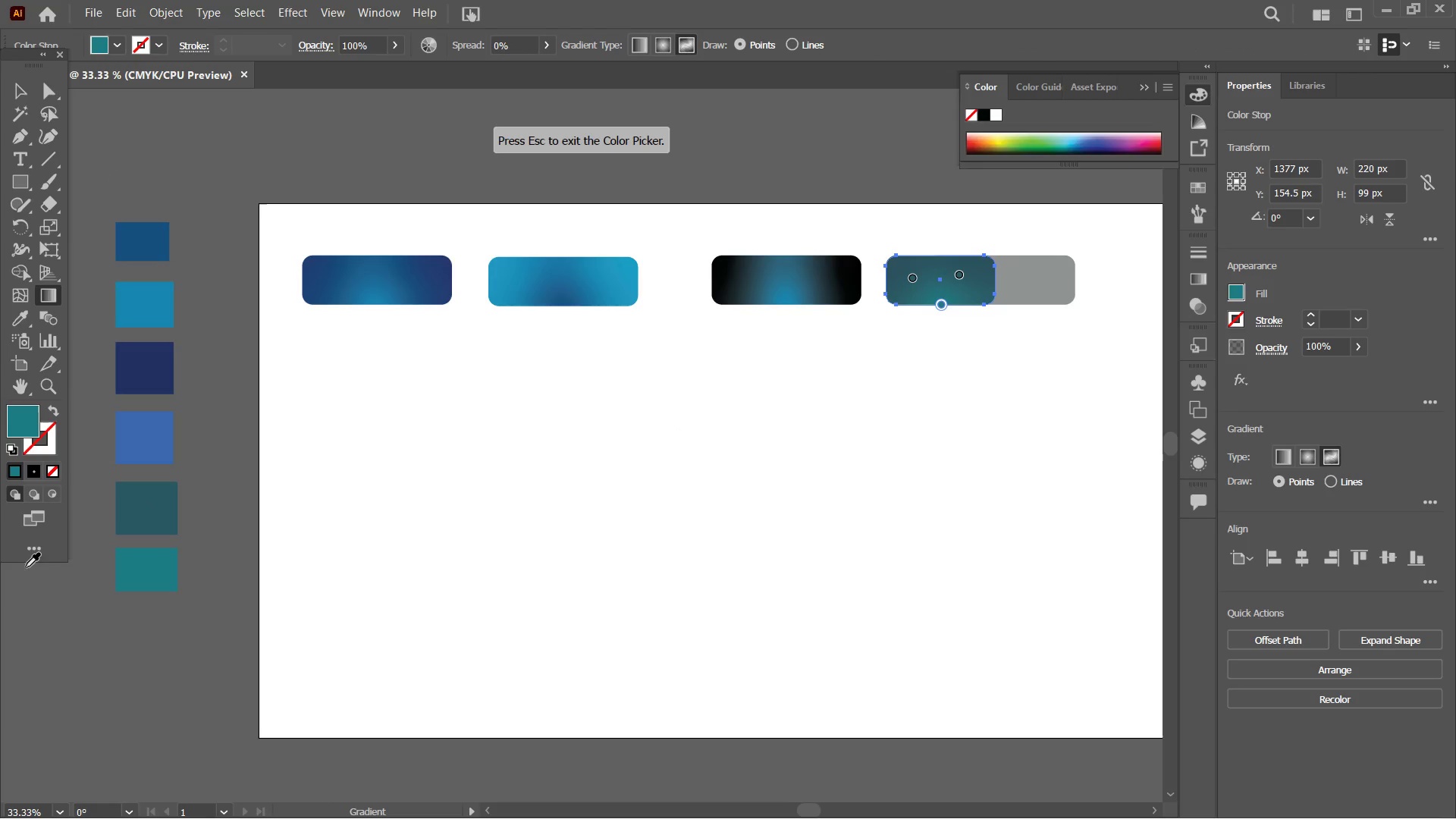 
left_click([126, 557])
 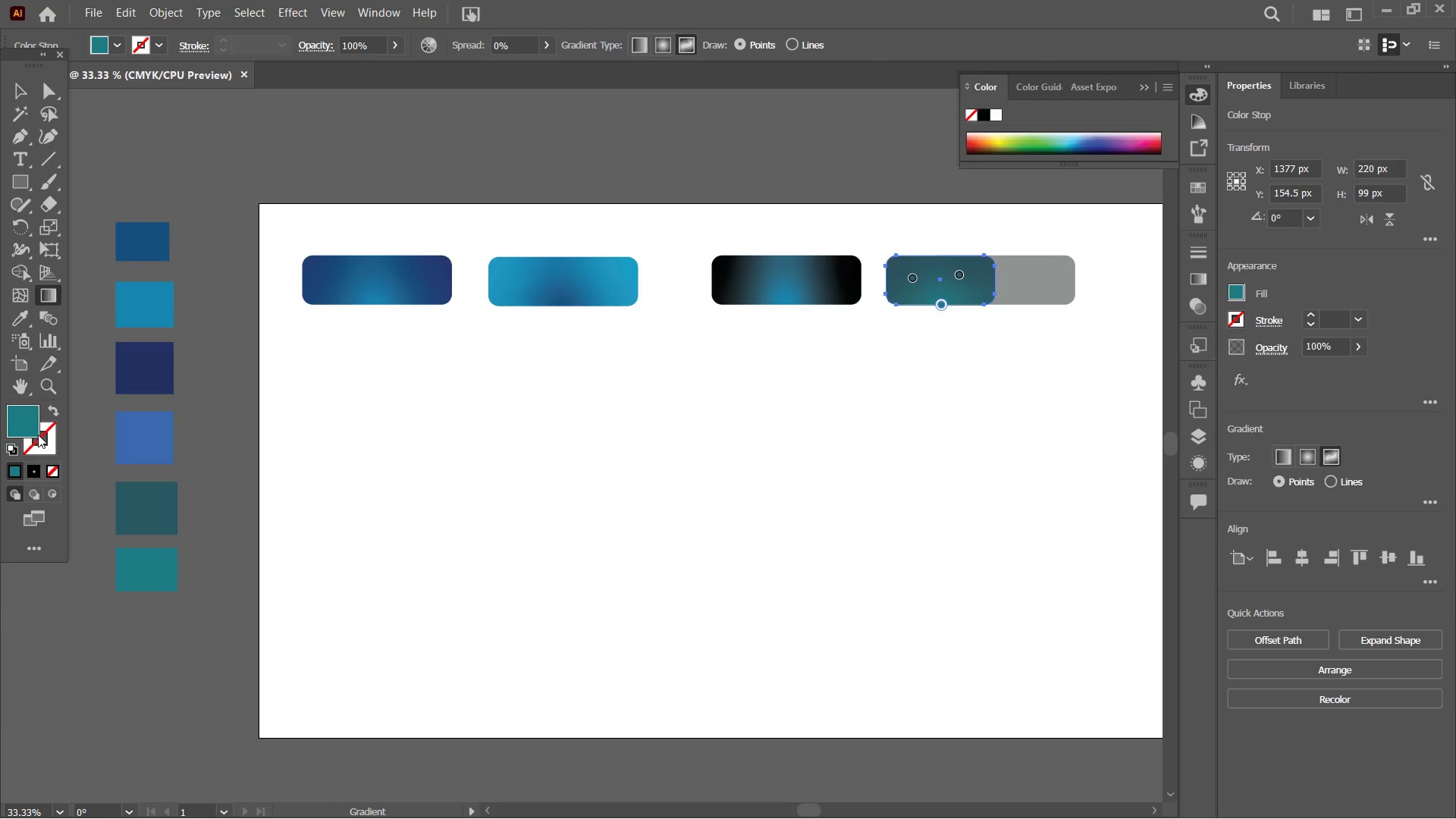 
left_click([27, 426])
 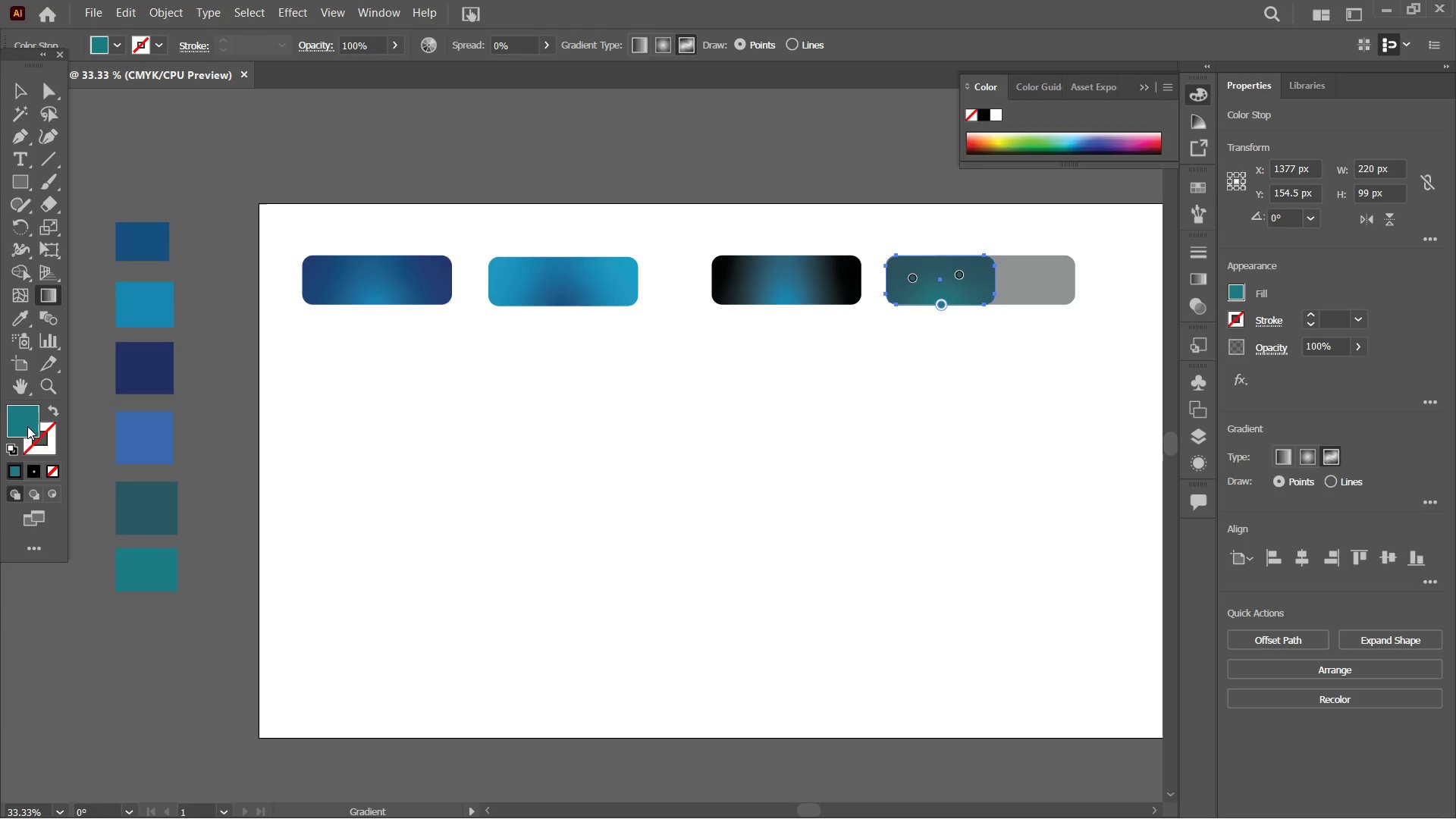 
double_click([27, 426])
 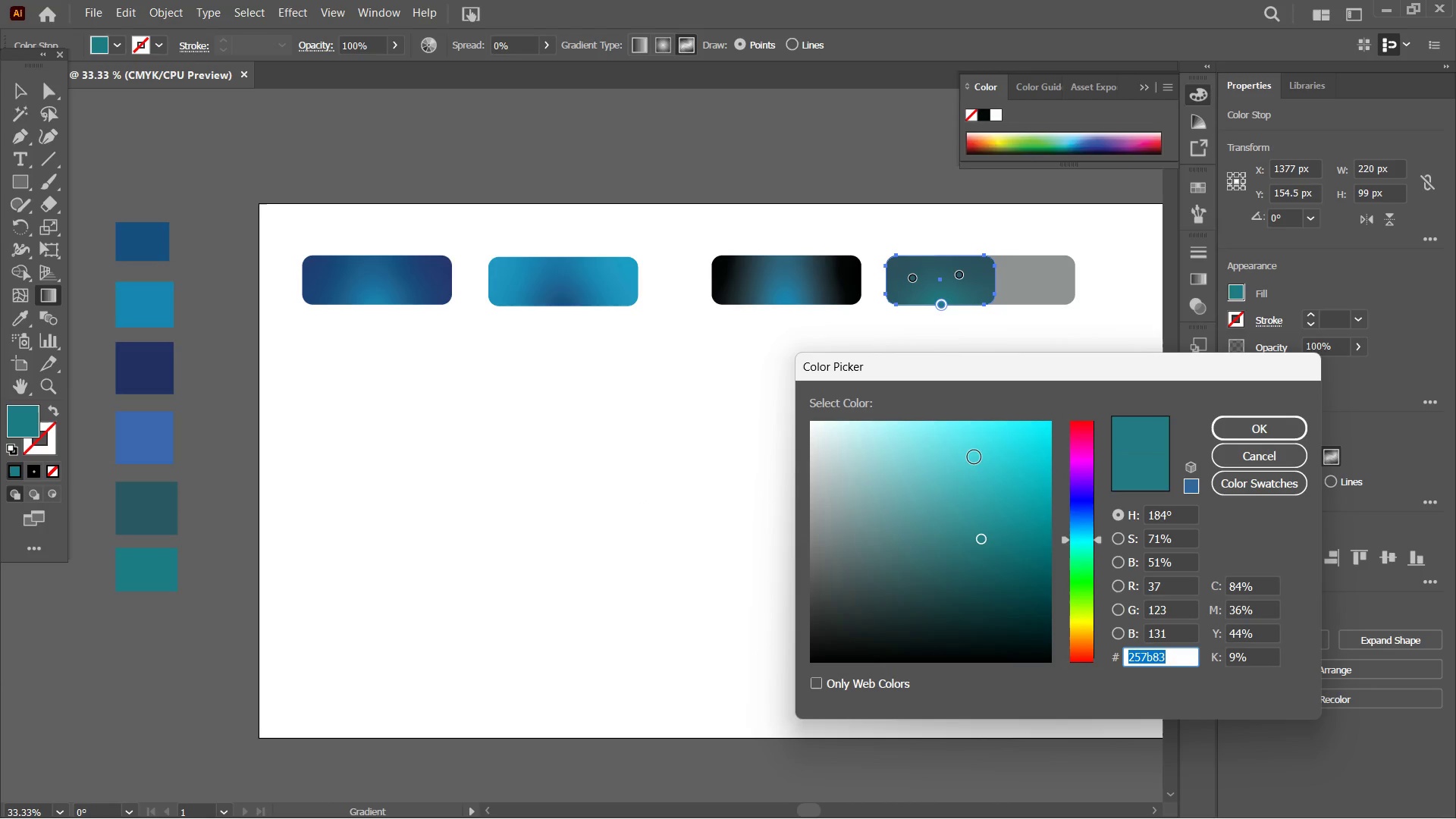 
left_click([980, 455])
 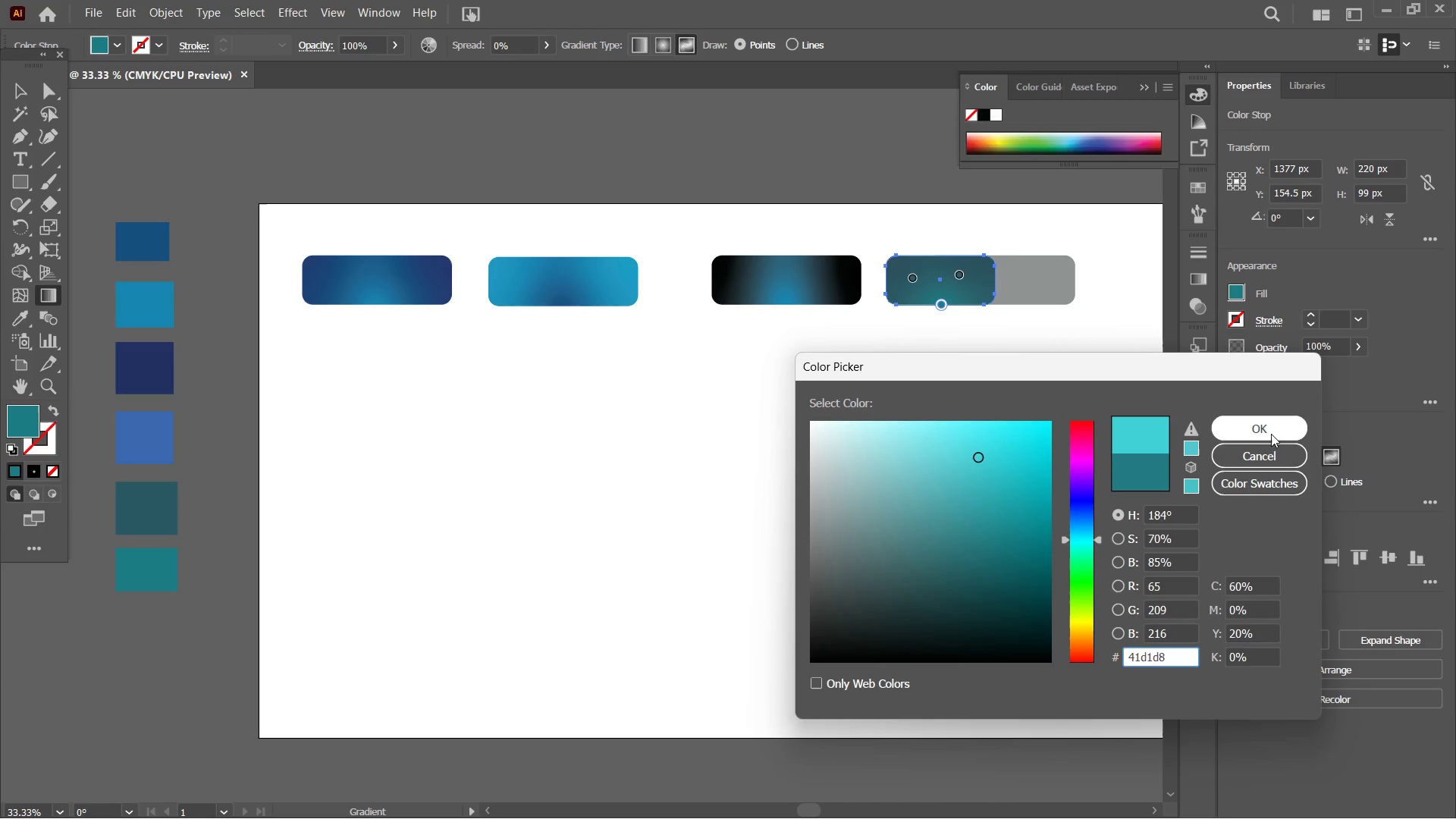 
left_click([1269, 433])
 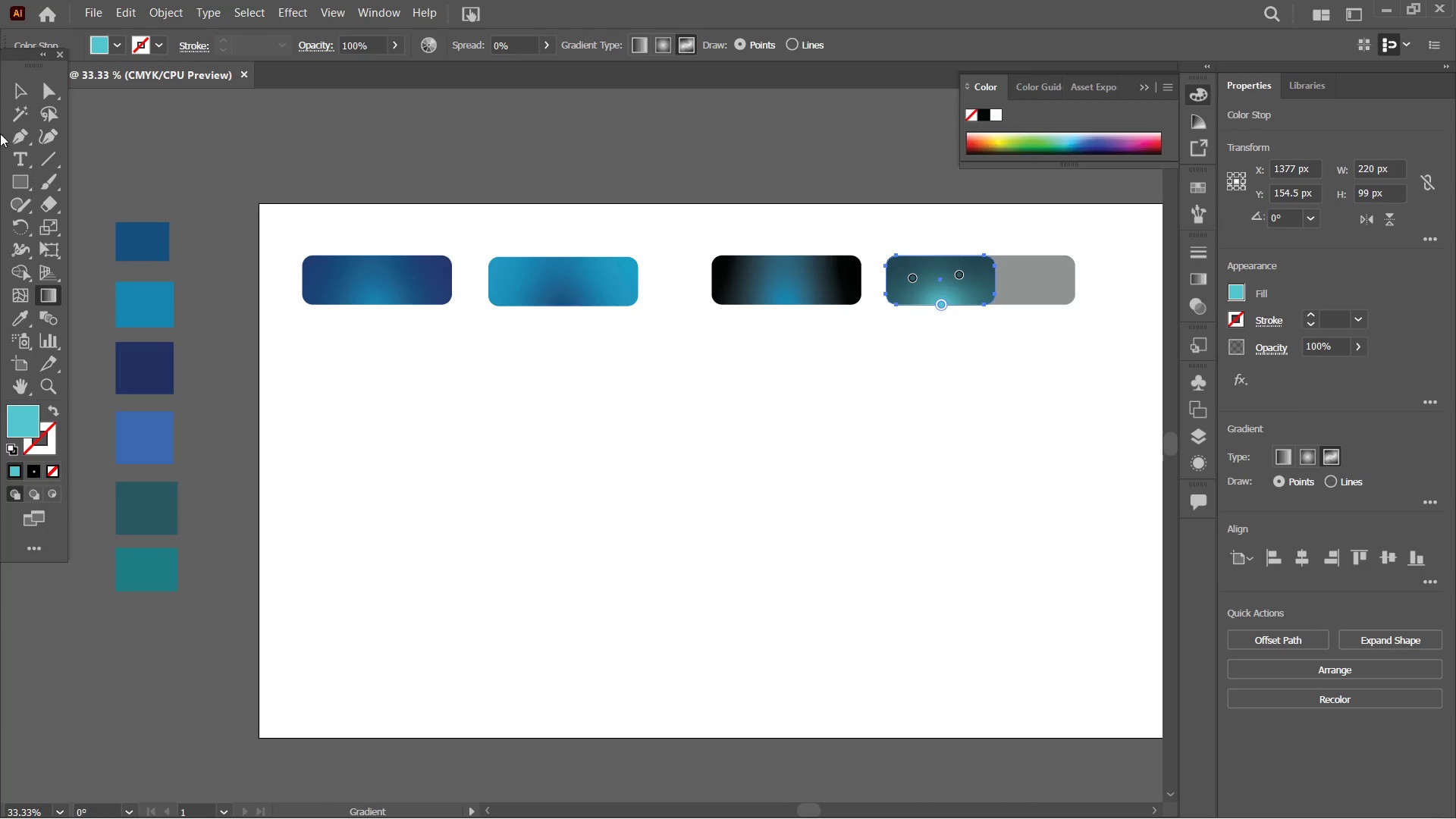 
left_click([23, 95])
 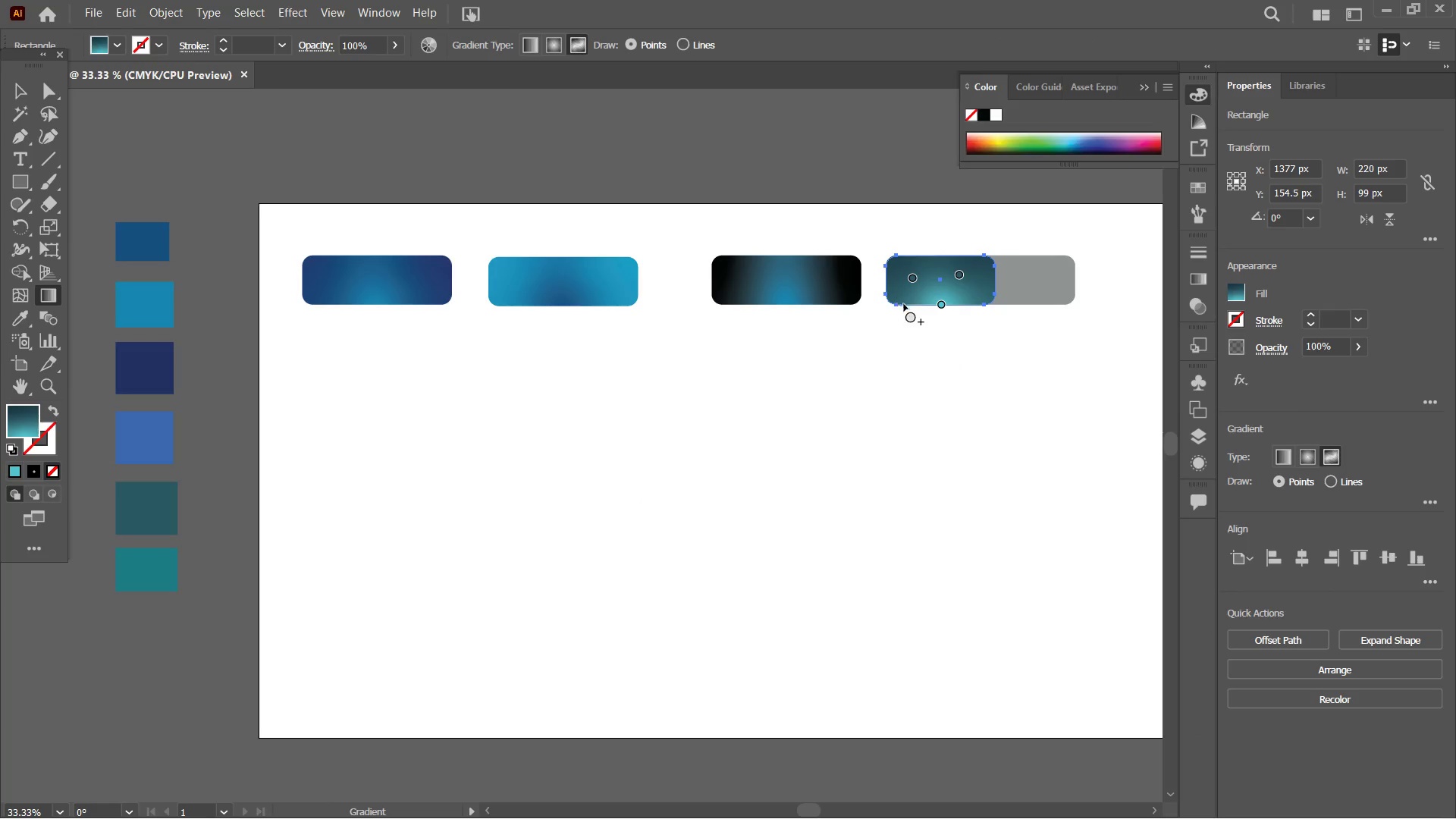 
left_click_drag(start_coordinate=[939, 303], to_coordinate=[939, 293])
 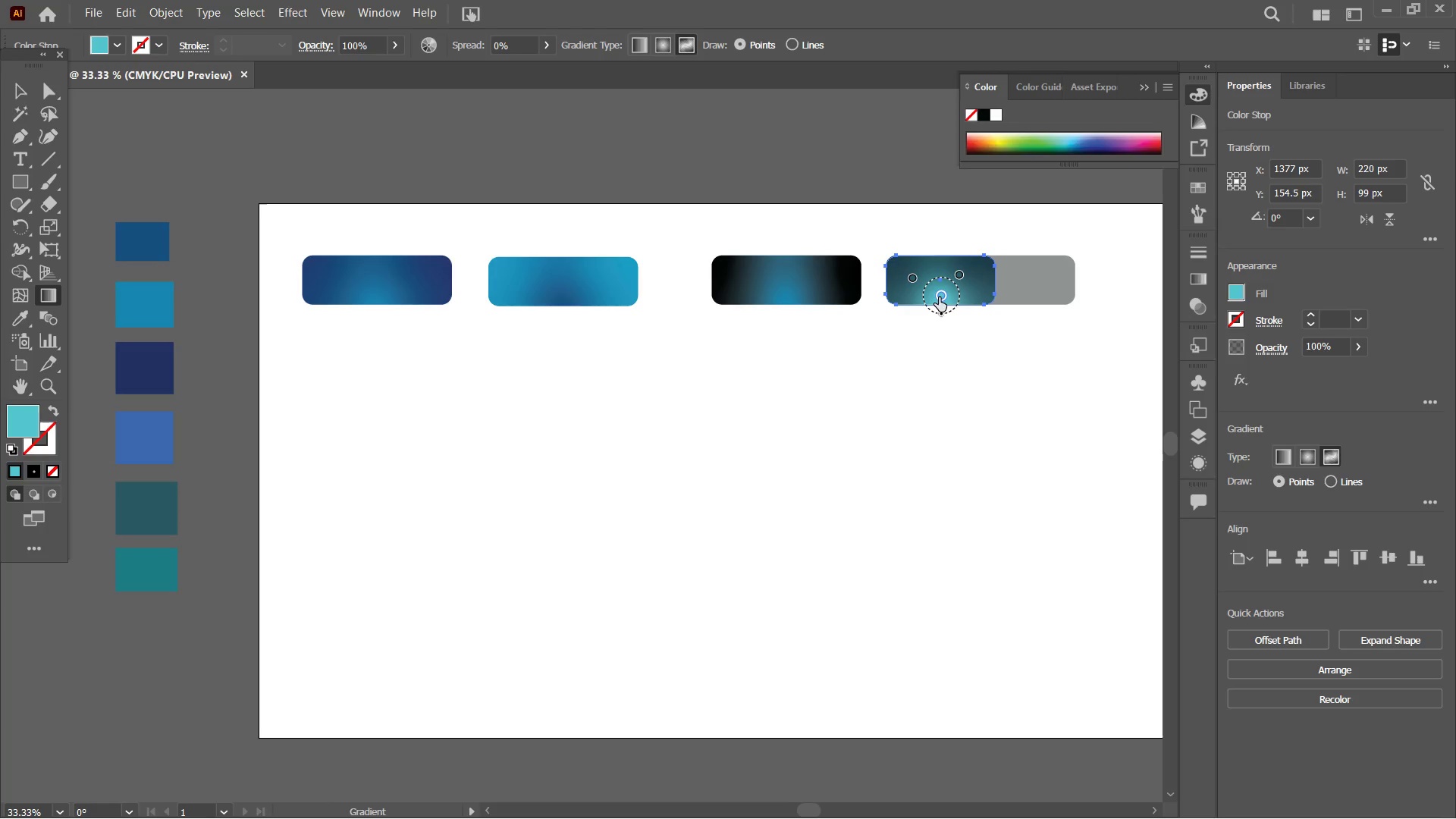 
left_click_drag(start_coordinate=[940, 297], to_coordinate=[940, 293])
 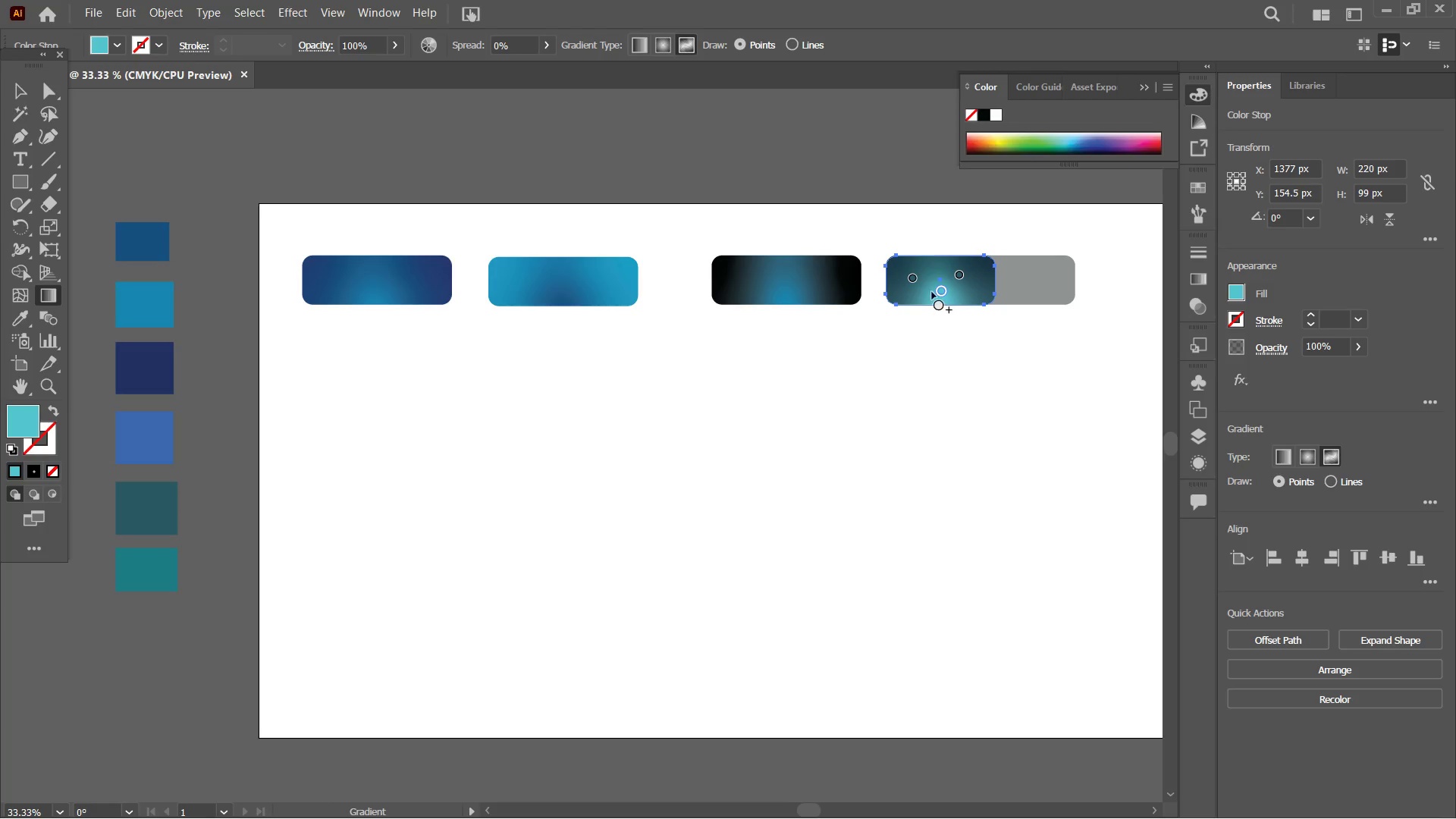 
left_click_drag(start_coordinate=[912, 278], to_coordinate=[907, 275])
 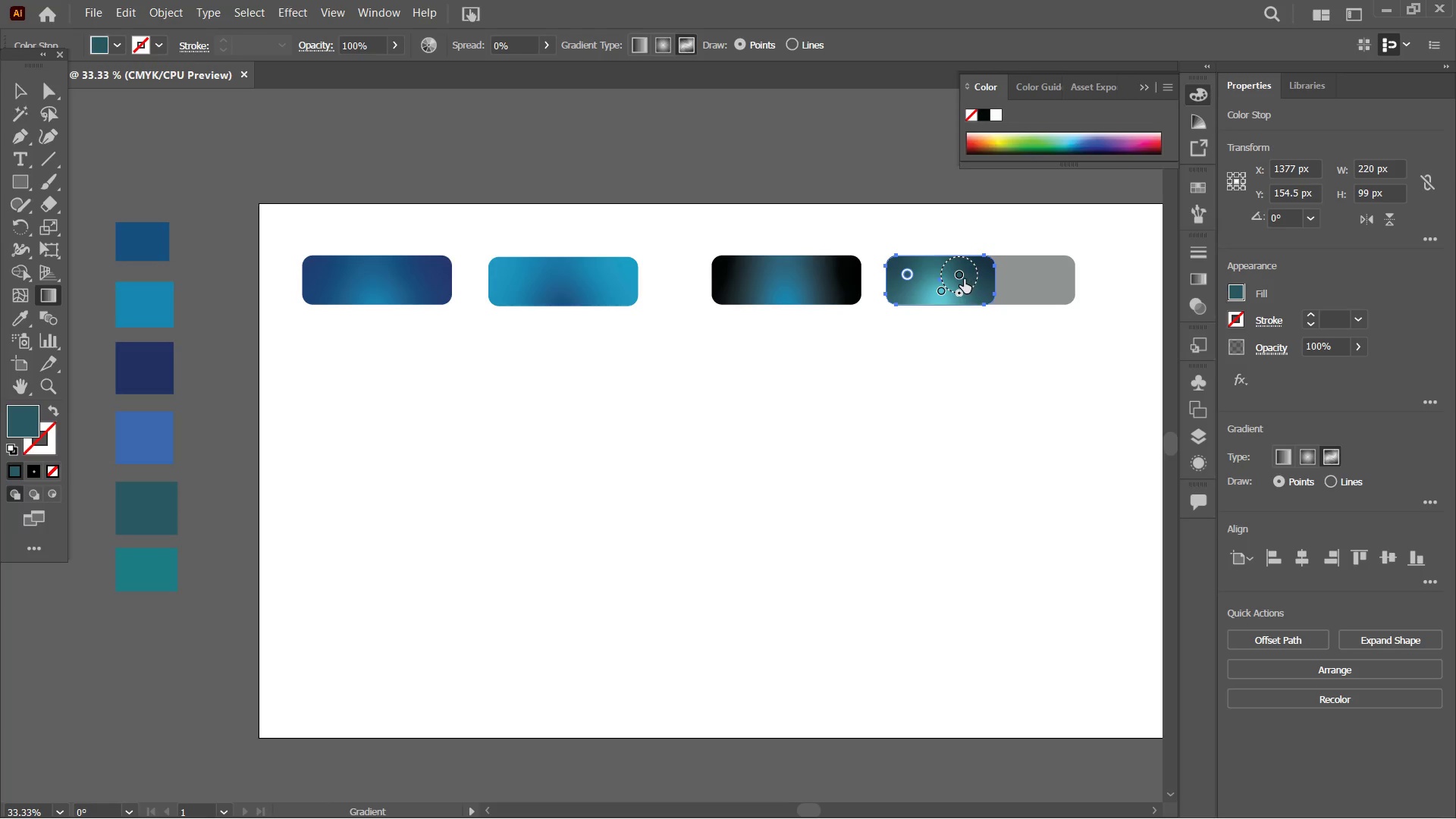 
left_click_drag(start_coordinate=[964, 279], to_coordinate=[971, 280])
 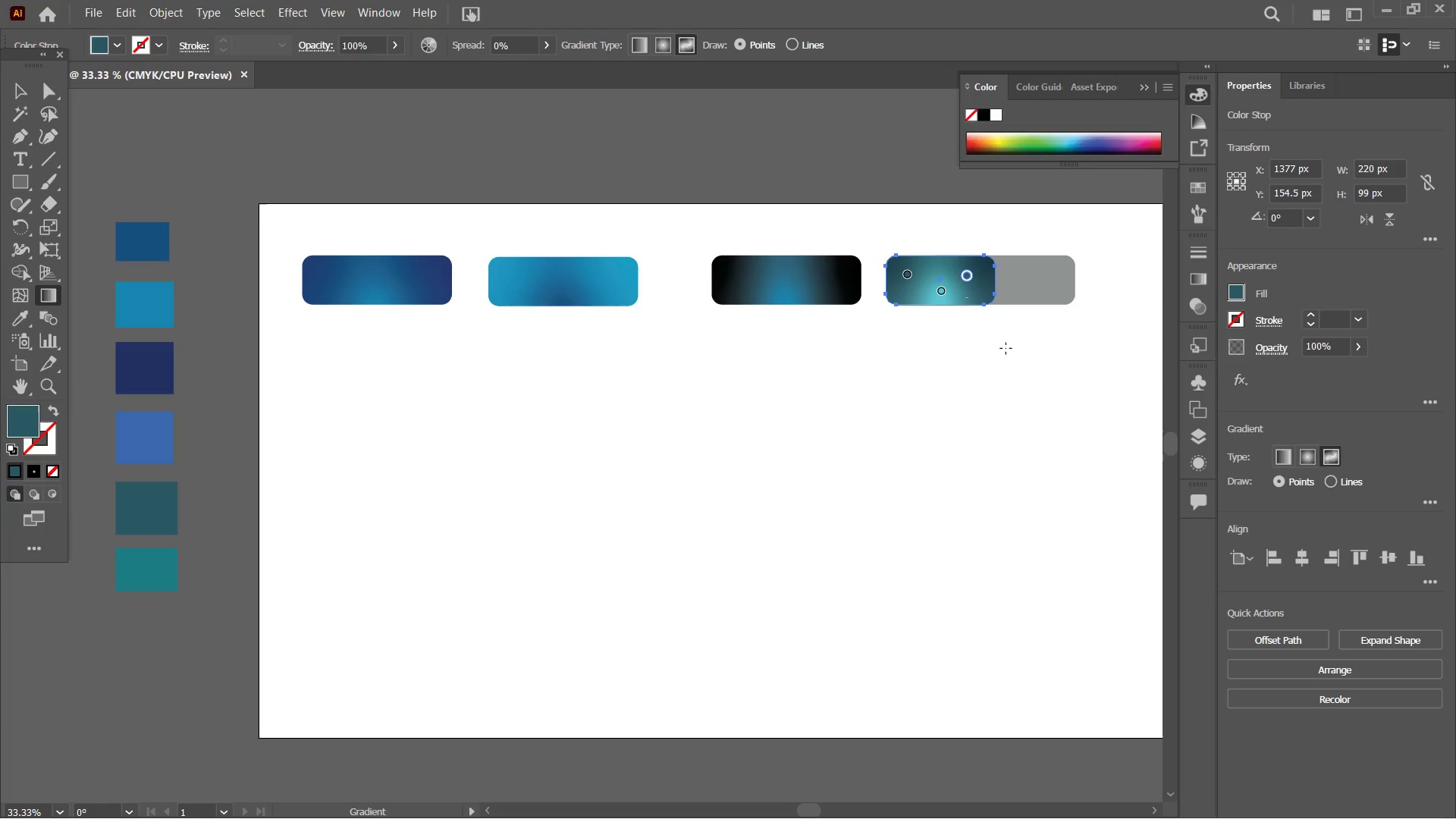 
wait(8.42)
 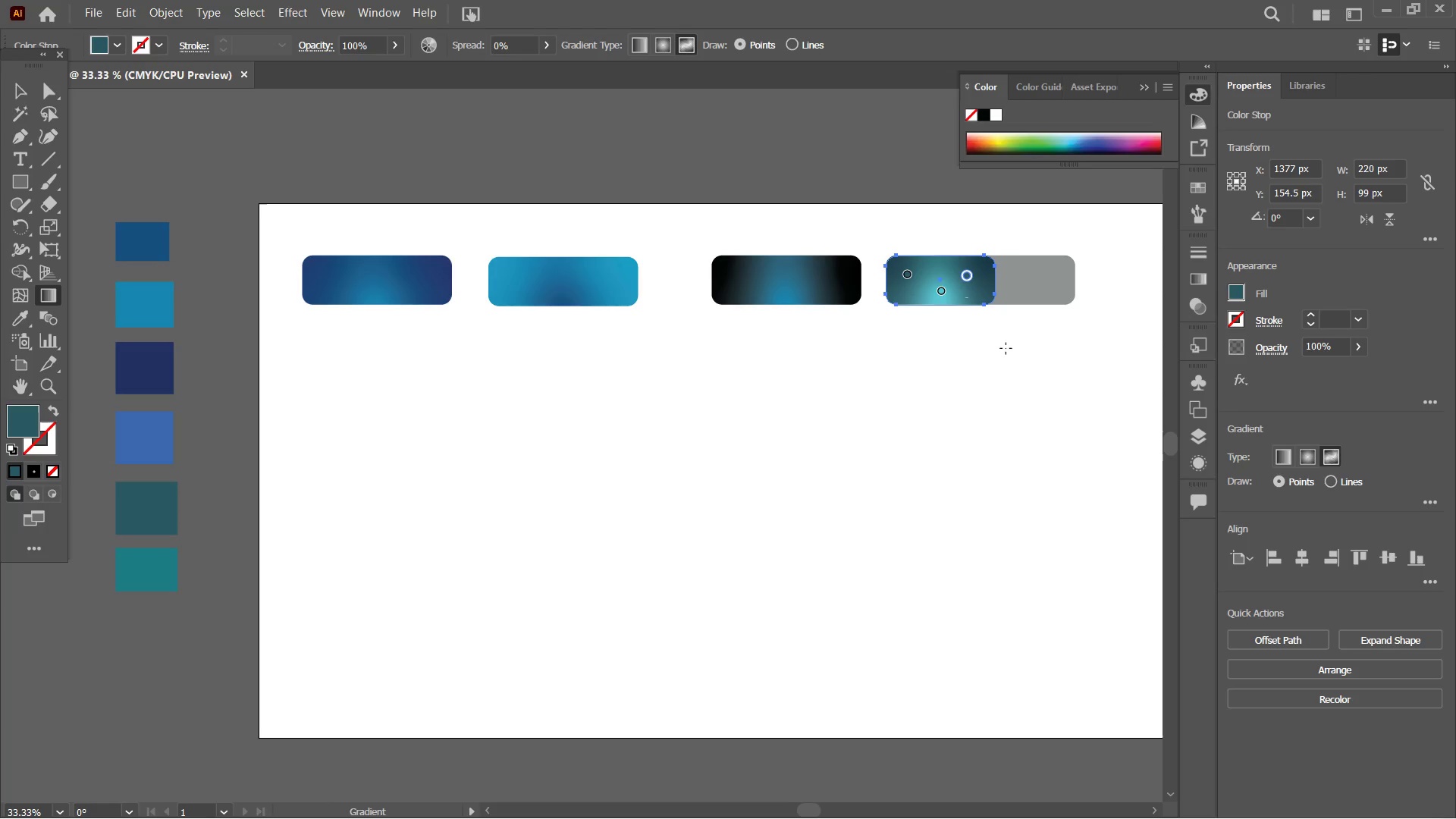 
left_click([16, 99])
 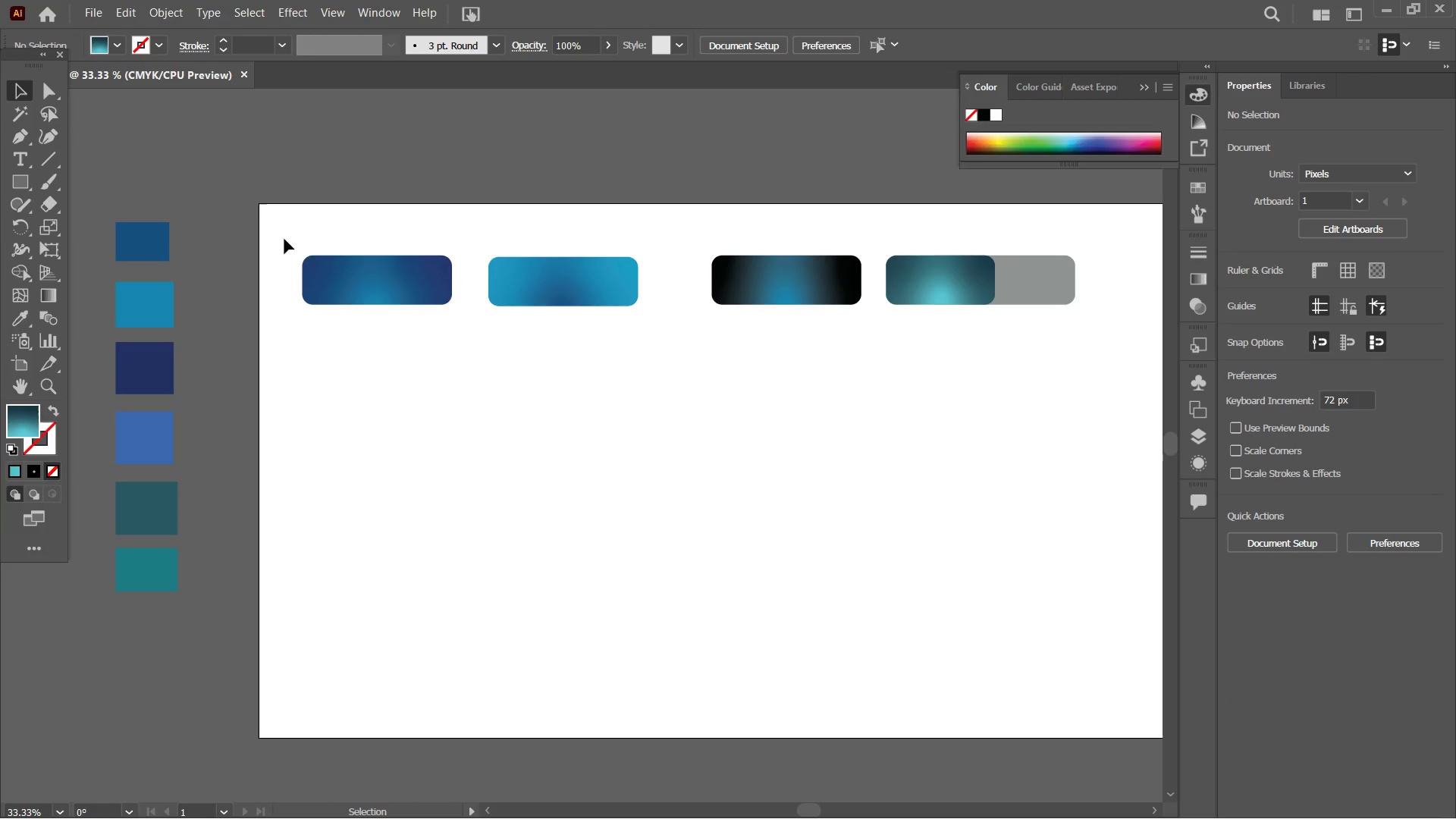 
left_click([353, 277])
 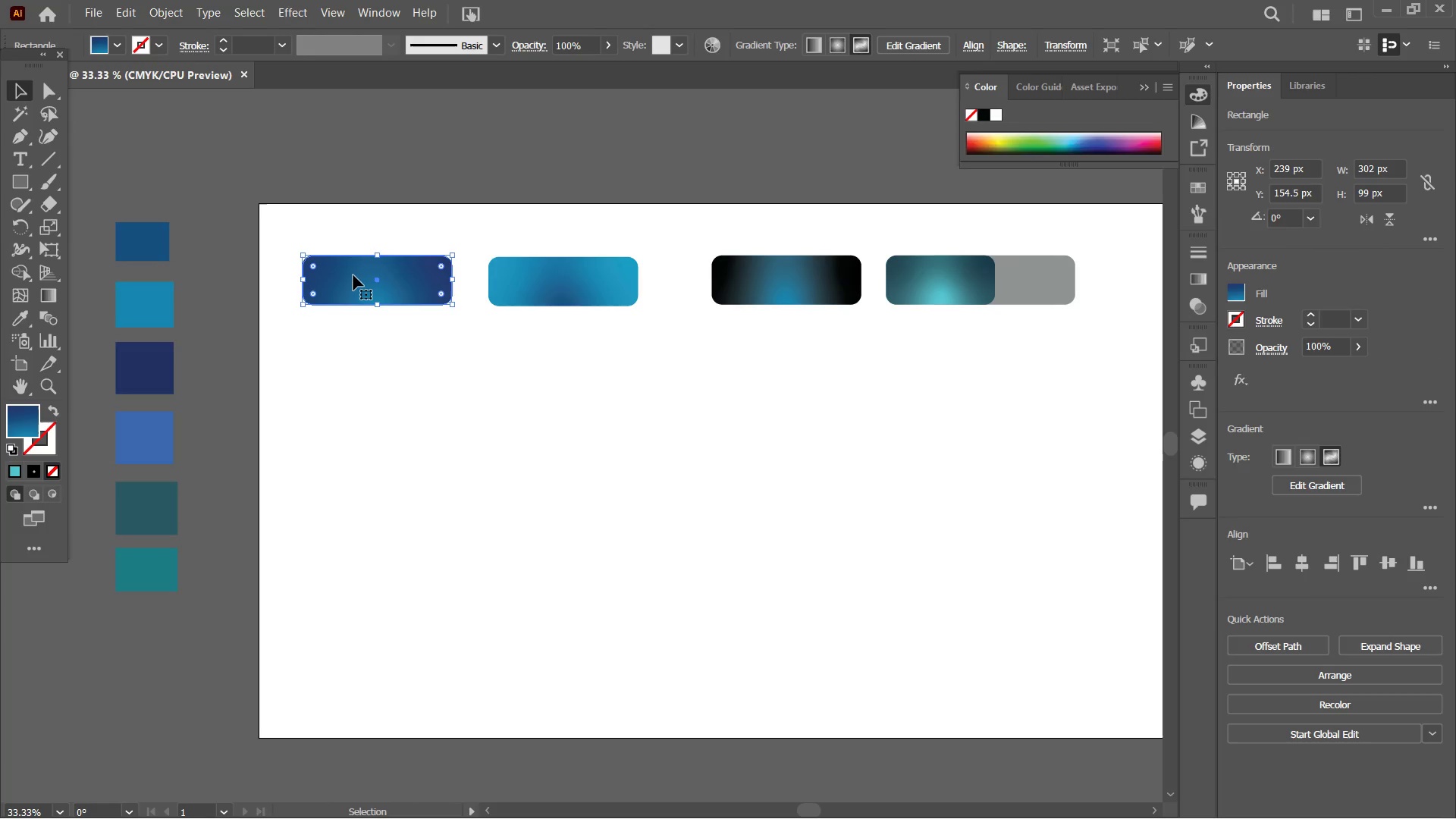 
key(Control+Equal)
 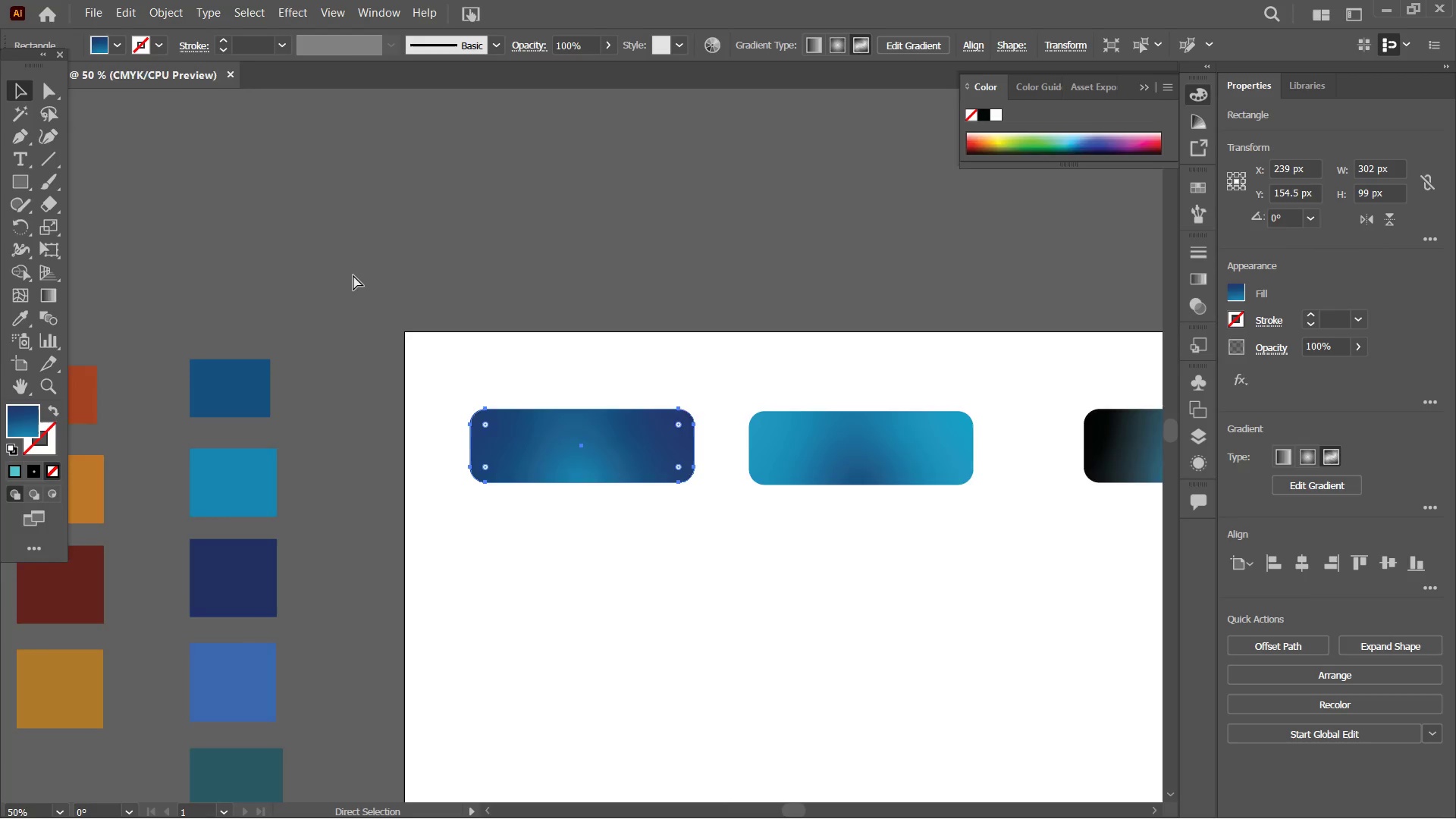 
key(Control+Equal)
 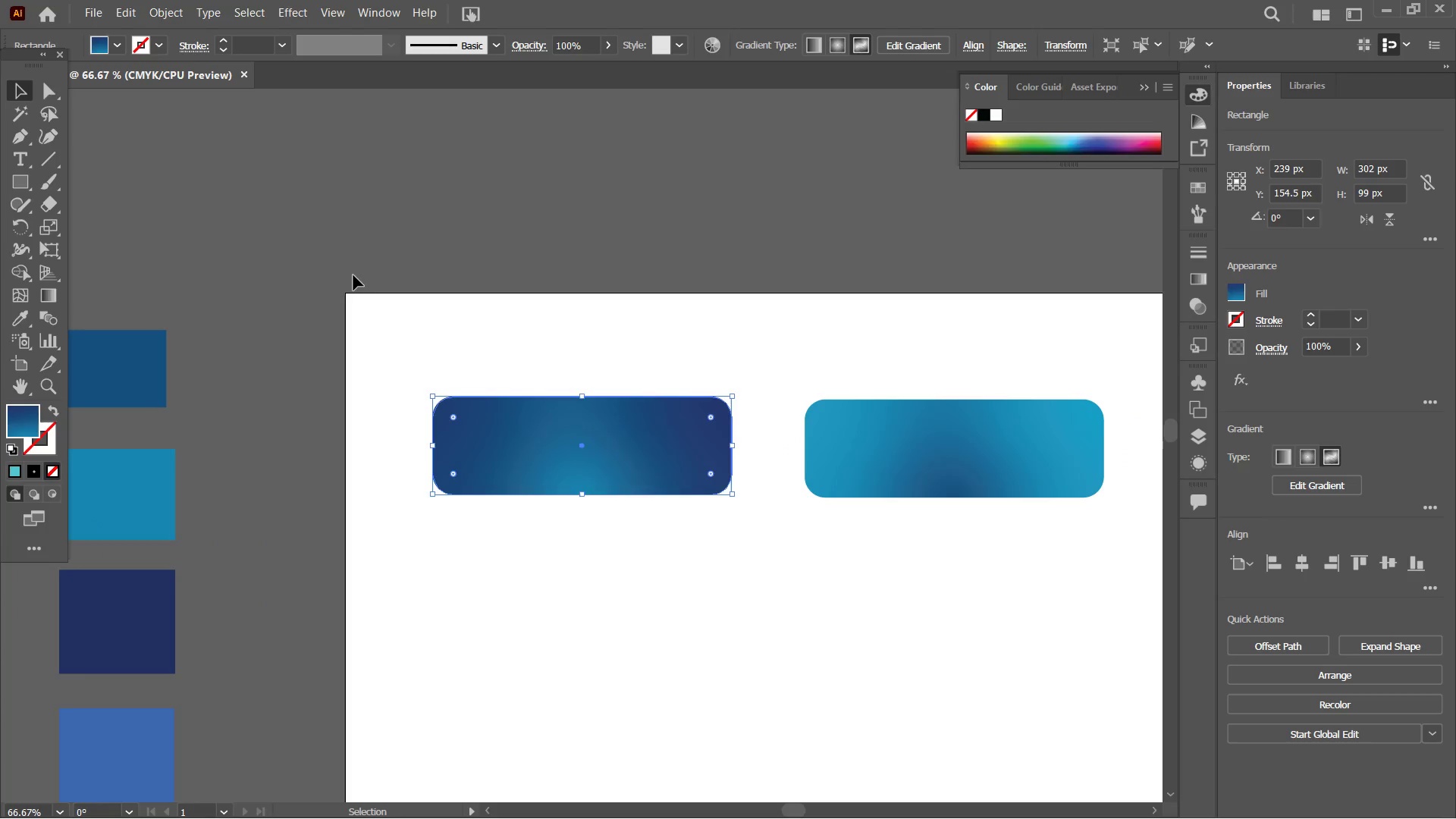 
key(Control+C)
 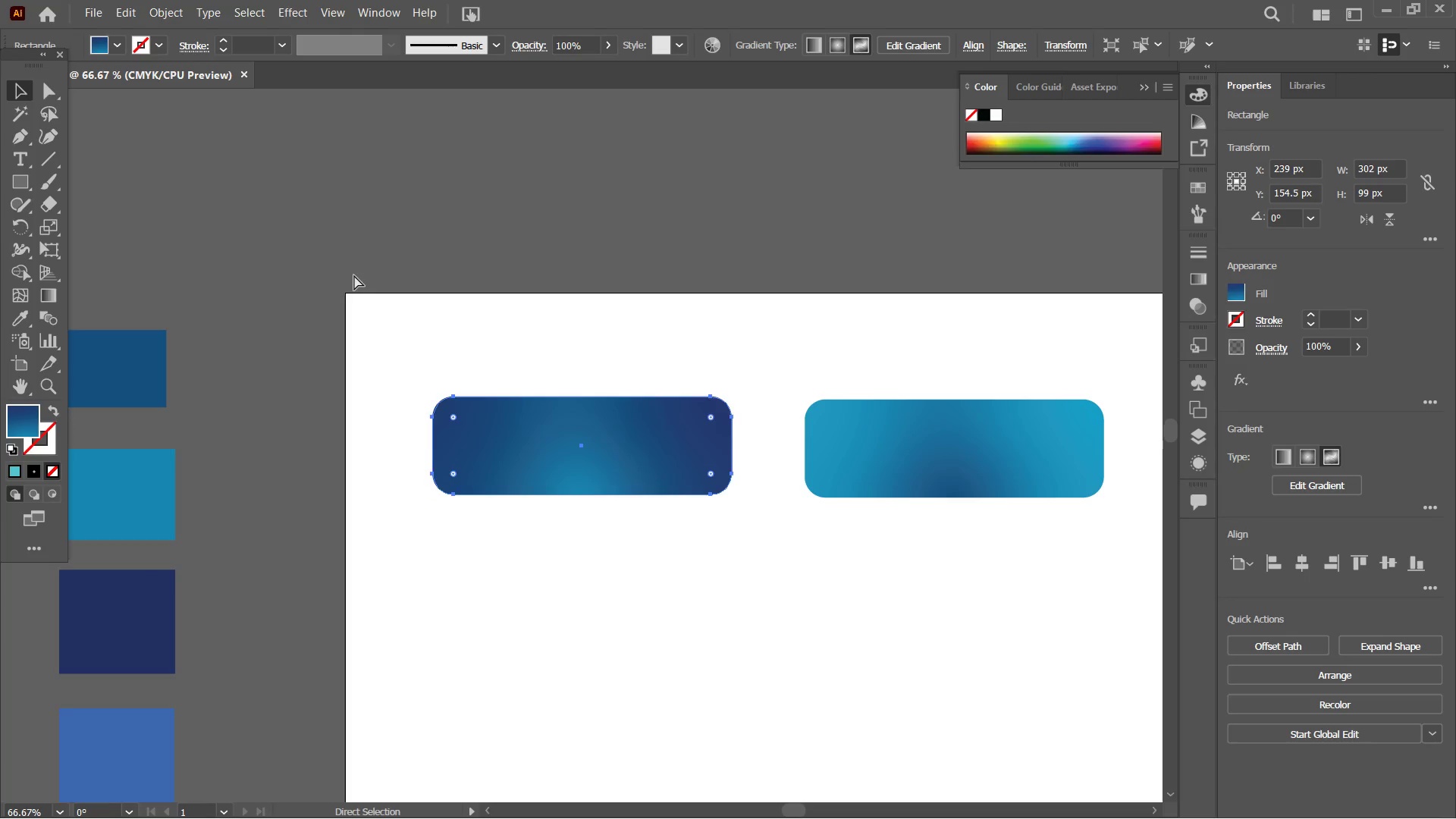 
key(Control+V)
 